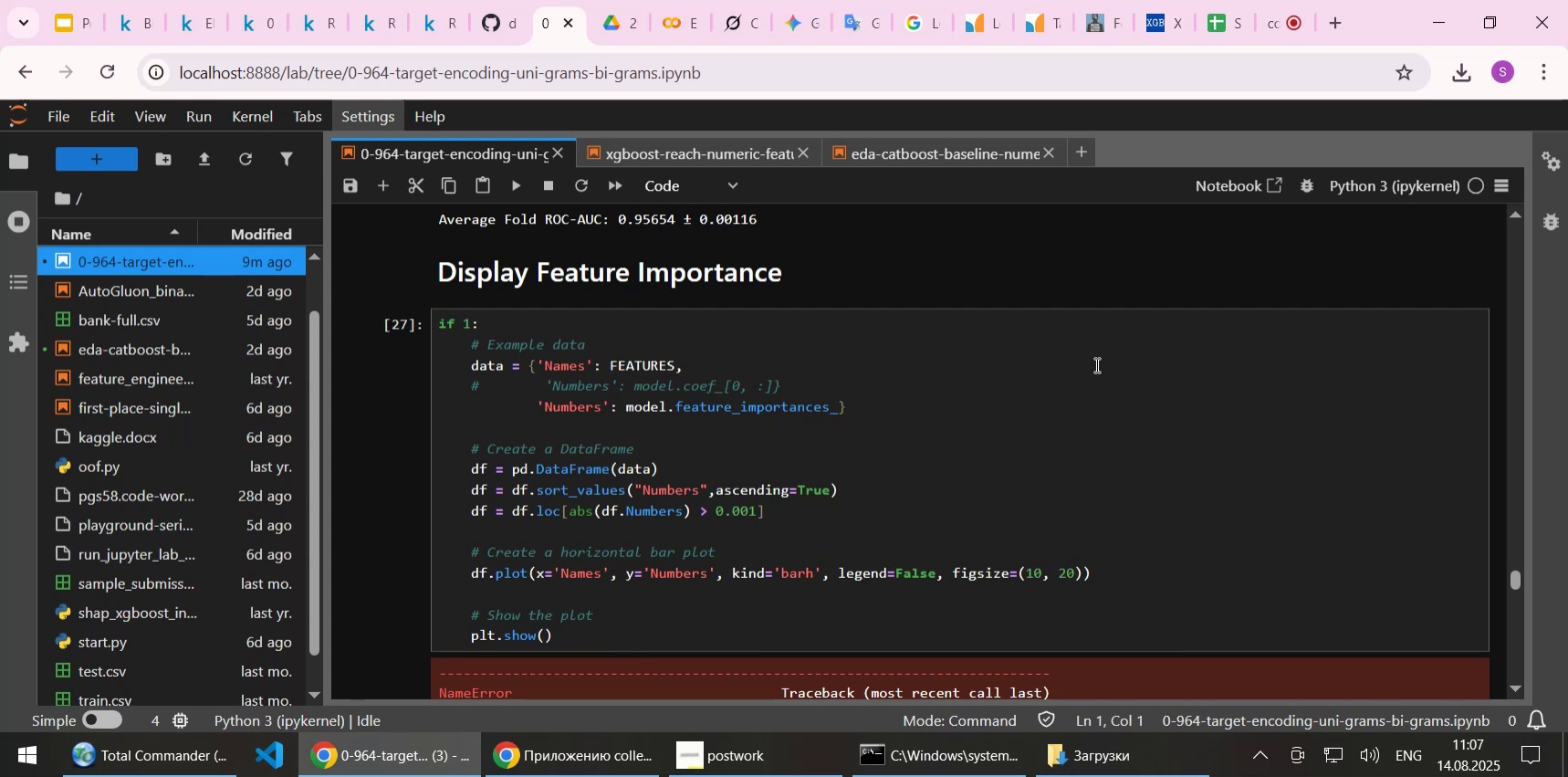 
left_click([1071, 396])
 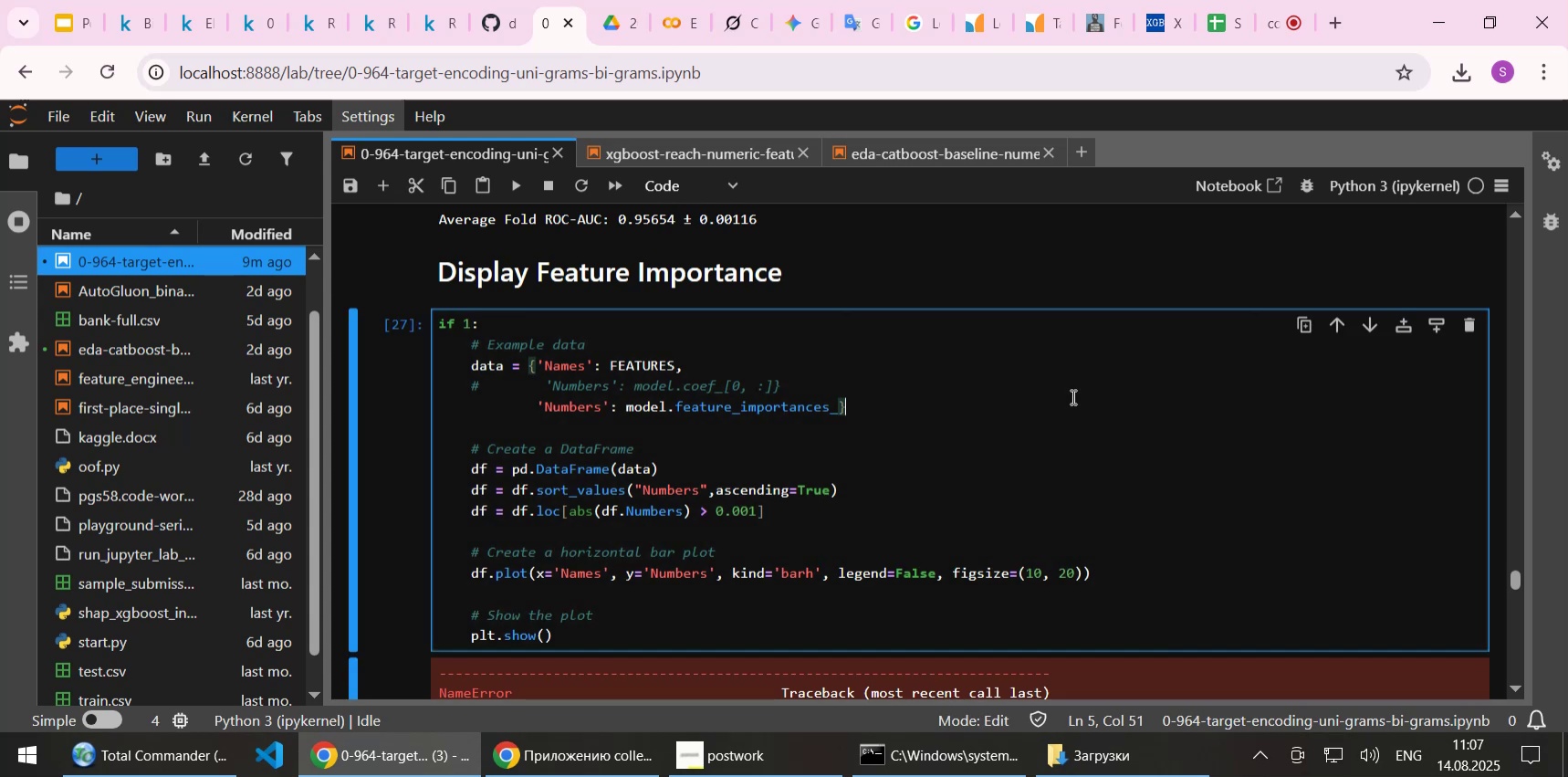 
key(Shift+Enter)
 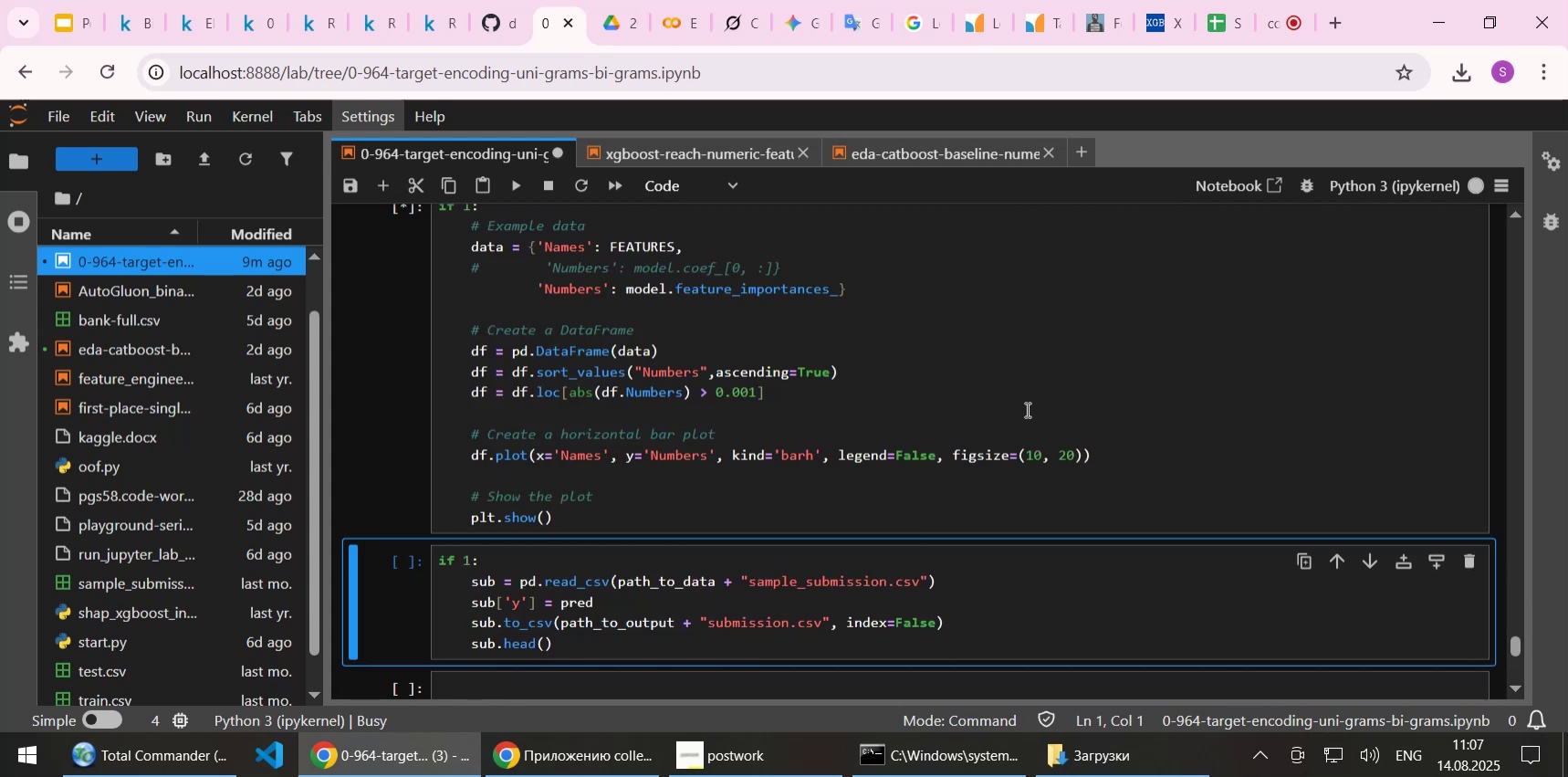 
scroll: coordinate [1026, 409], scroll_direction: up, amount: 1.0
 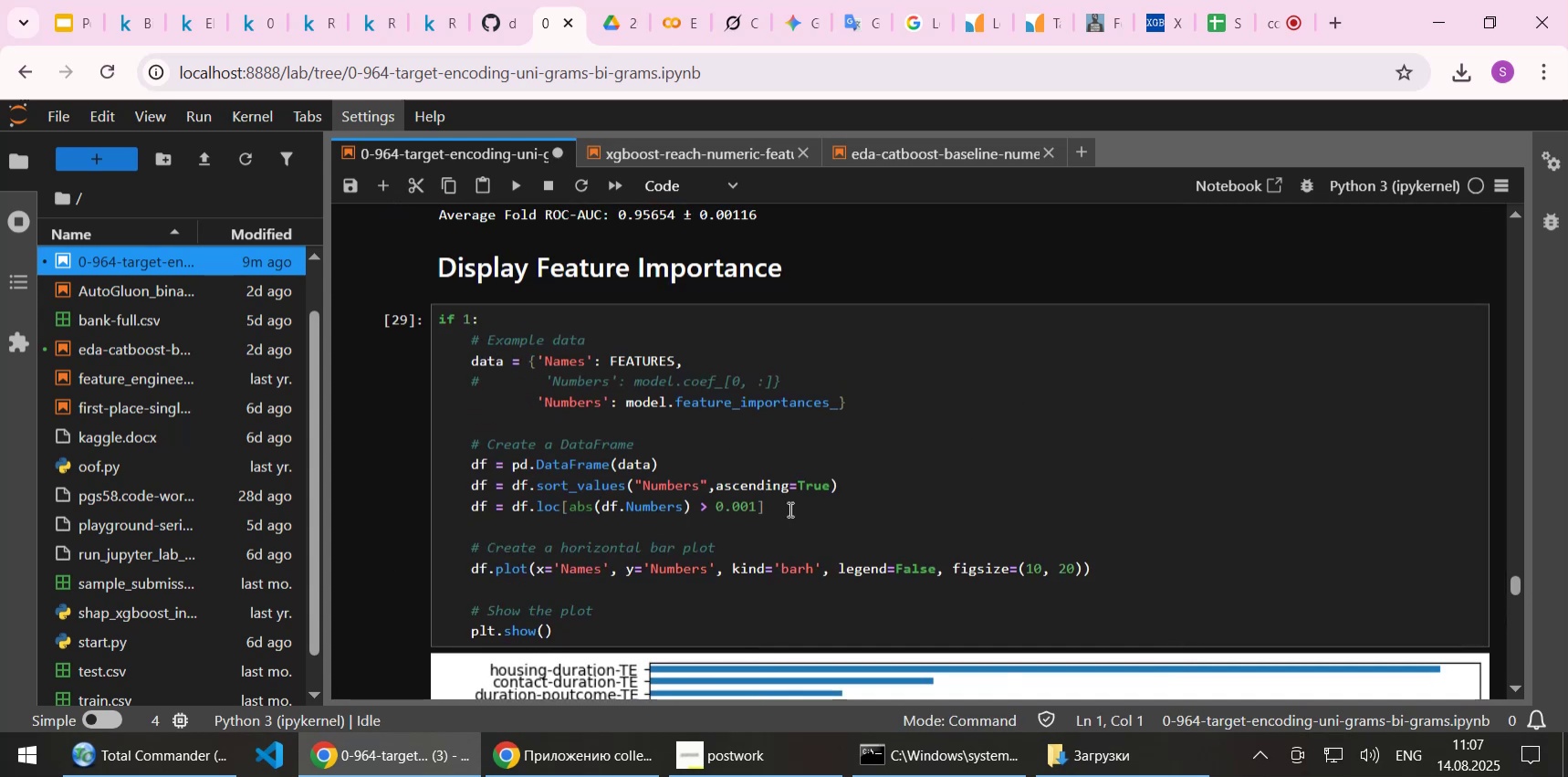 
left_click([738, 505])
 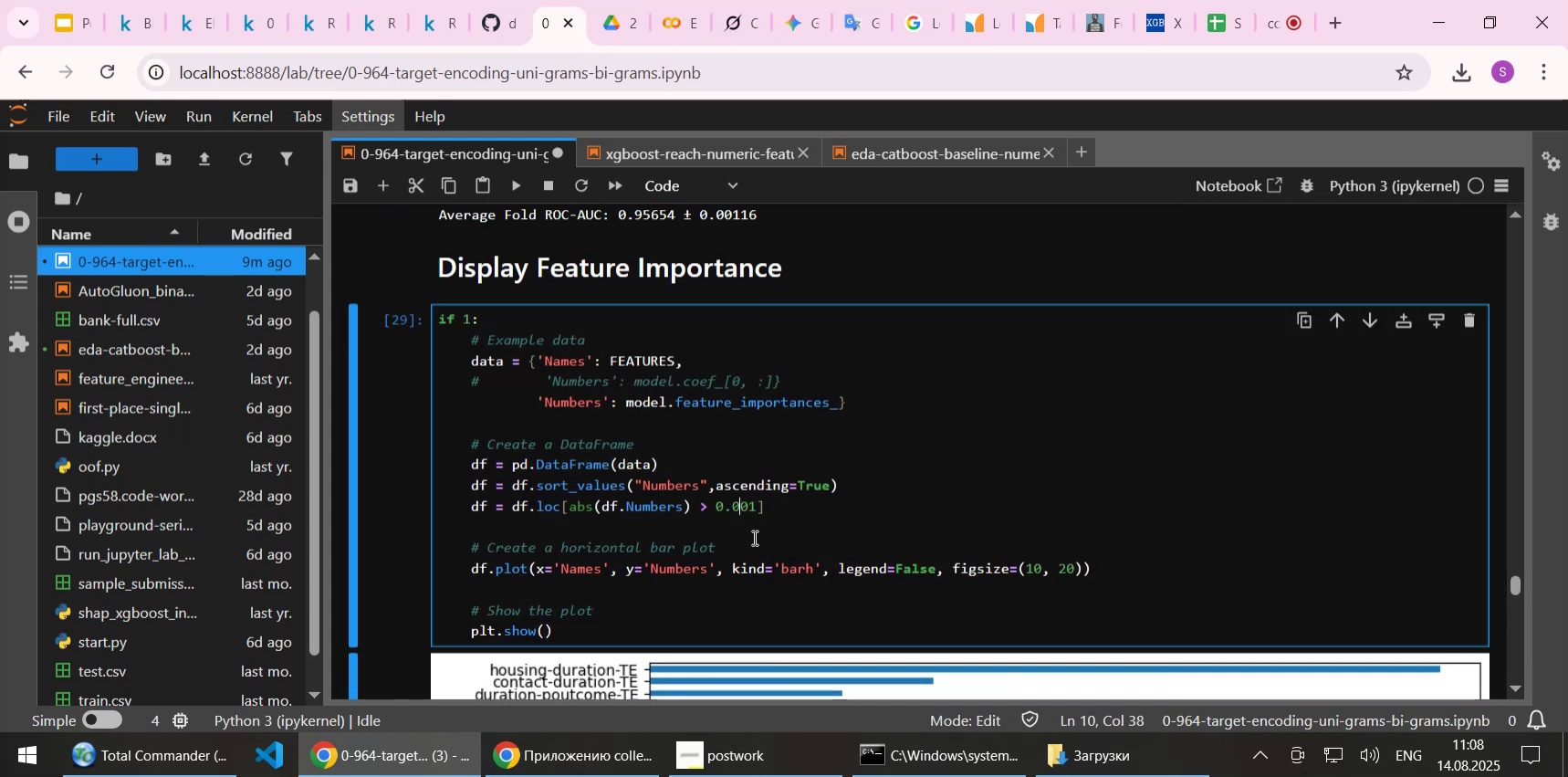 
key(Delete)
 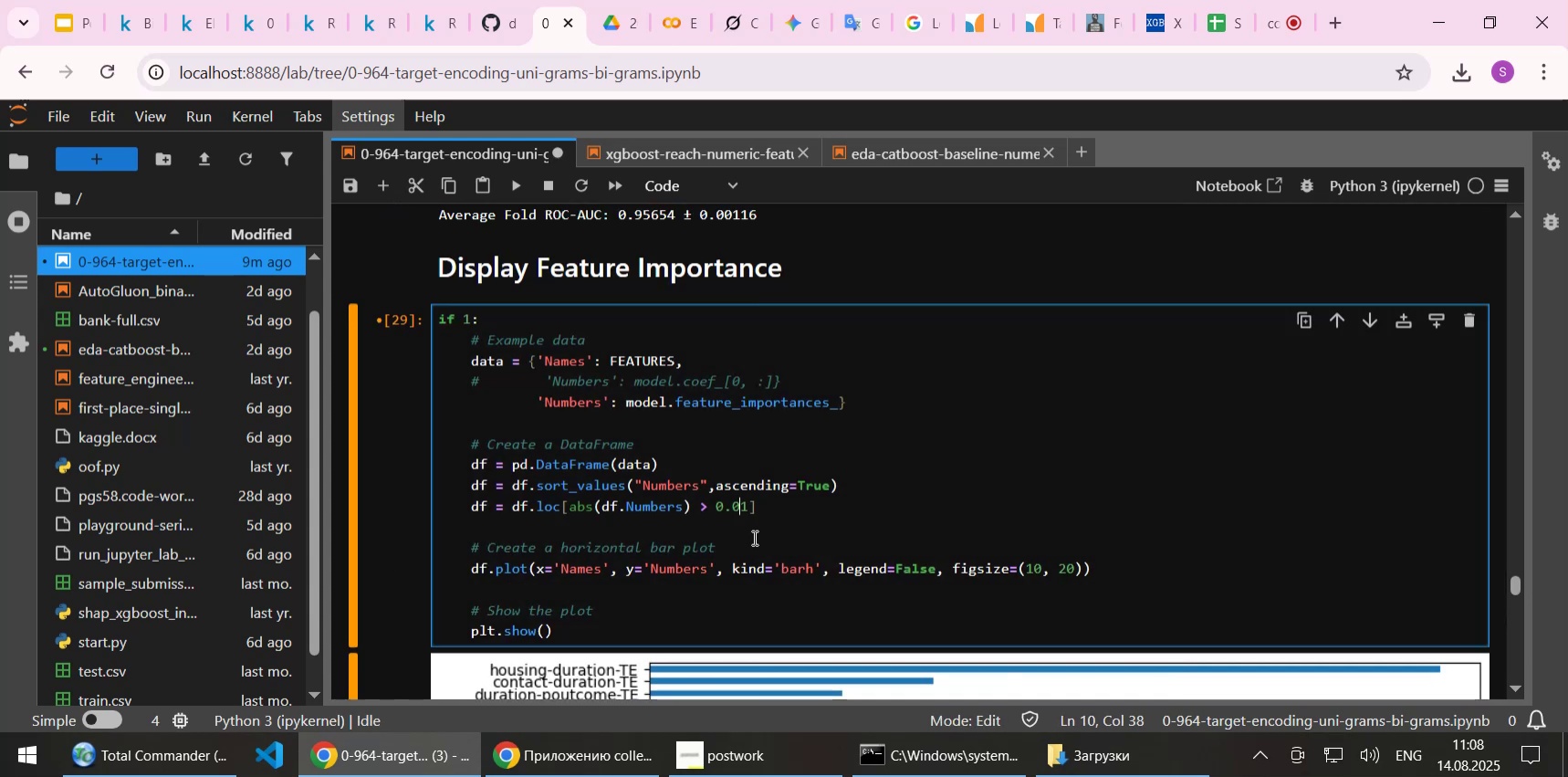 
key(Shift+ShiftLeft)
 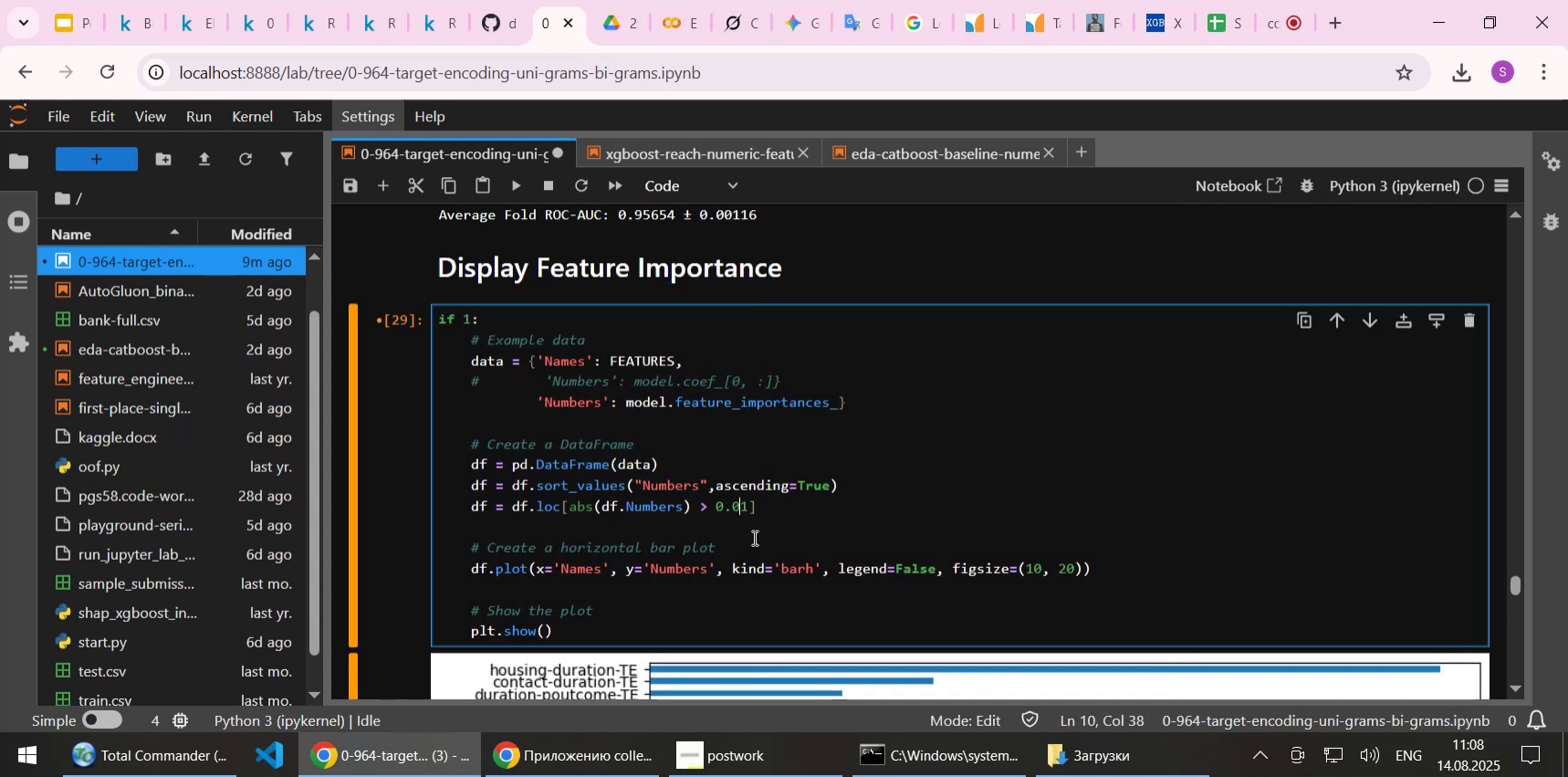 
key(Shift+Enter)
 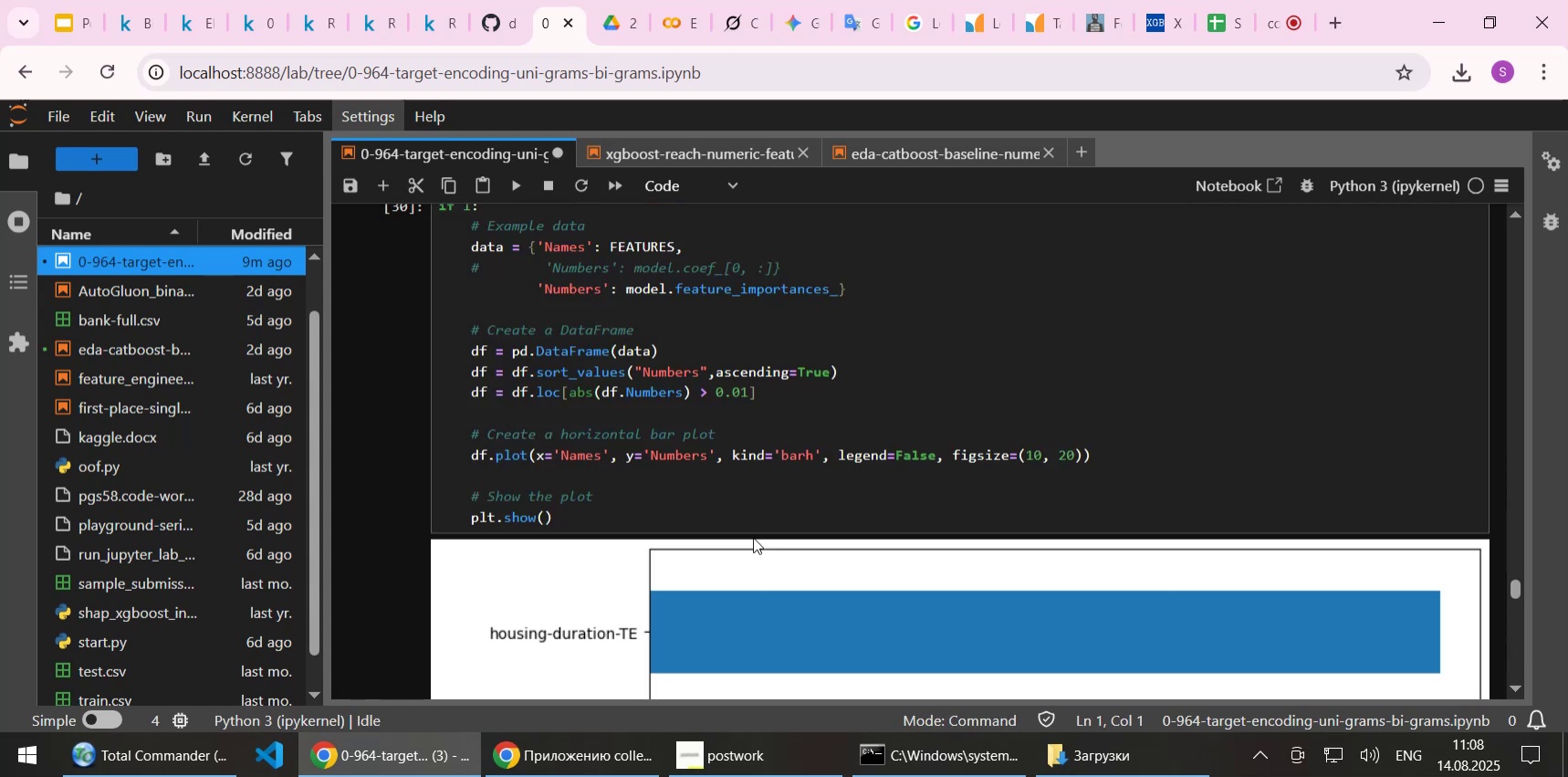 
scroll: coordinate [843, 481], scroll_direction: down, amount: 16.0
 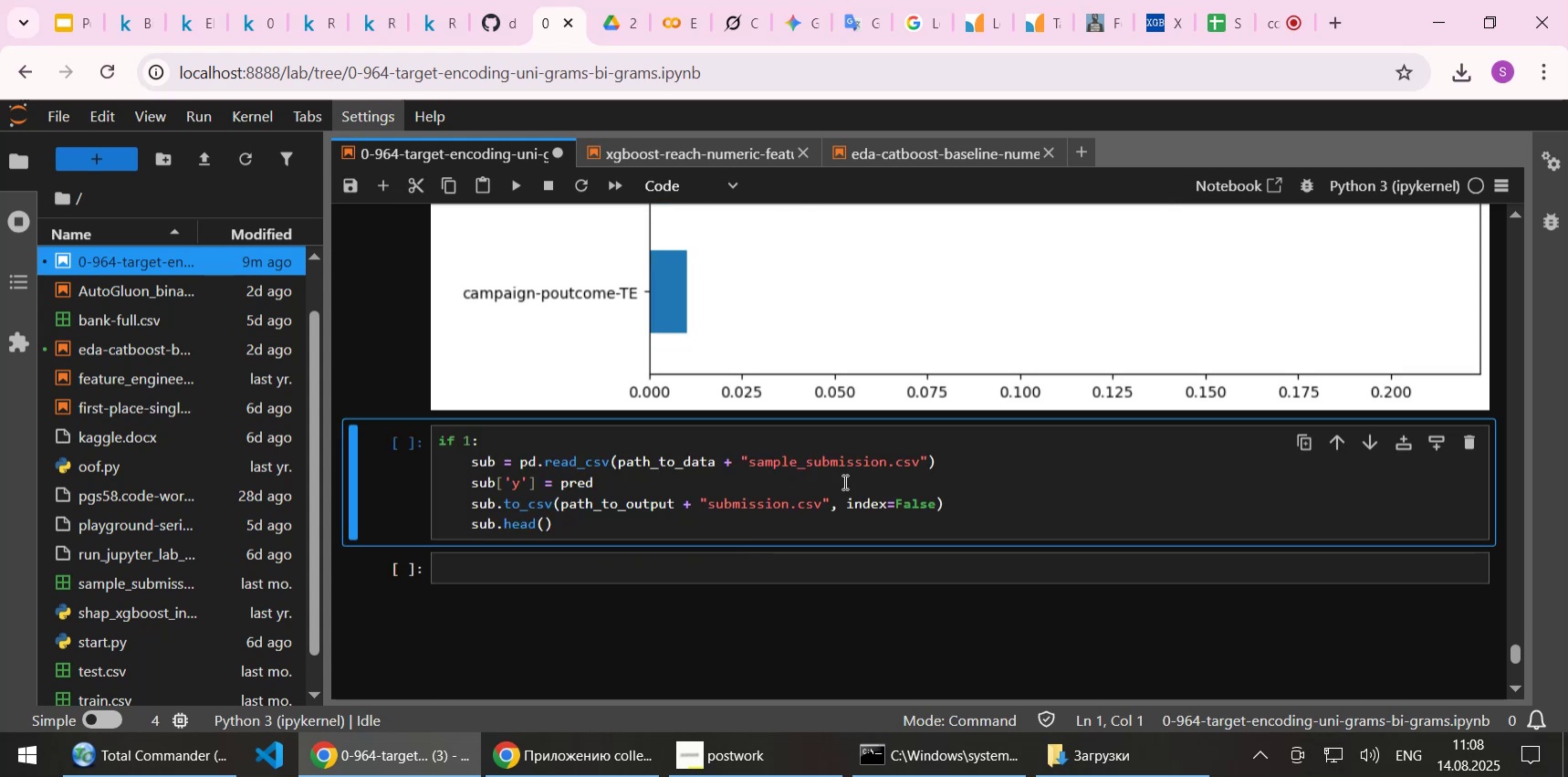 
scroll: coordinate [843, 481], scroll_direction: up, amount: 19.0
 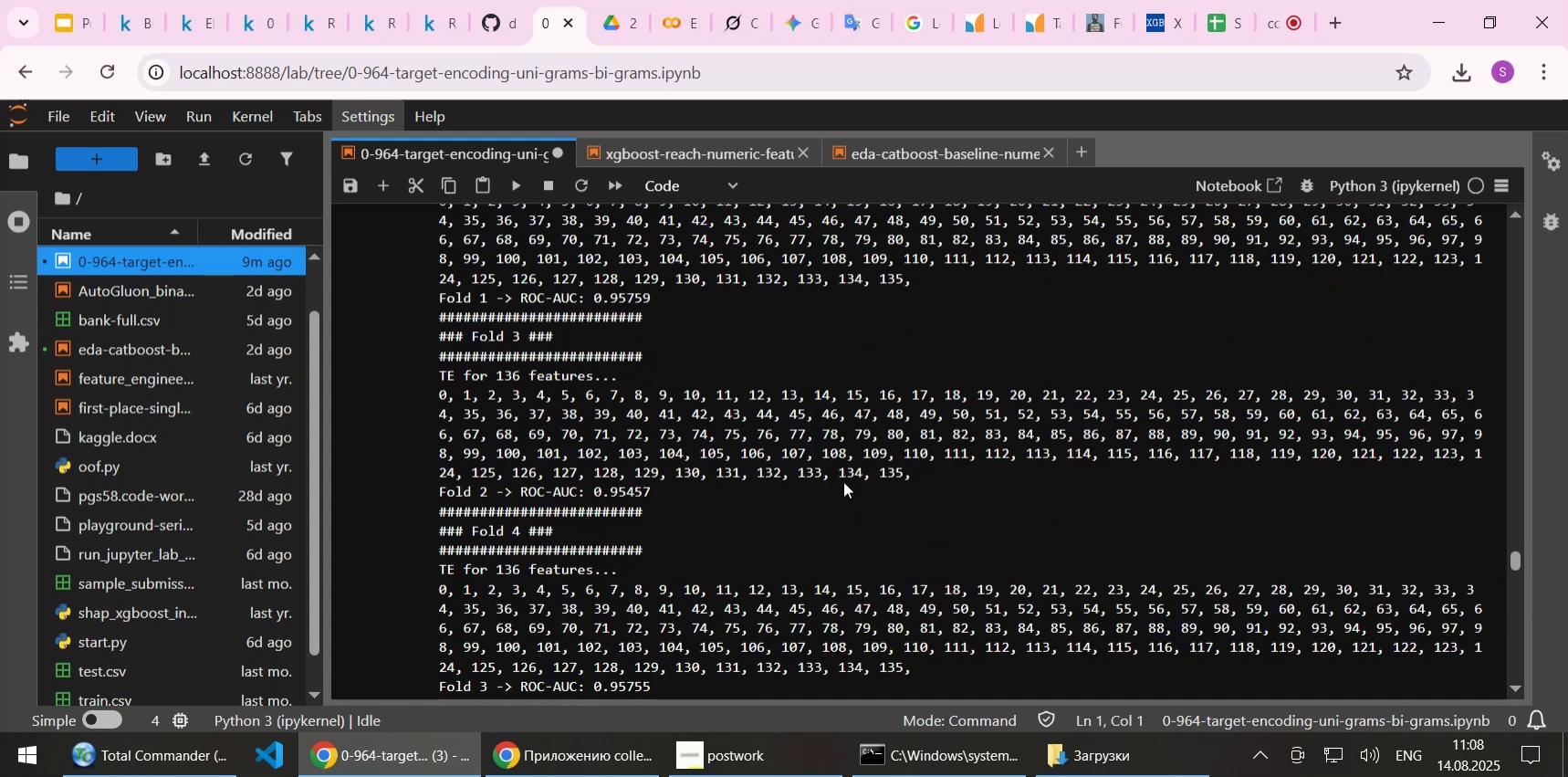 
scroll: coordinate [776, 438], scroll_direction: down, amount: 3.0
 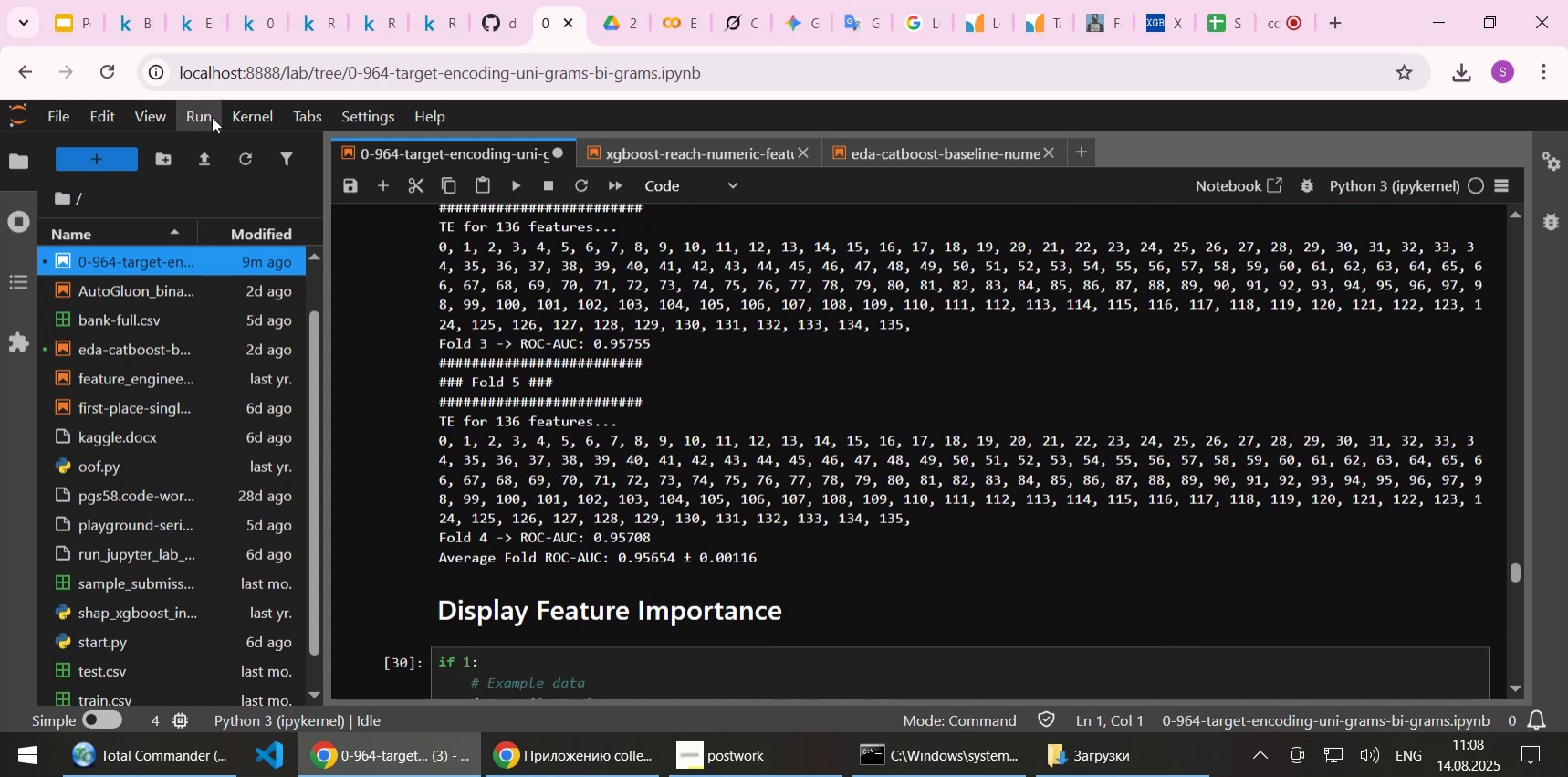 
left_click([257, 23])
 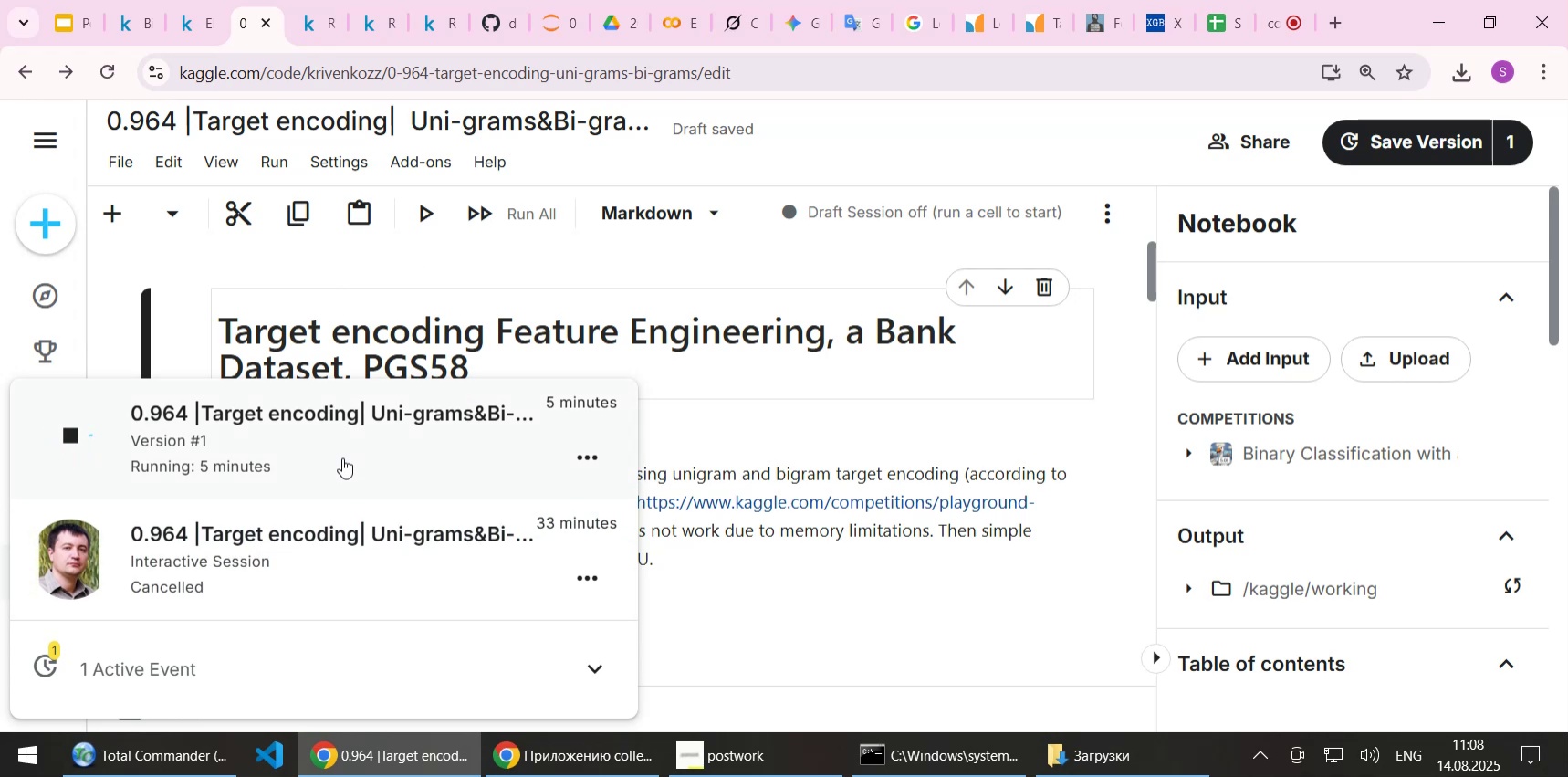 
wait(49.32)
 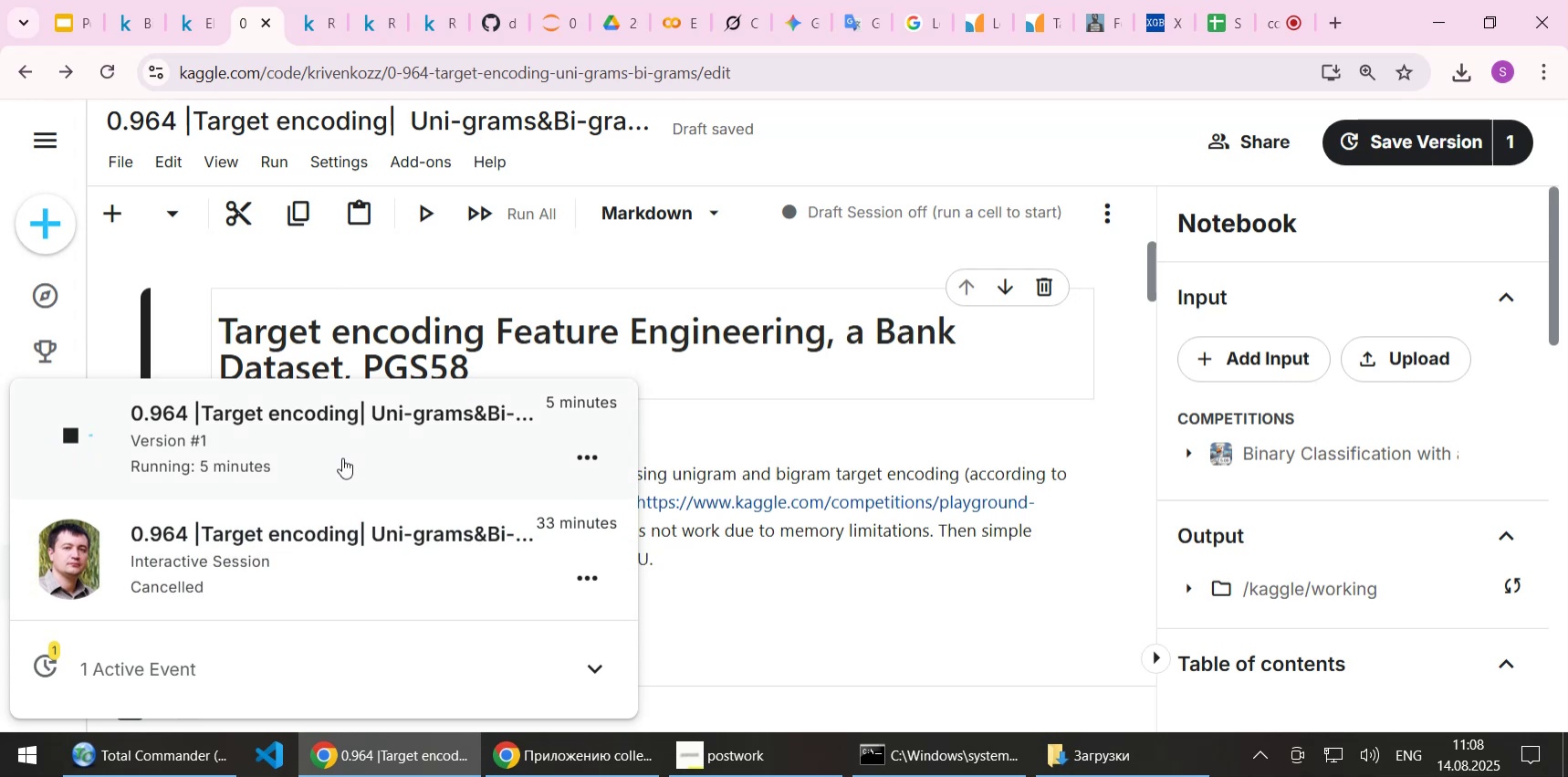 
scroll: coordinate [821, 457], scroll_direction: down, amount: 1.0
 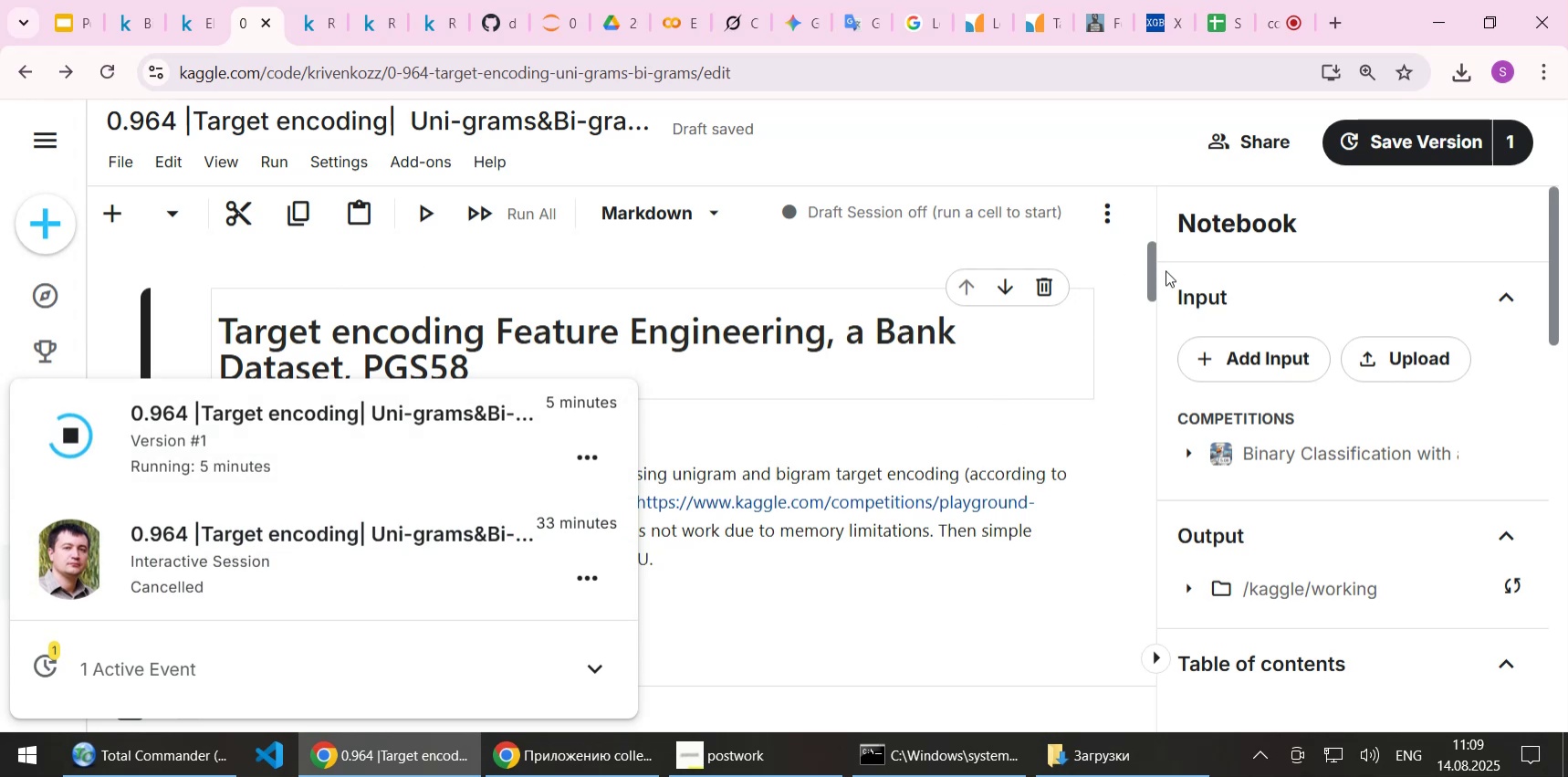 
left_click([1153, 259])
 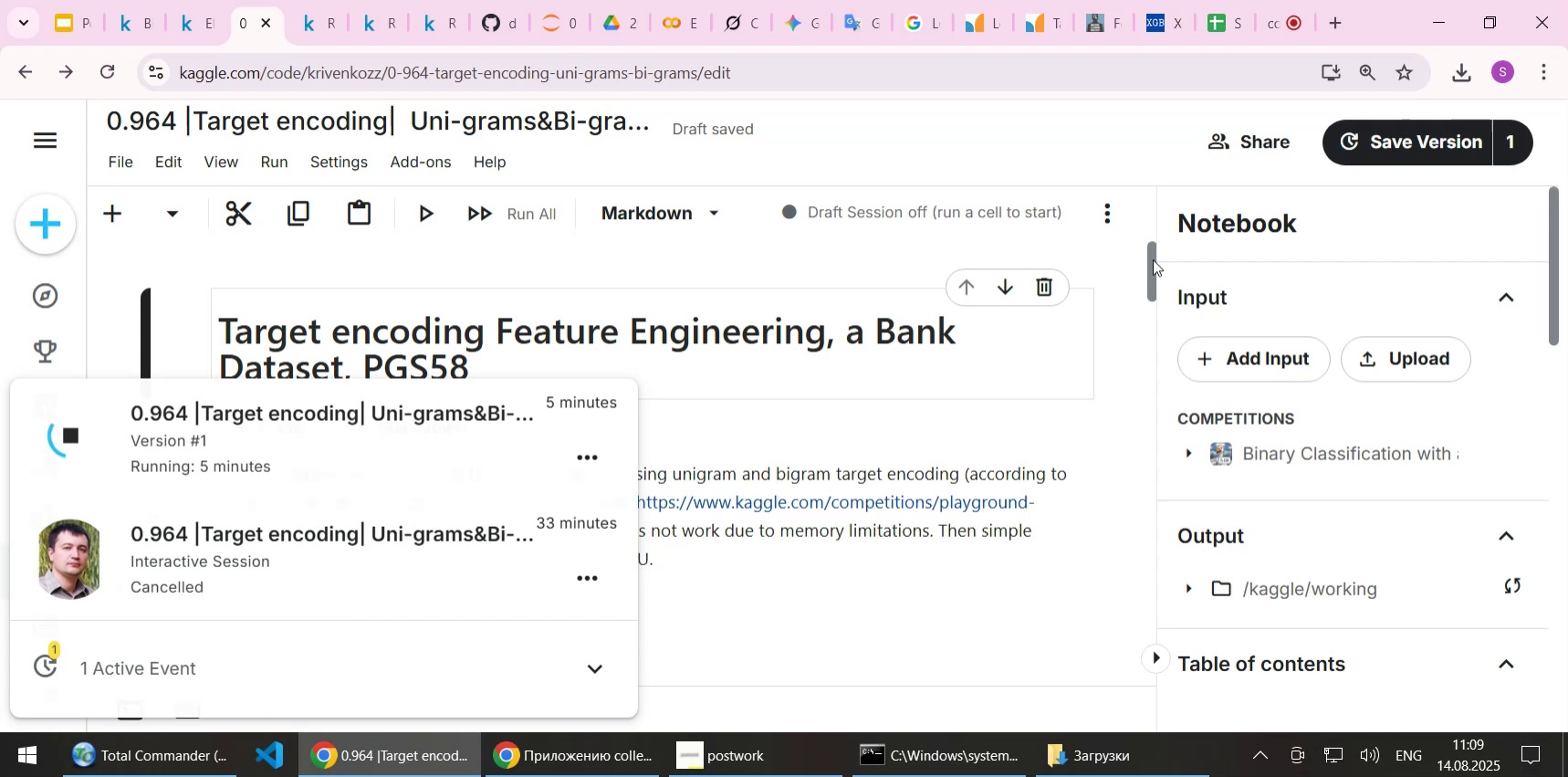 
left_click_drag(start_coordinate=[1153, 259], to_coordinate=[1135, 224])
 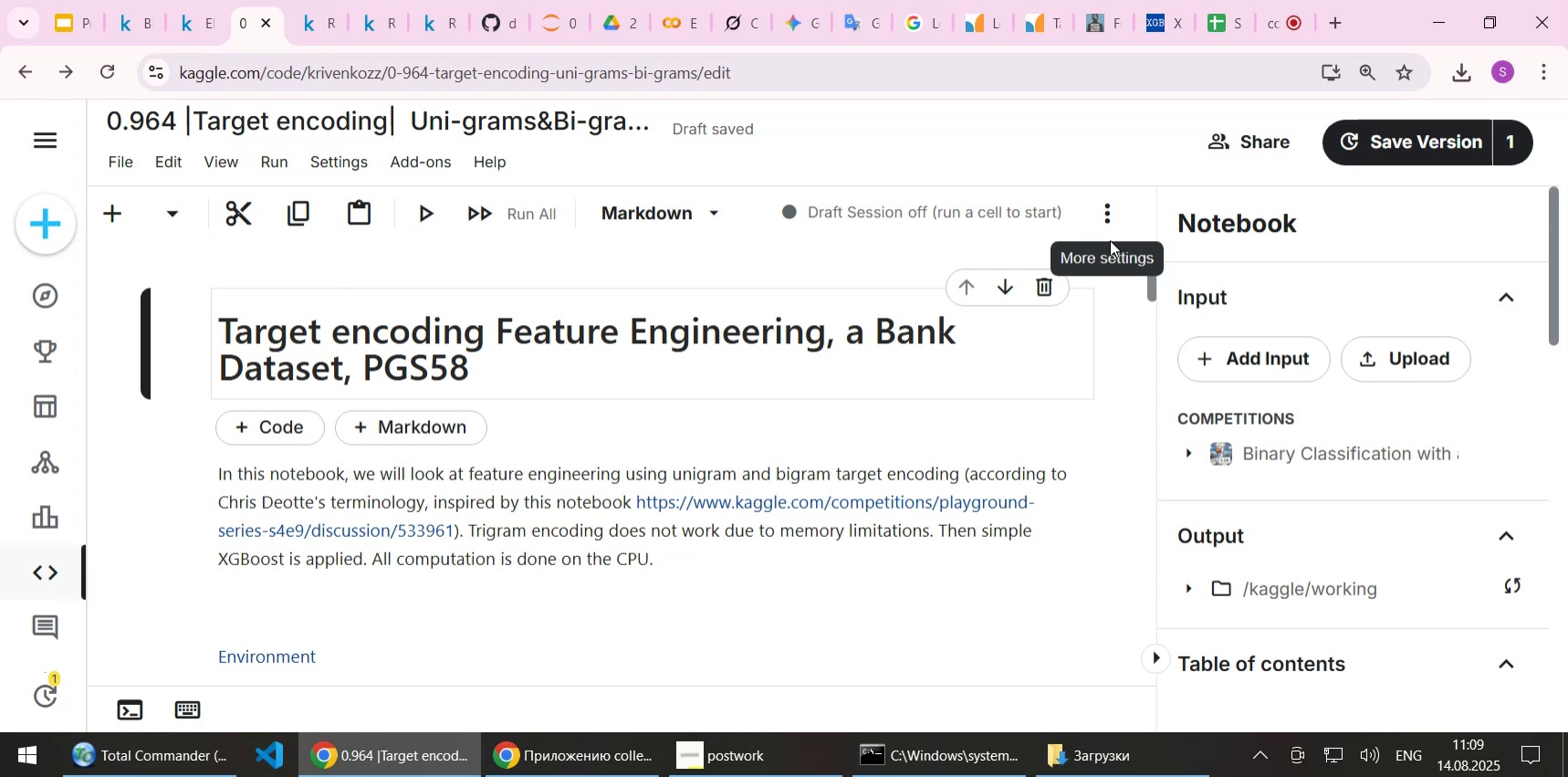 
wait(7.25)
 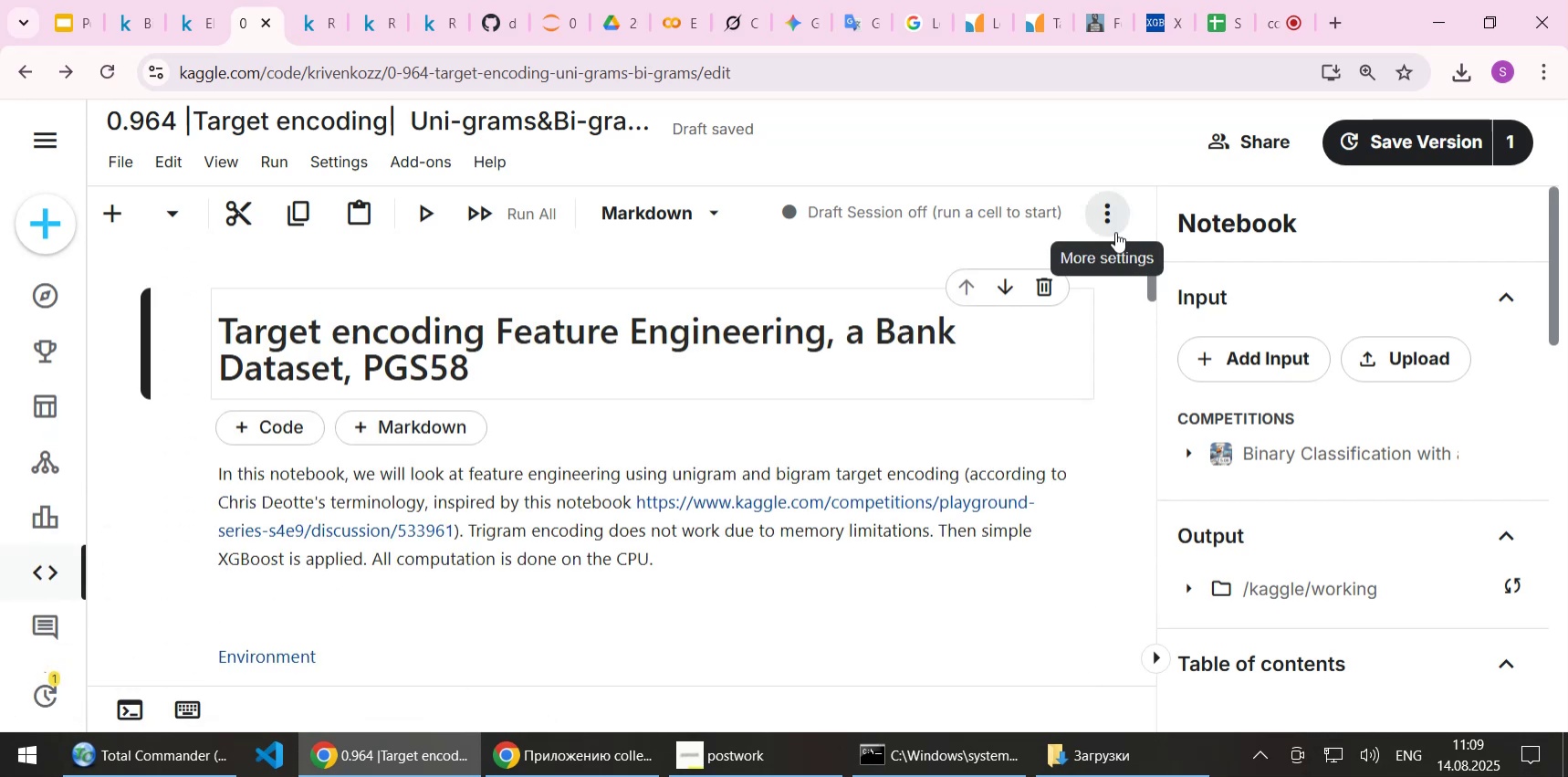 
left_click([46, 688])
 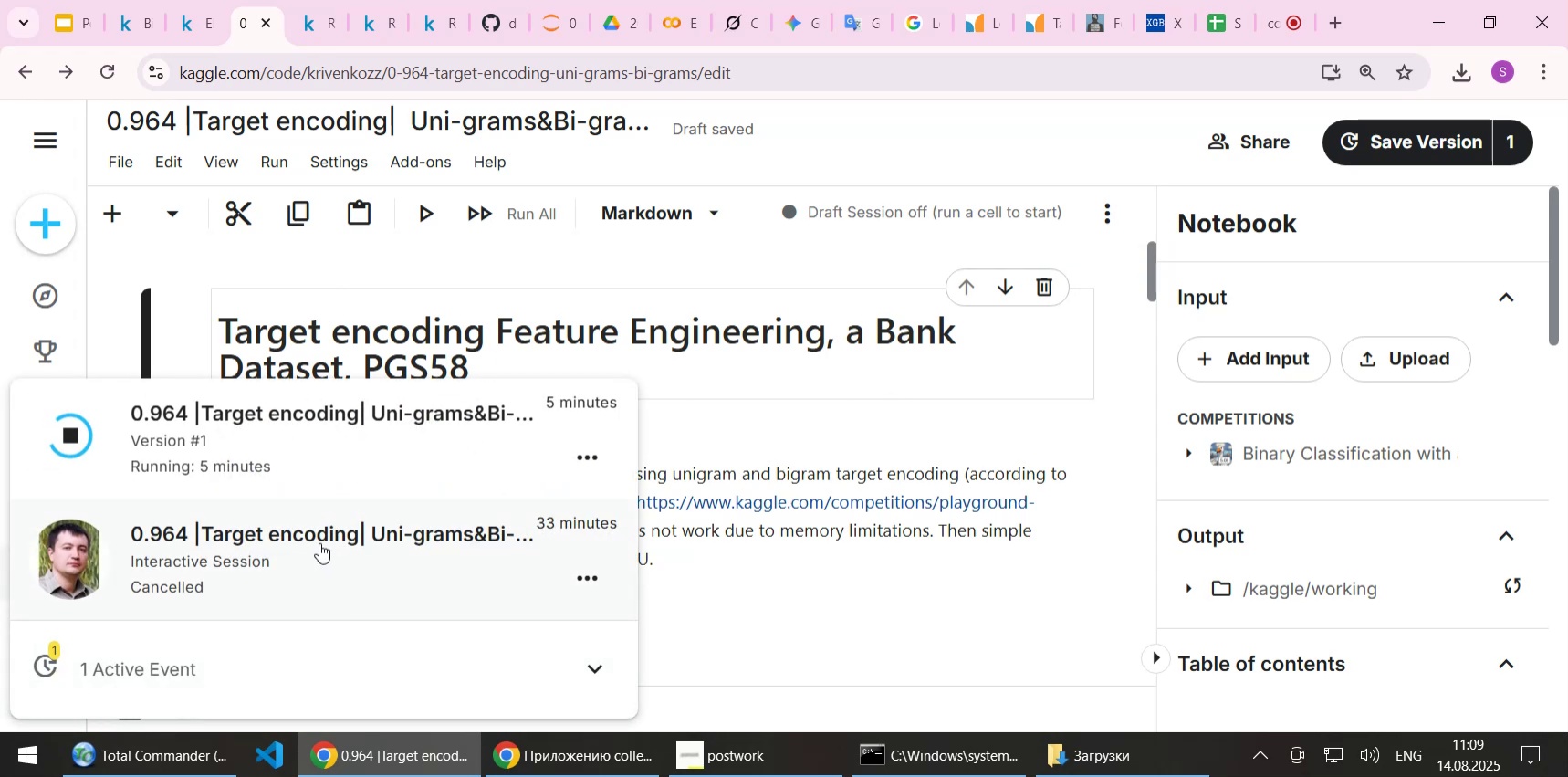 
wait(5.04)
 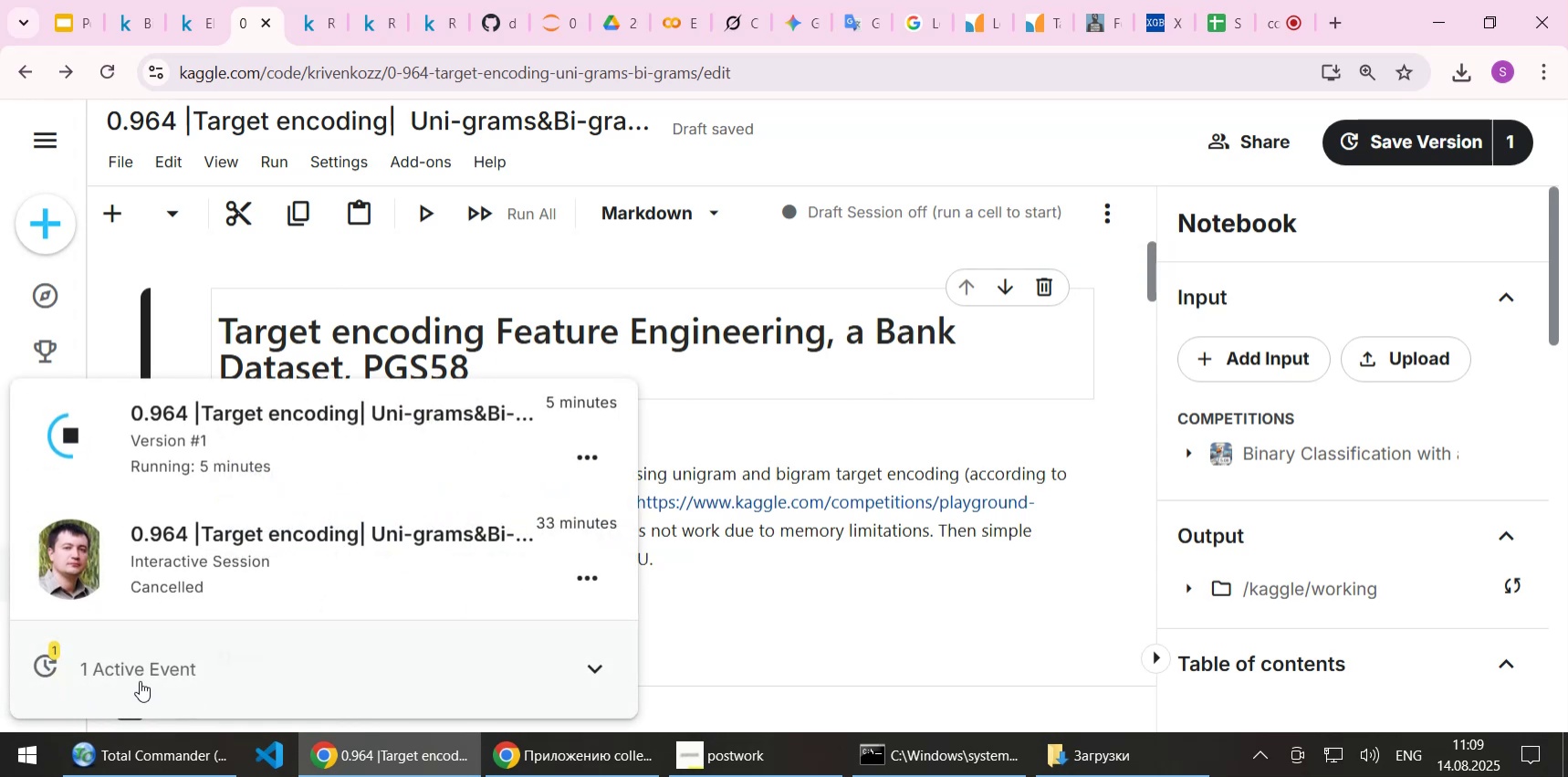 
left_click([559, 25])
 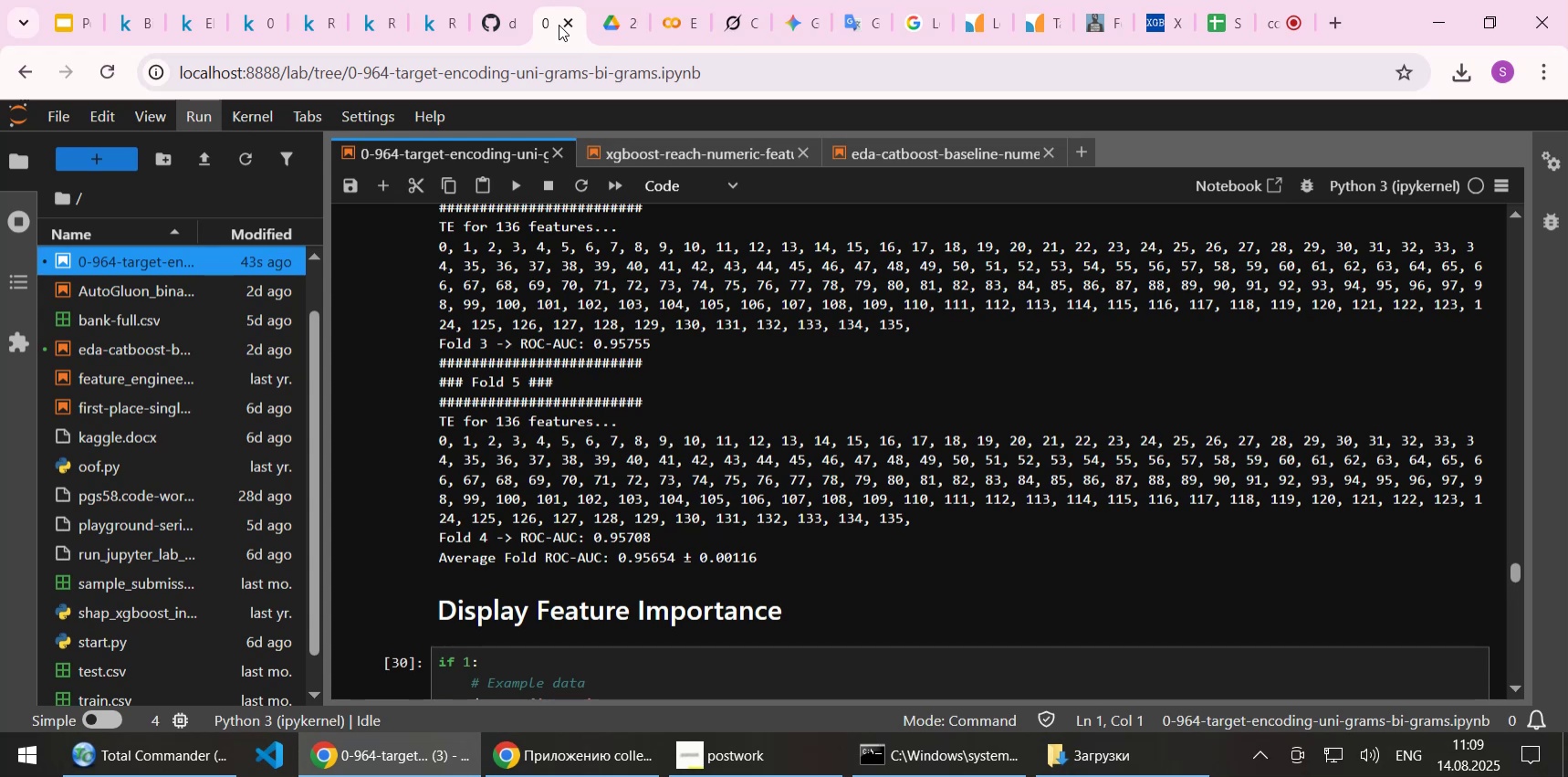 
scroll: coordinate [518, 280], scroll_direction: down, amount: 1.0
 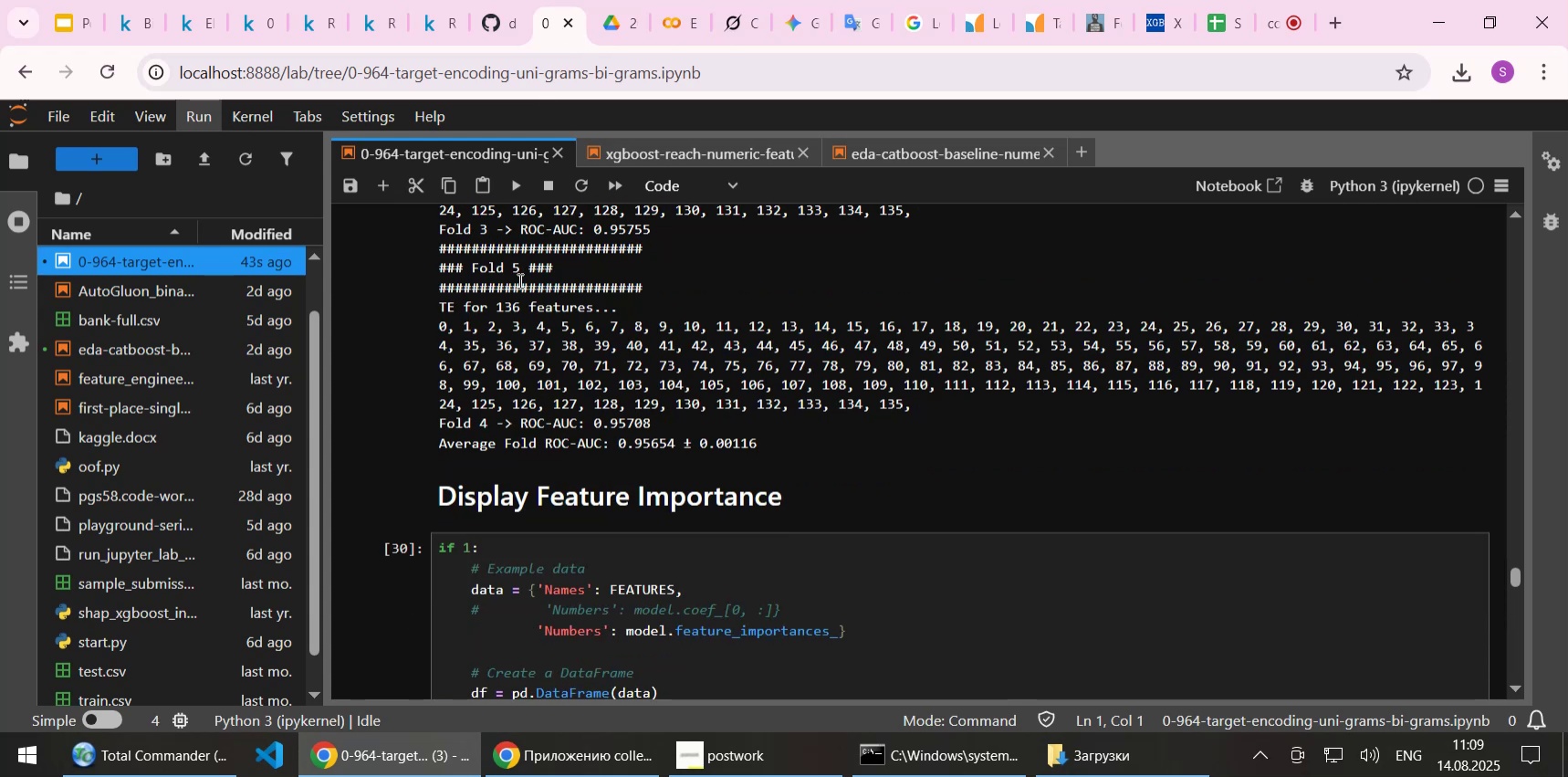 
scroll: coordinate [518, 280], scroll_direction: up, amount: 1.0
 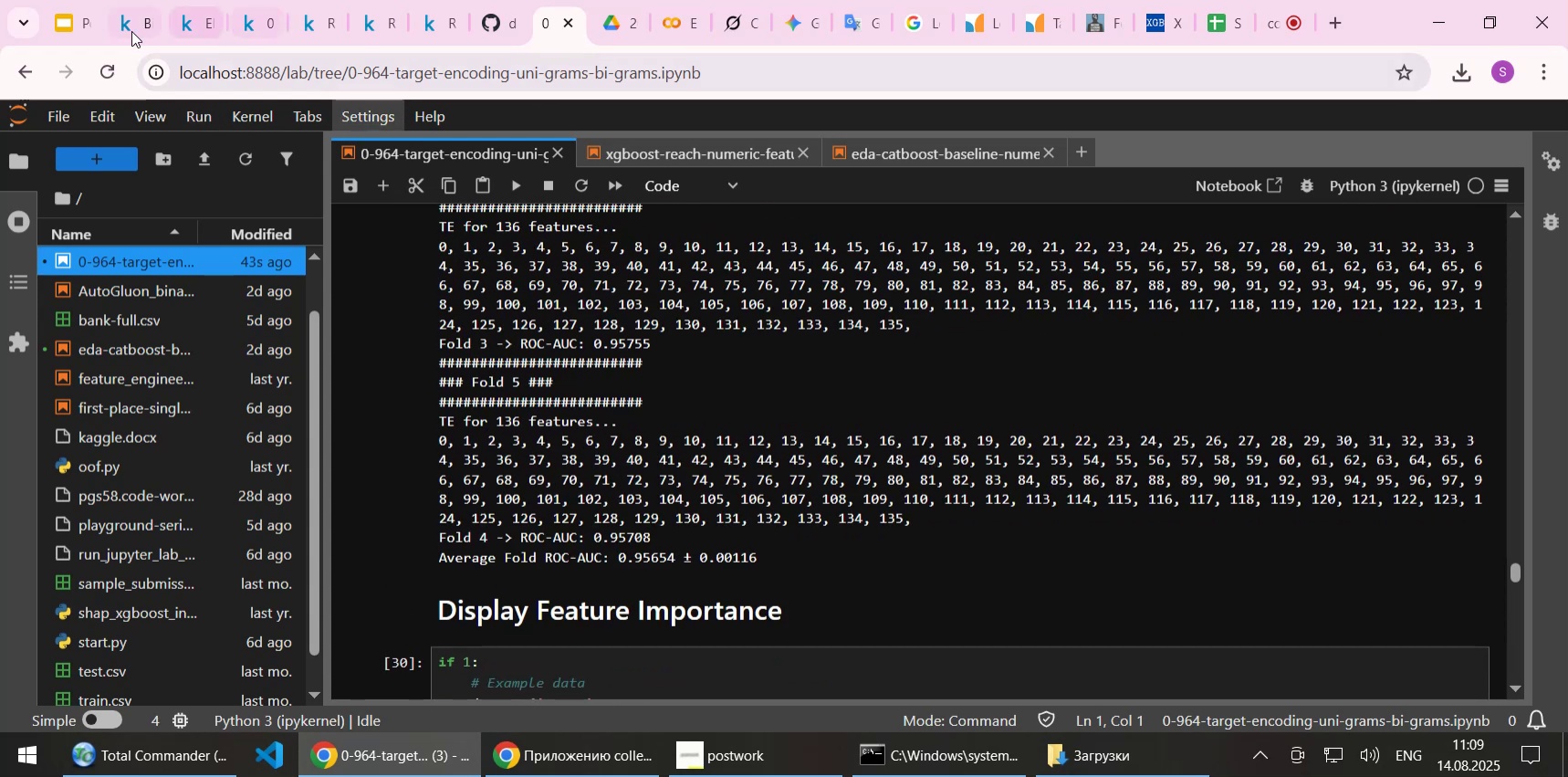 
left_click([125, 25])
 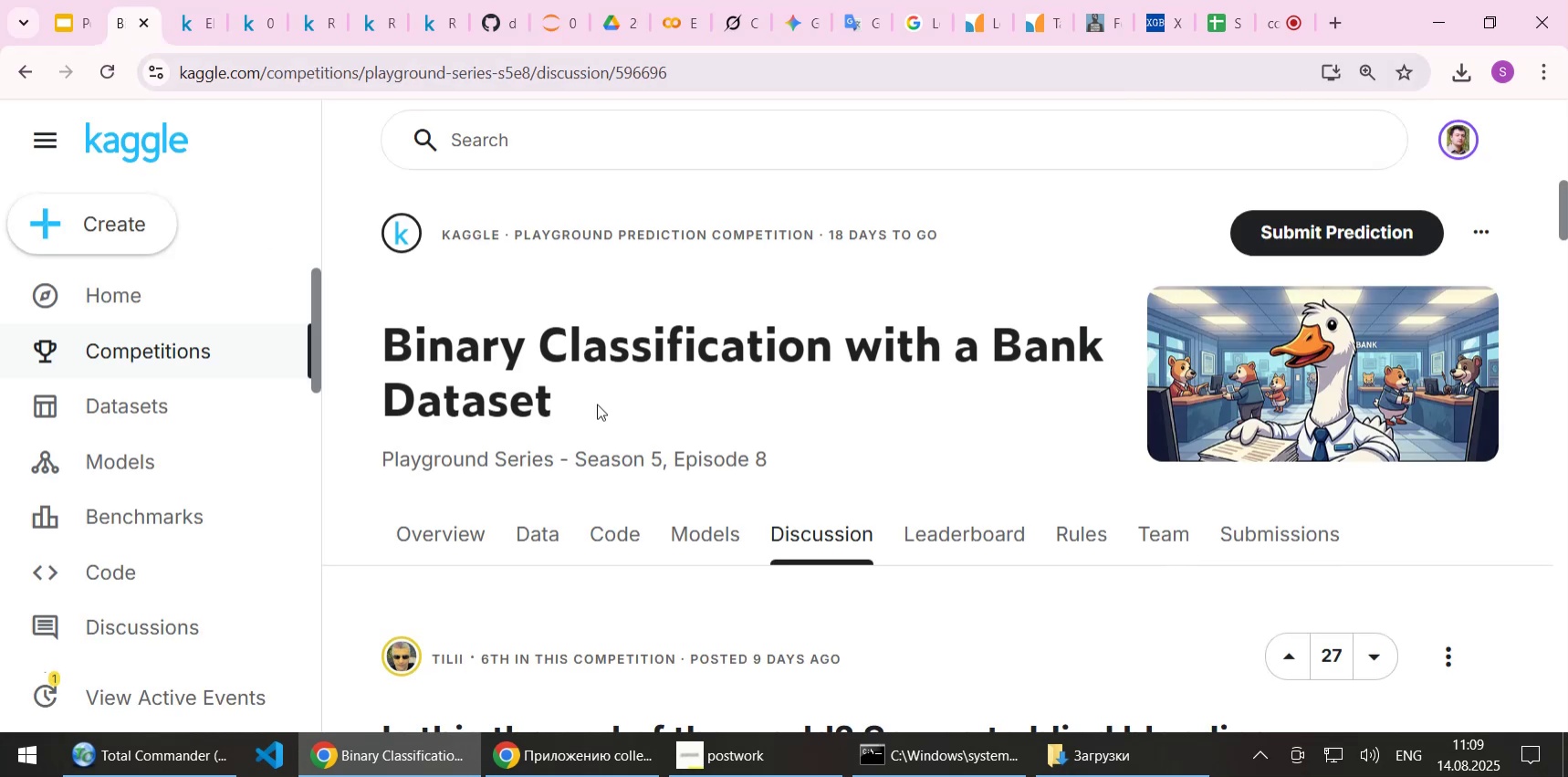 
scroll: coordinate [596, 379], scroll_direction: down, amount: 1.0
 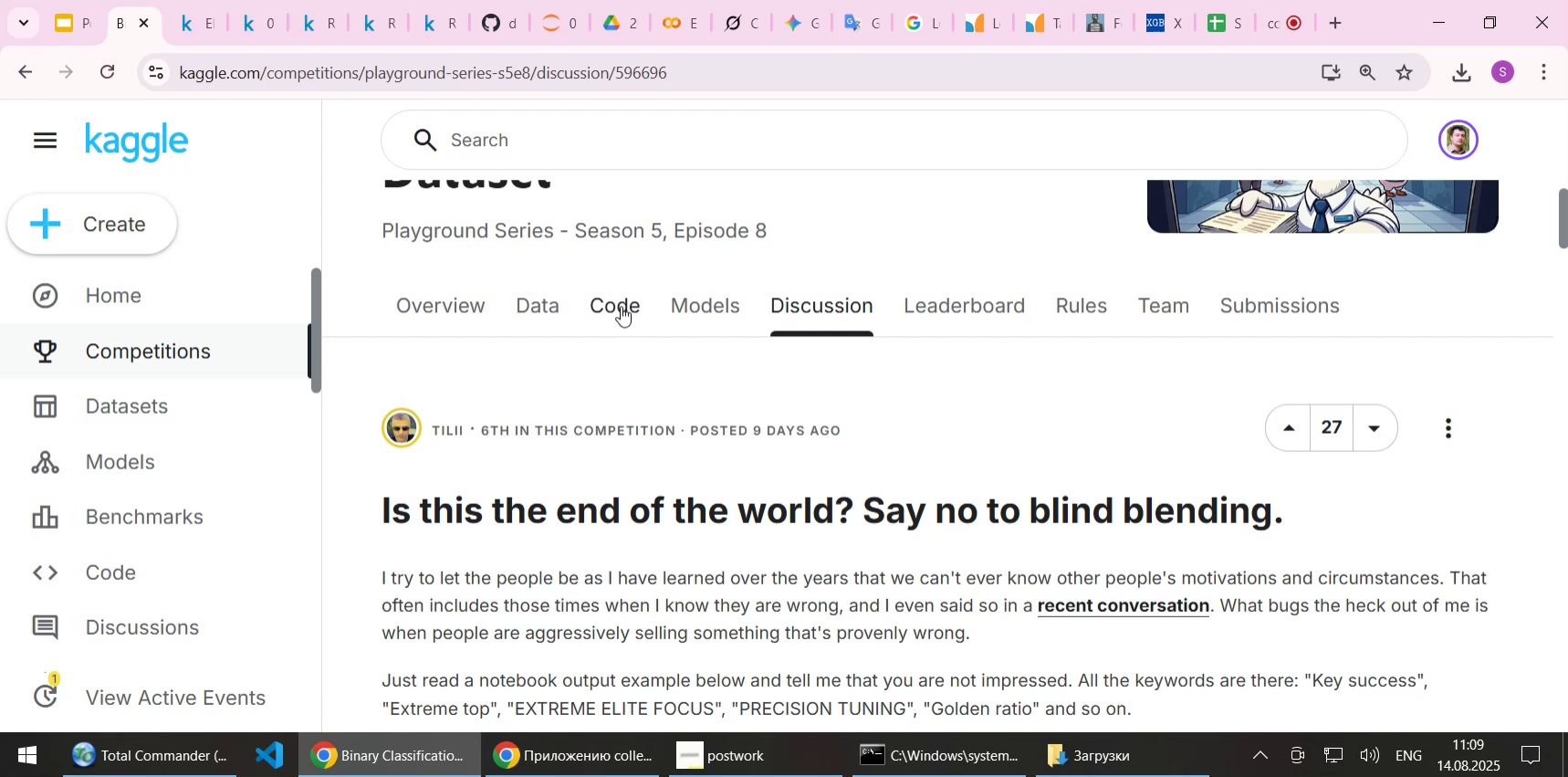 
wait(5.7)
 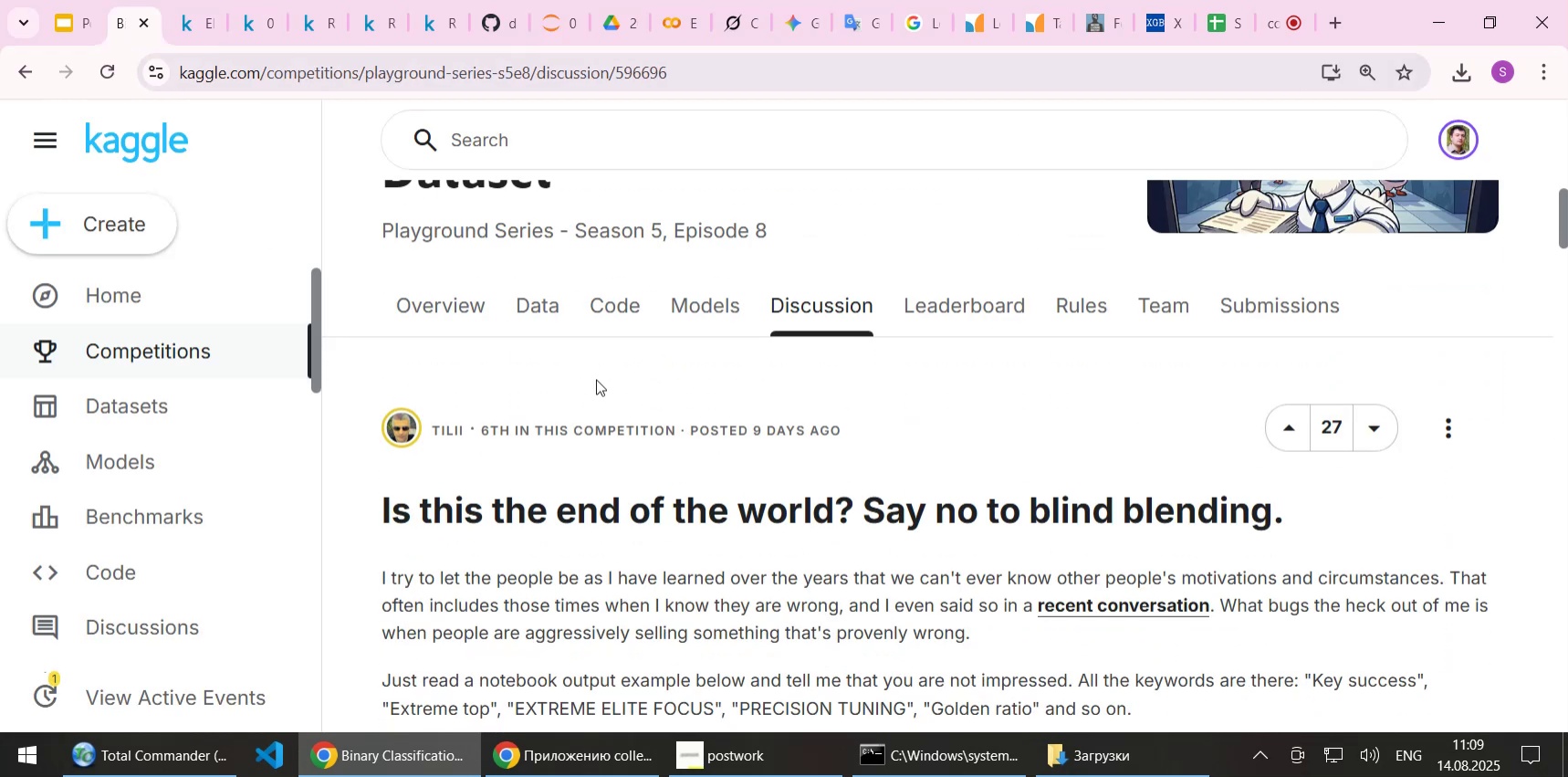 
left_click([621, 306])
 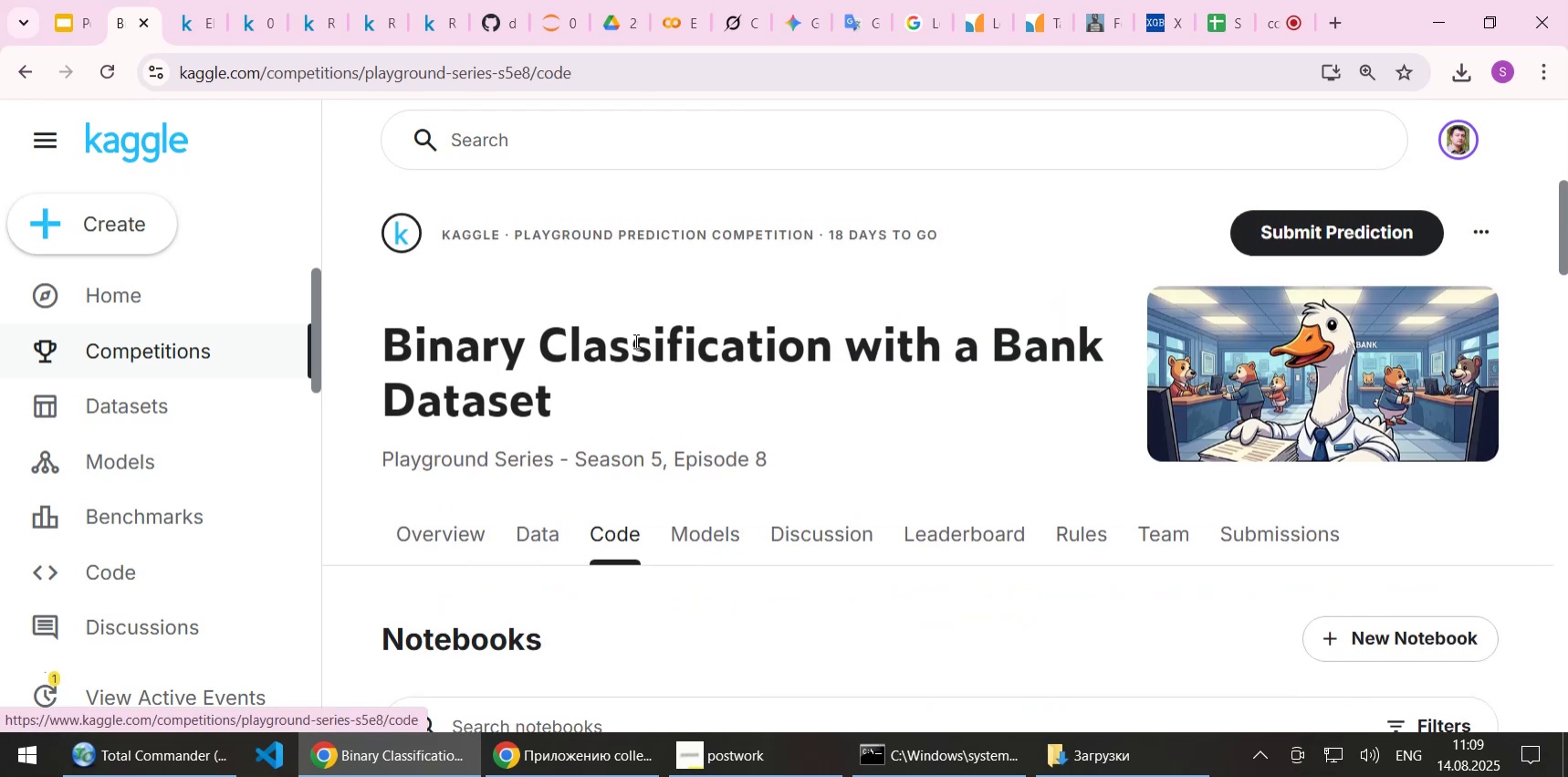 
scroll: coordinate [800, 403], scroll_direction: down, amount: 1.0
 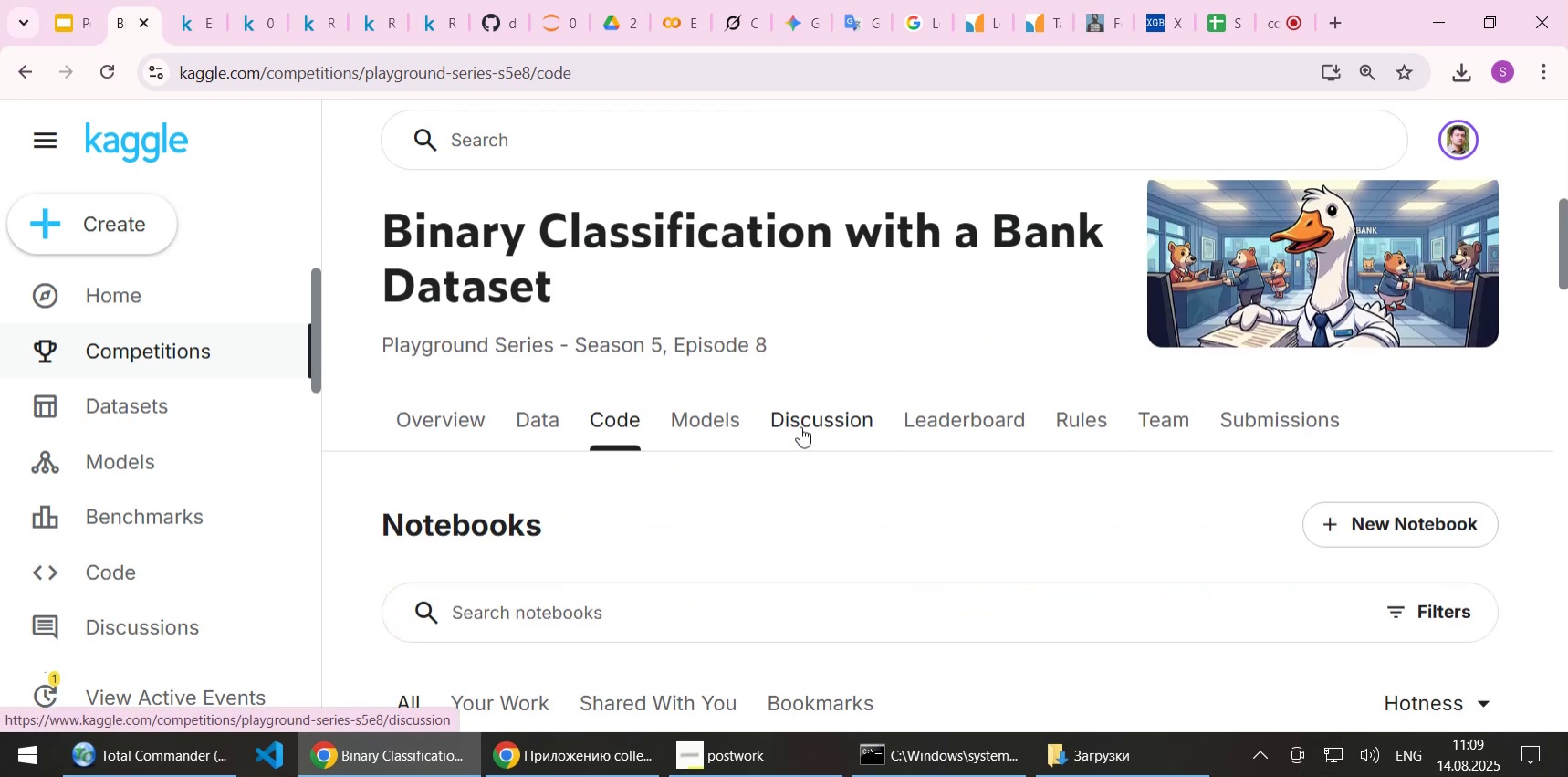 
left_click([800, 428])
 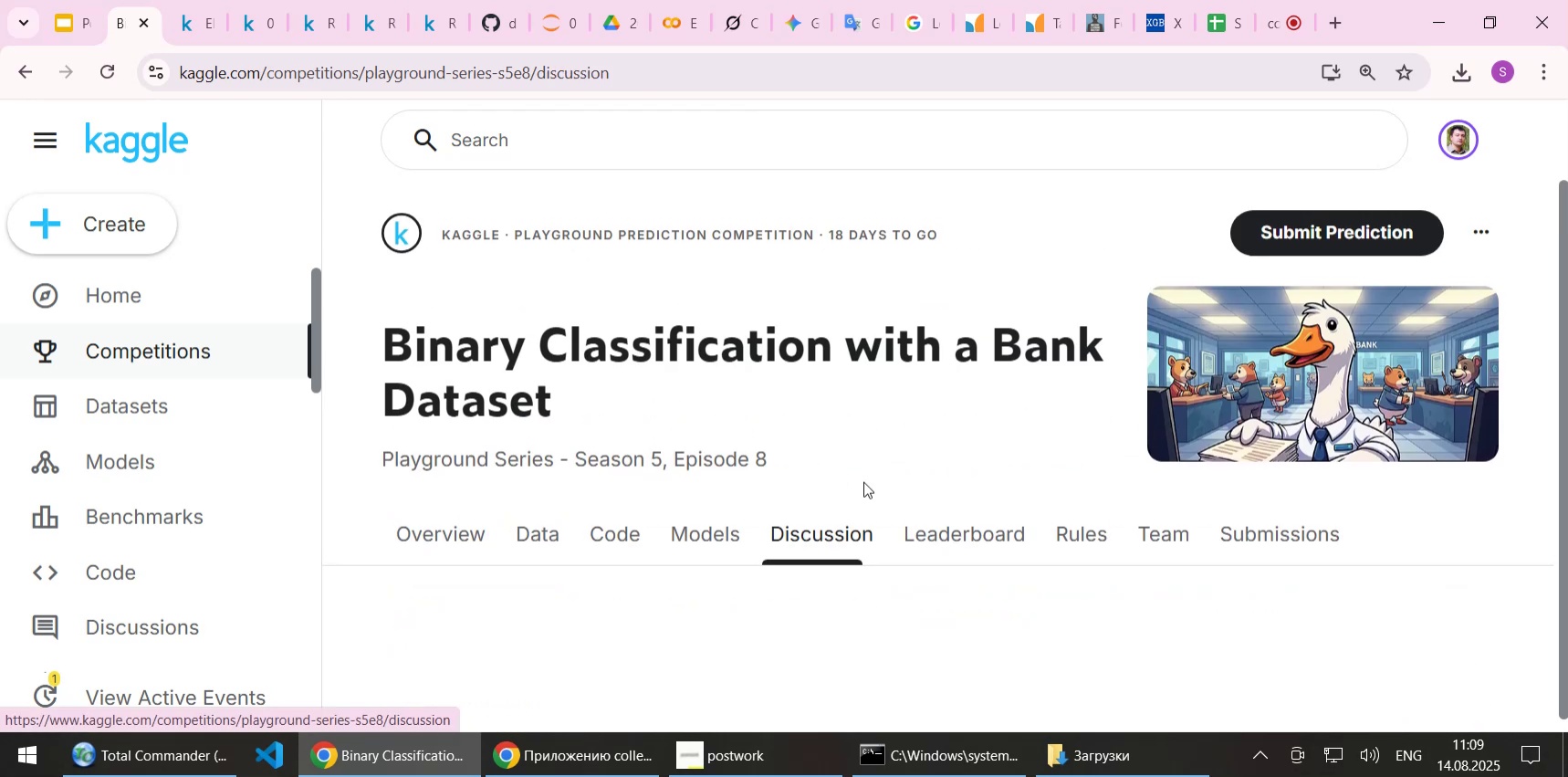 
scroll: coordinate [1074, 459], scroll_direction: down, amount: 5.0
 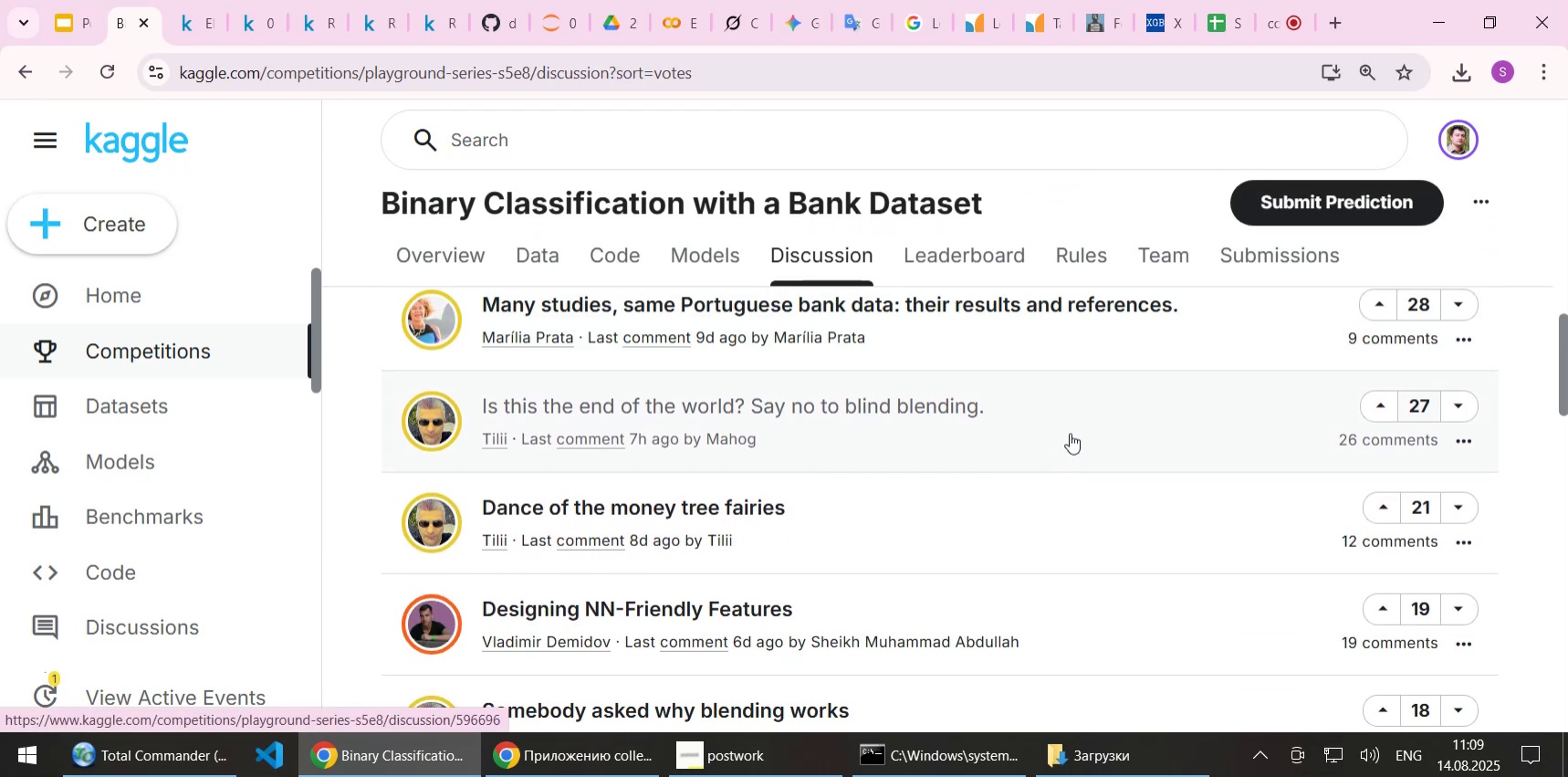 
scroll: coordinate [1070, 433], scroll_direction: up, amount: 2.0
 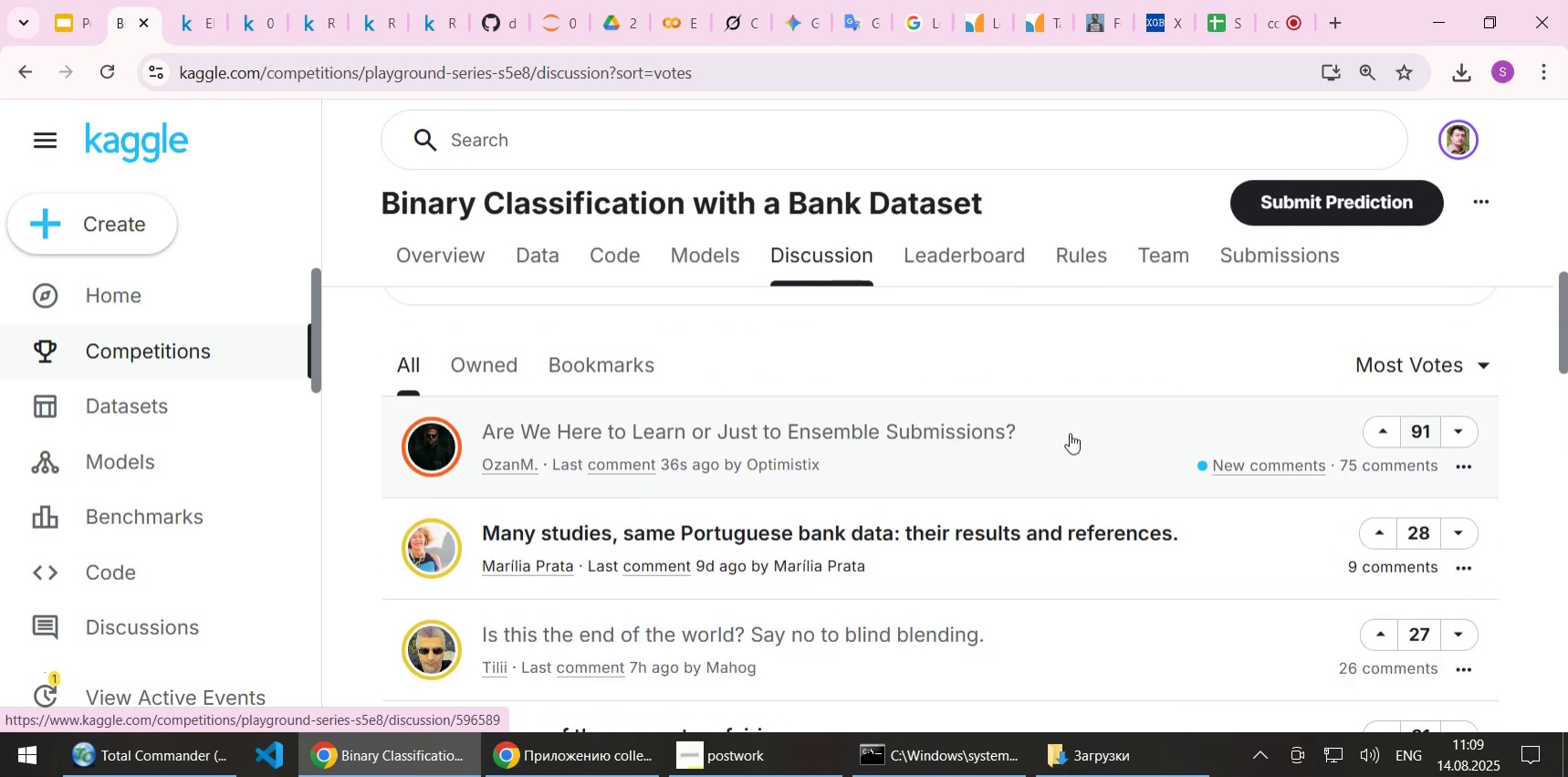 
scroll: coordinate [1070, 433], scroll_direction: down, amount: 1.0
 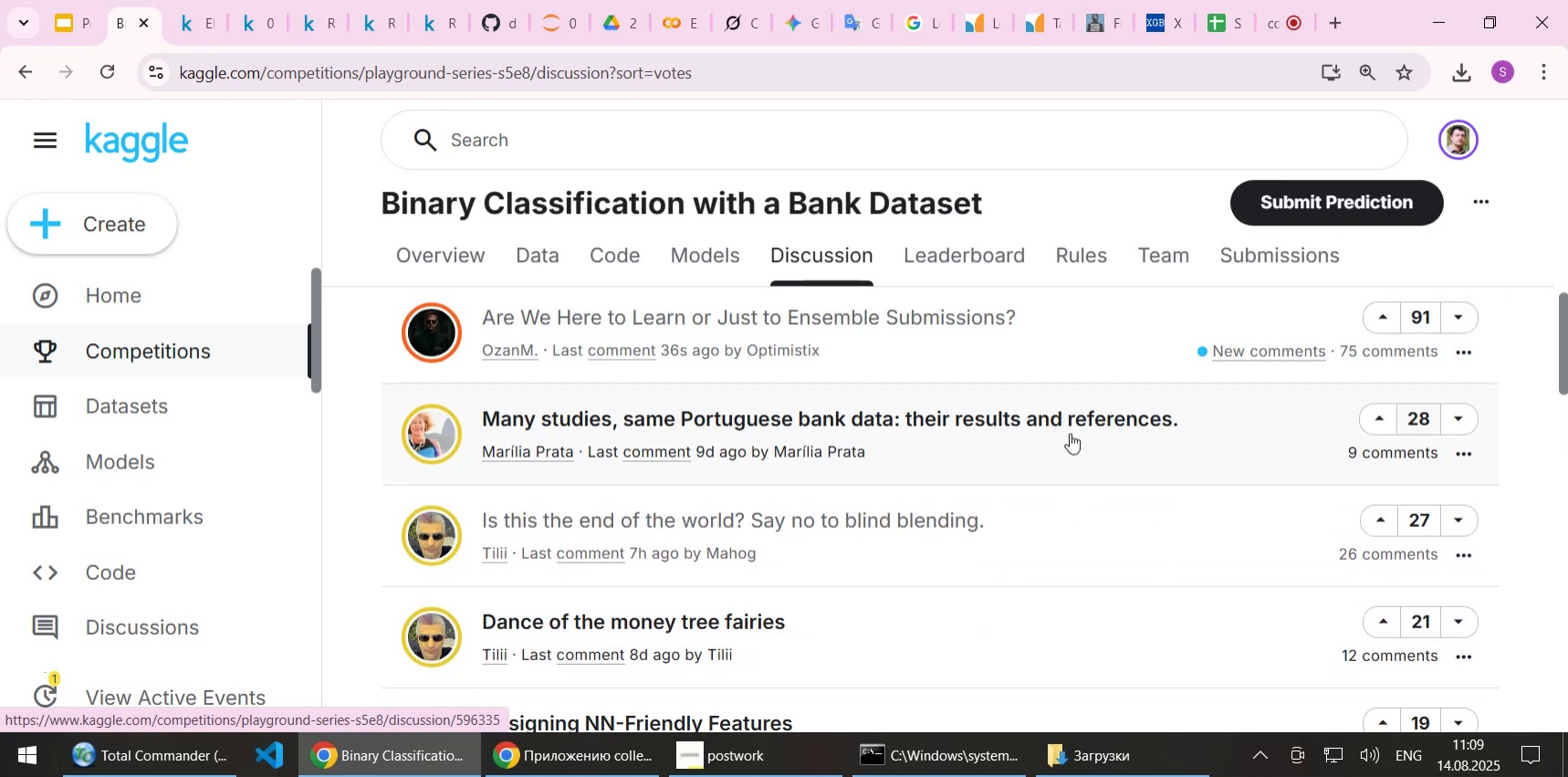 
wait(7.72)
 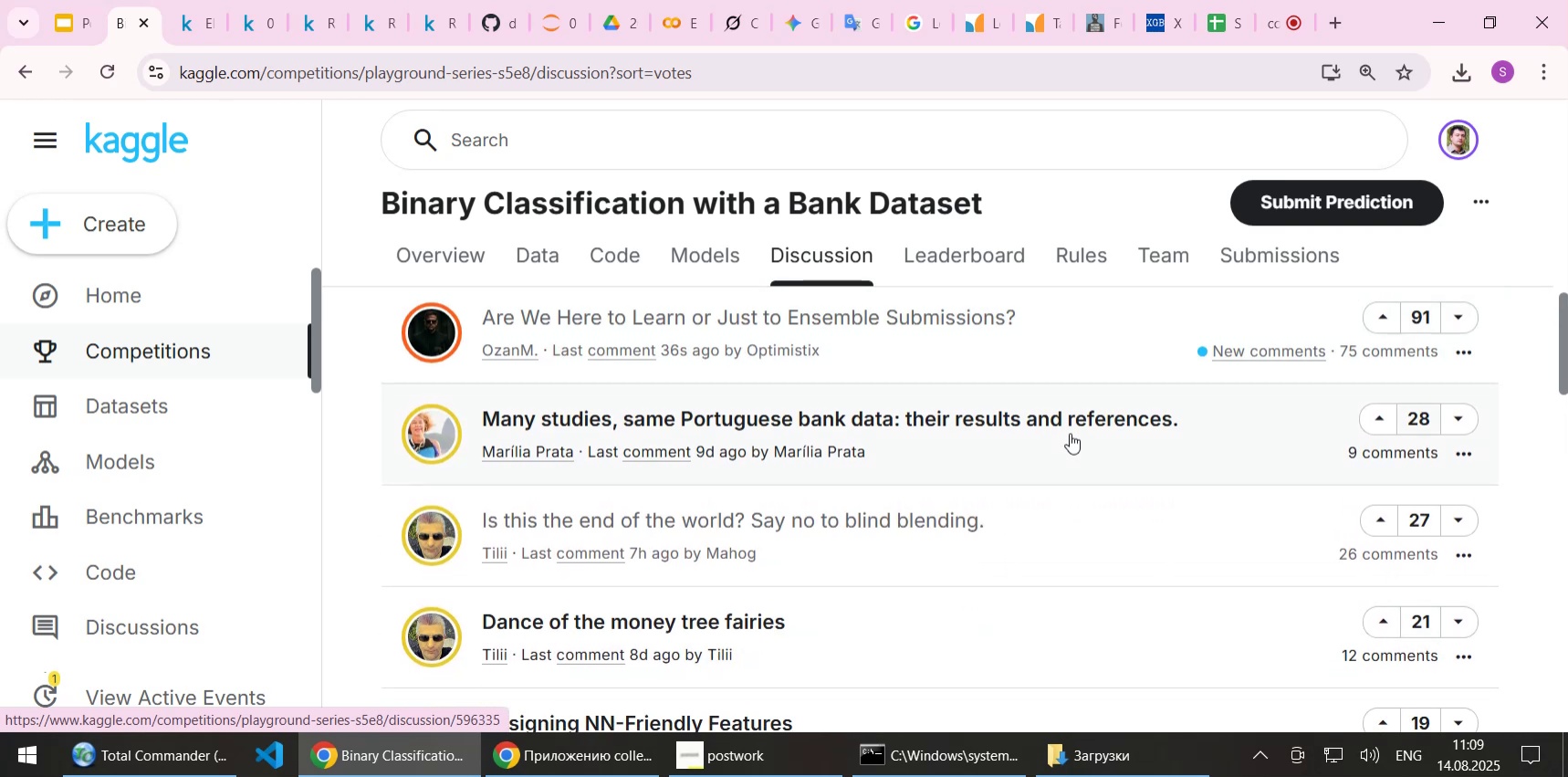 
scroll: coordinate [1070, 433], scroll_direction: down, amount: 1.0
 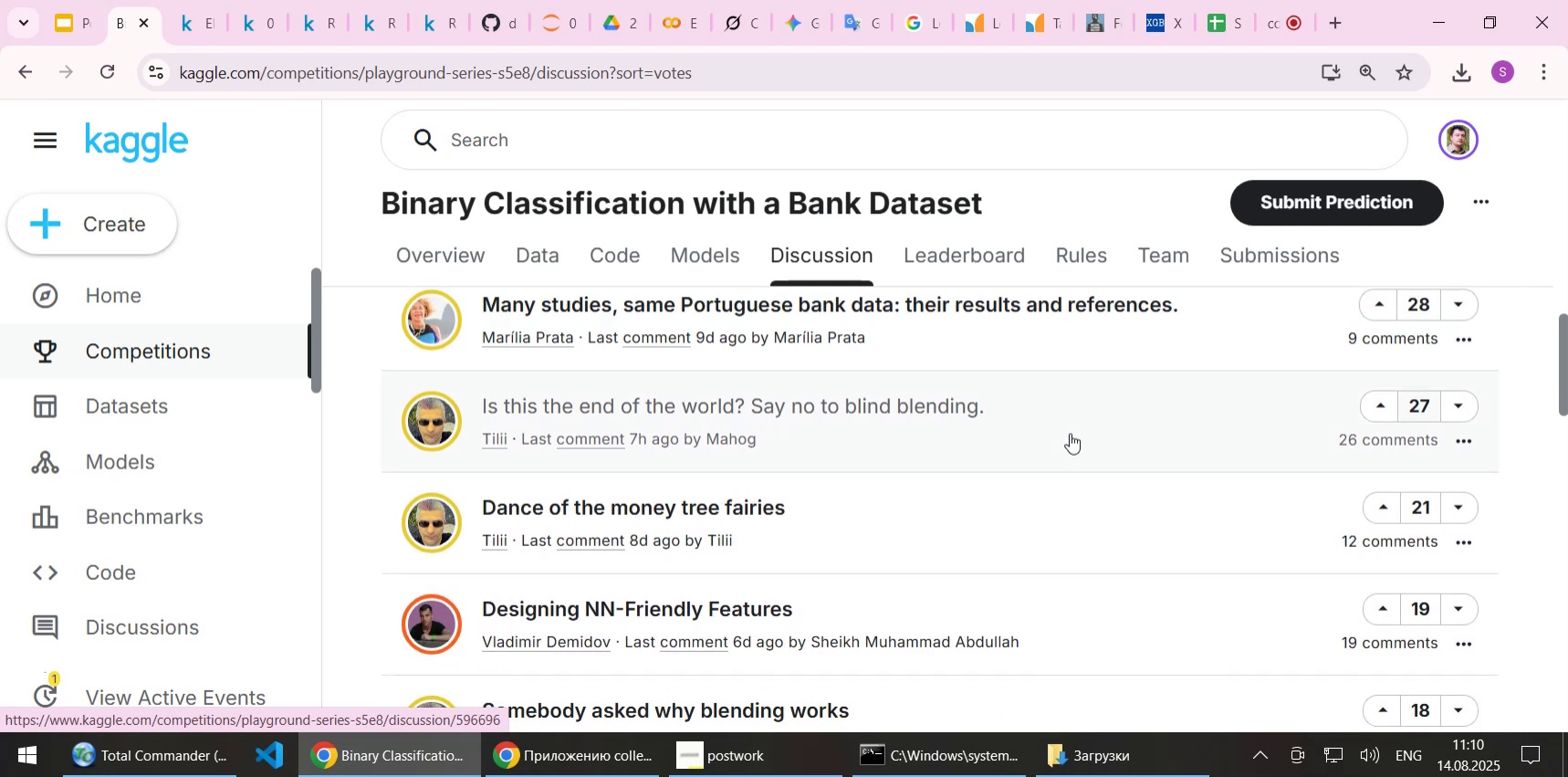 
wait(10.72)
 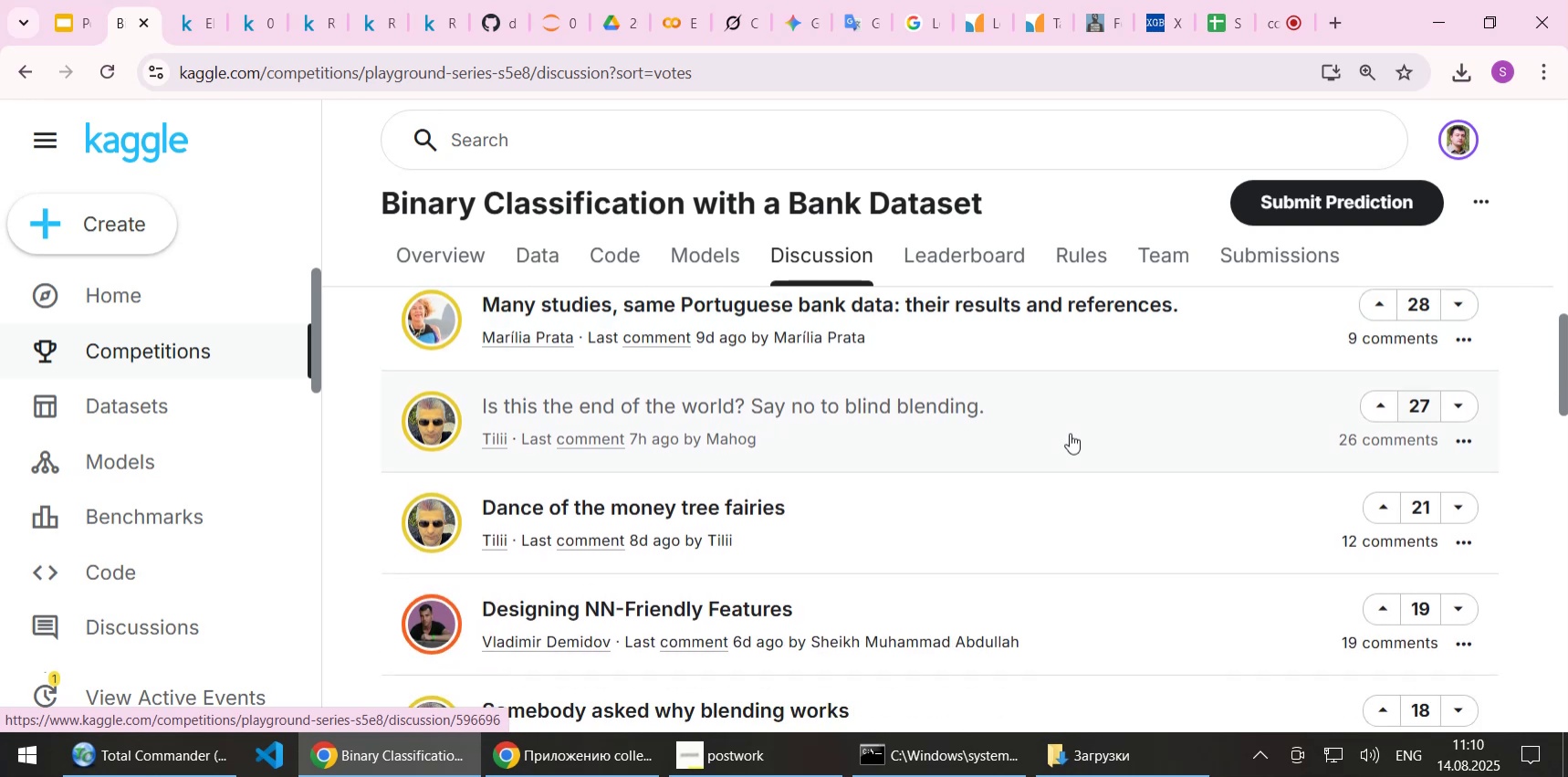 
scroll: coordinate [1070, 433], scroll_direction: down, amount: 1.0
 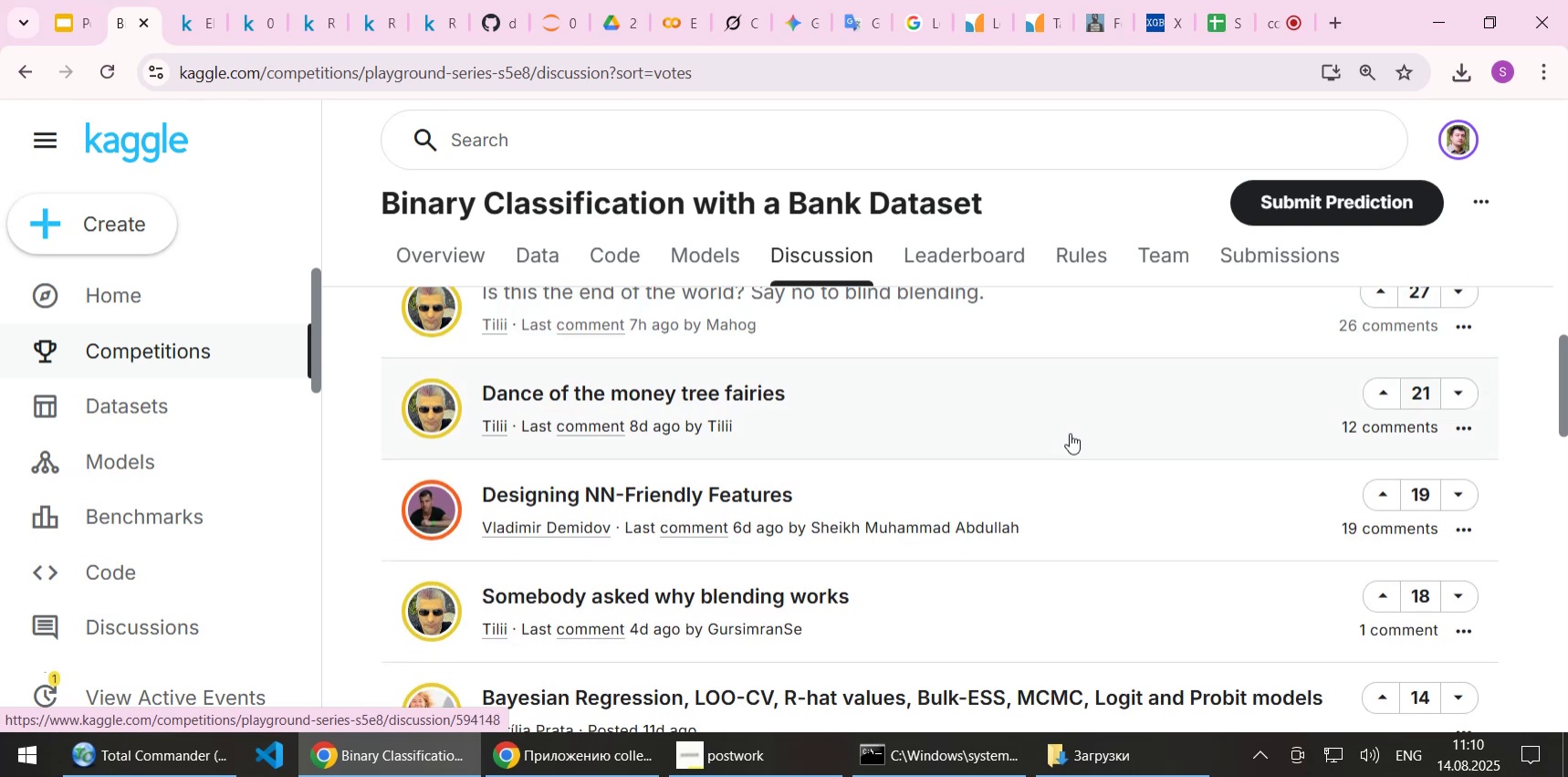 
wait(7.87)
 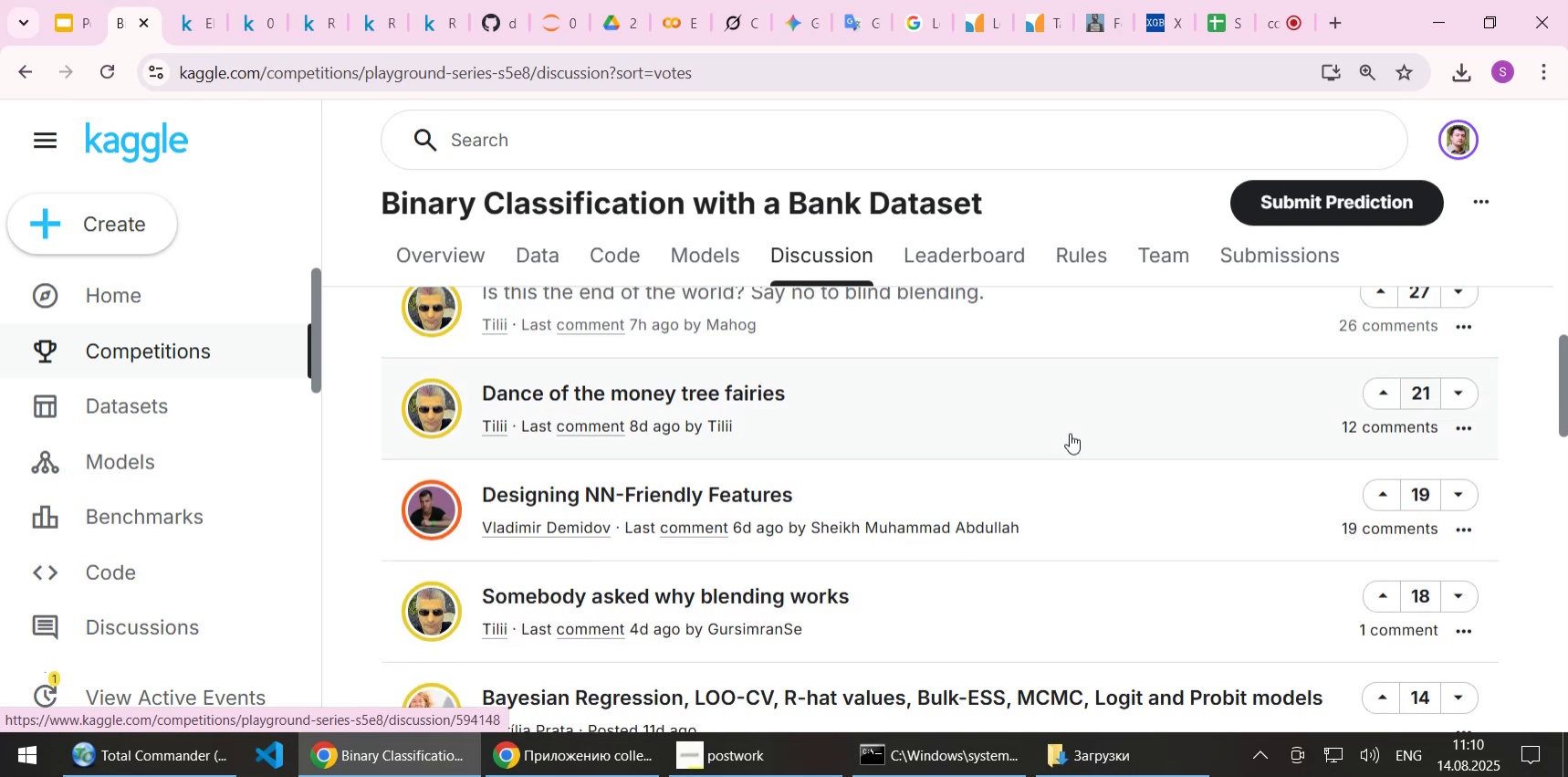 
scroll: coordinate [1070, 433], scroll_direction: down, amount: 1.0
 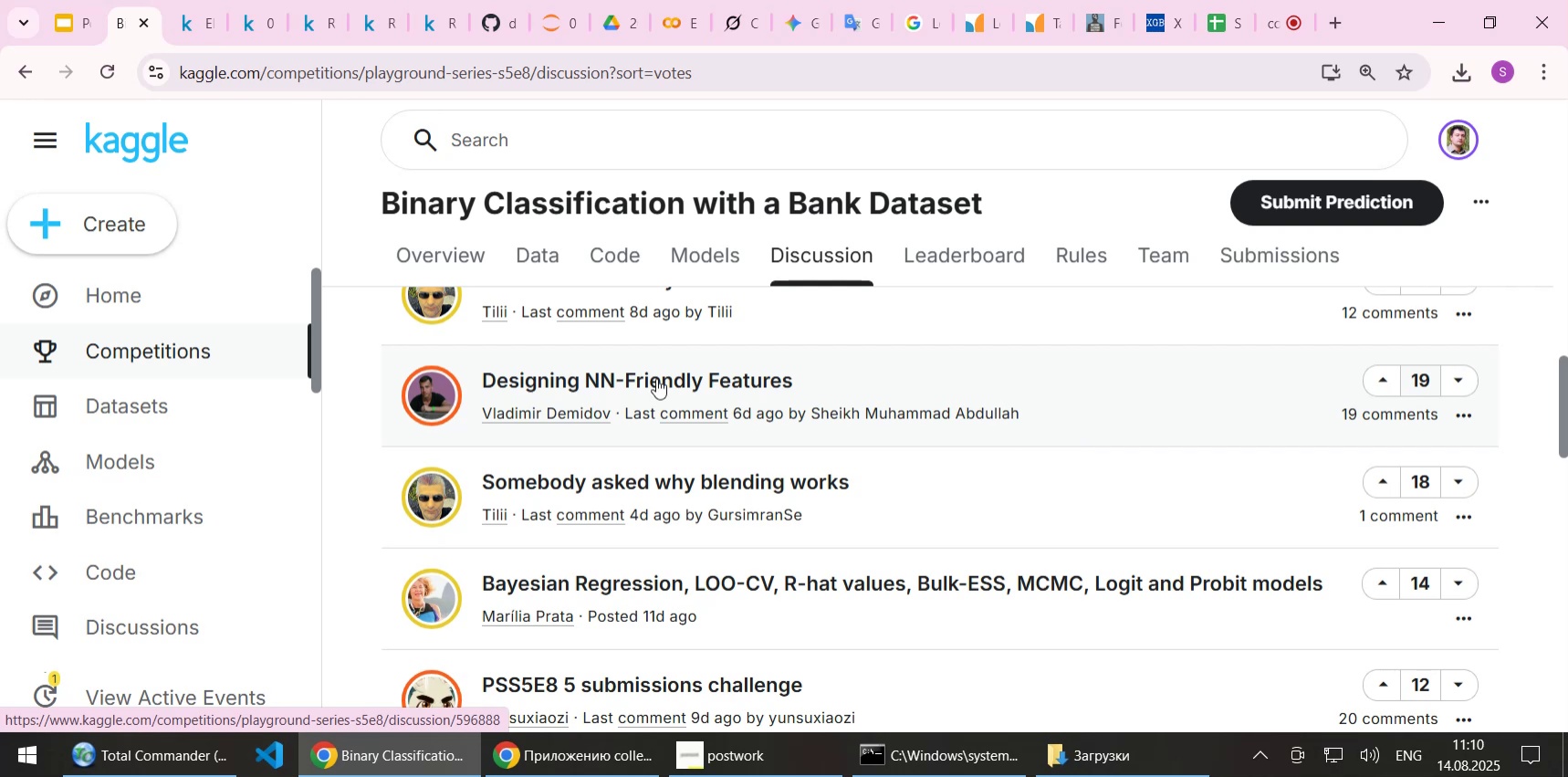 
wait(7.42)
 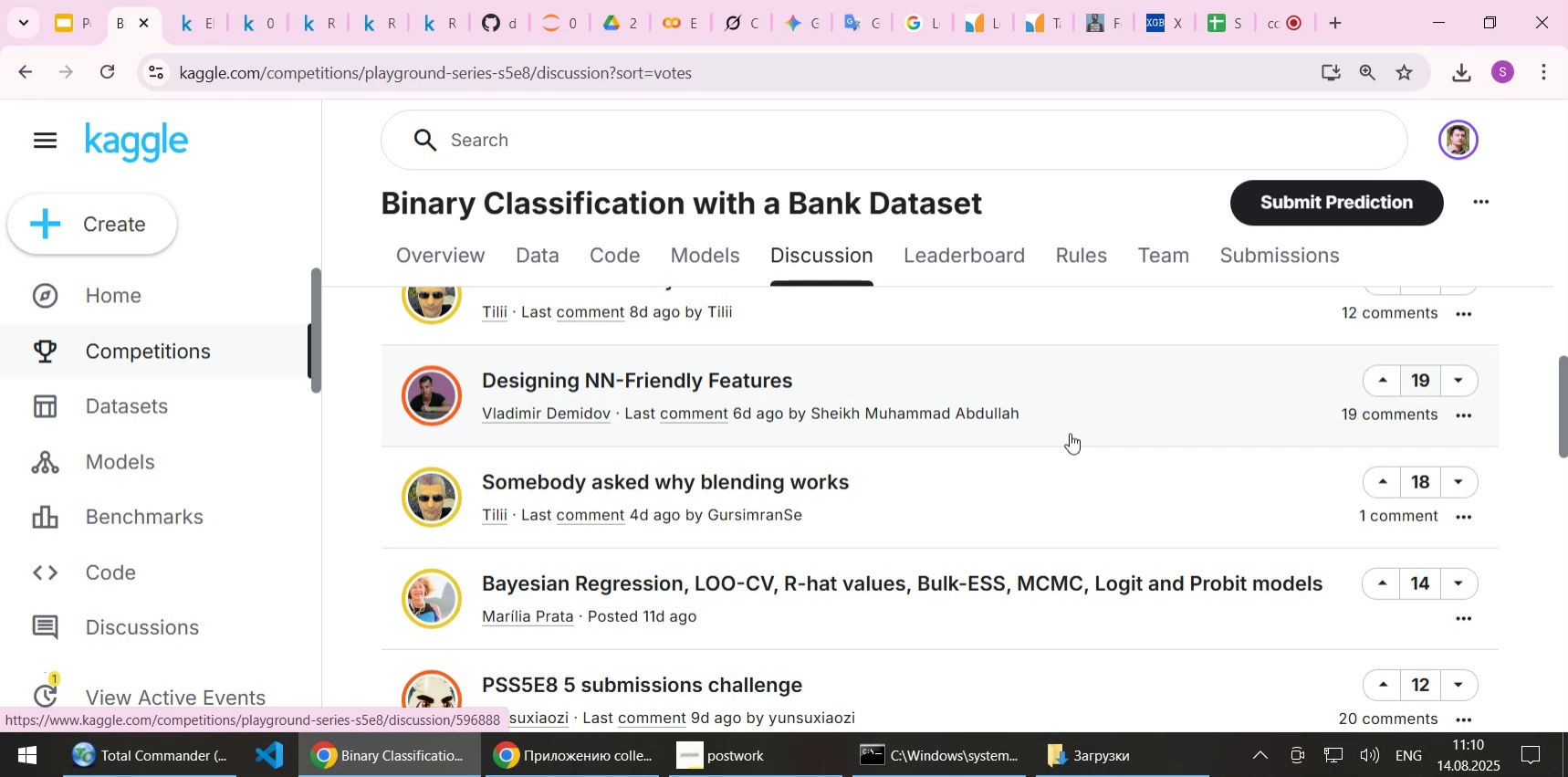 
scroll: coordinate [674, 373], scroll_direction: up, amount: 4.0
 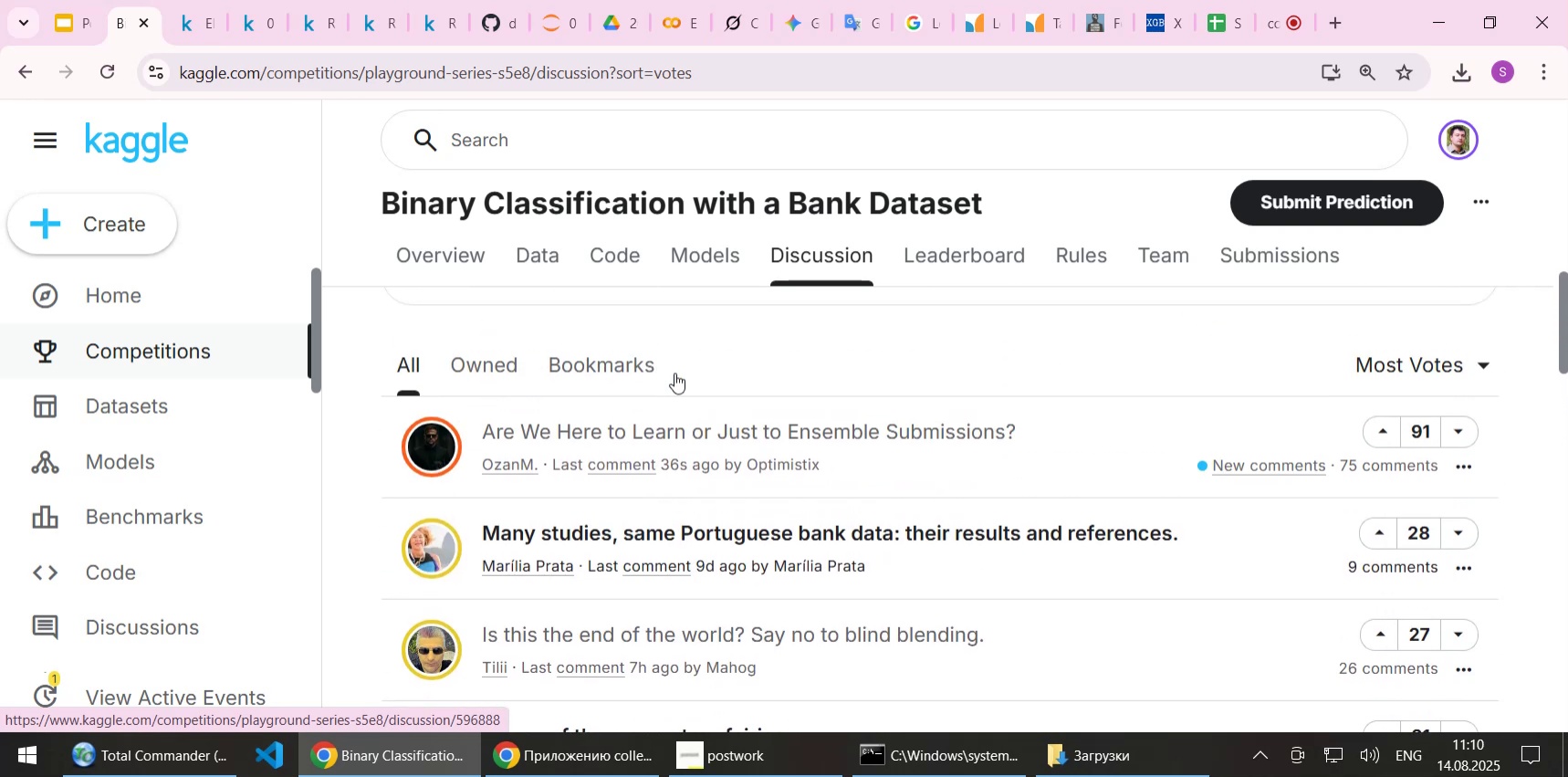 
scroll: coordinate [962, 458], scroll_direction: down, amount: 5.0
 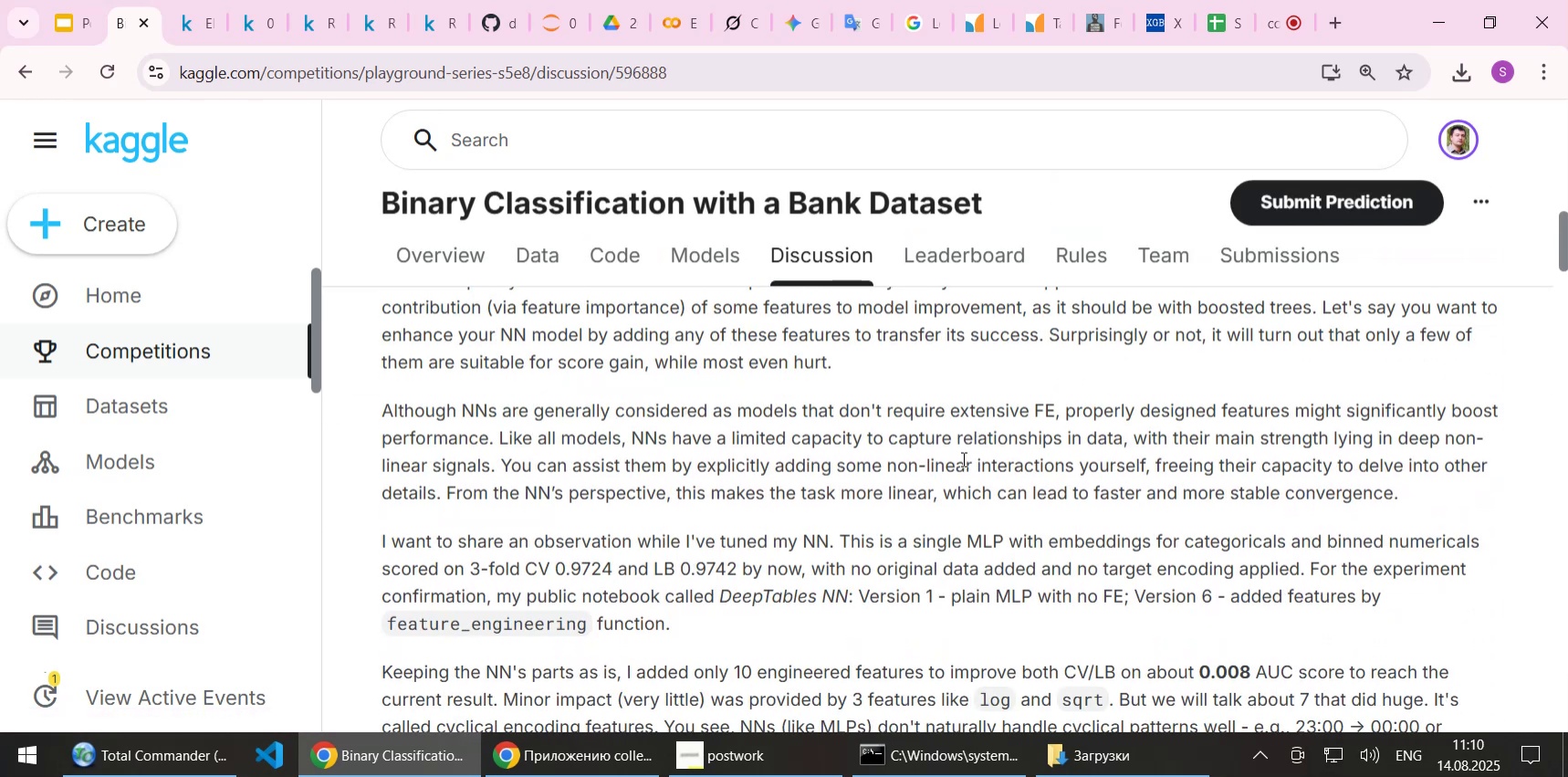 
scroll: coordinate [962, 458], scroll_direction: up, amount: 1.0
 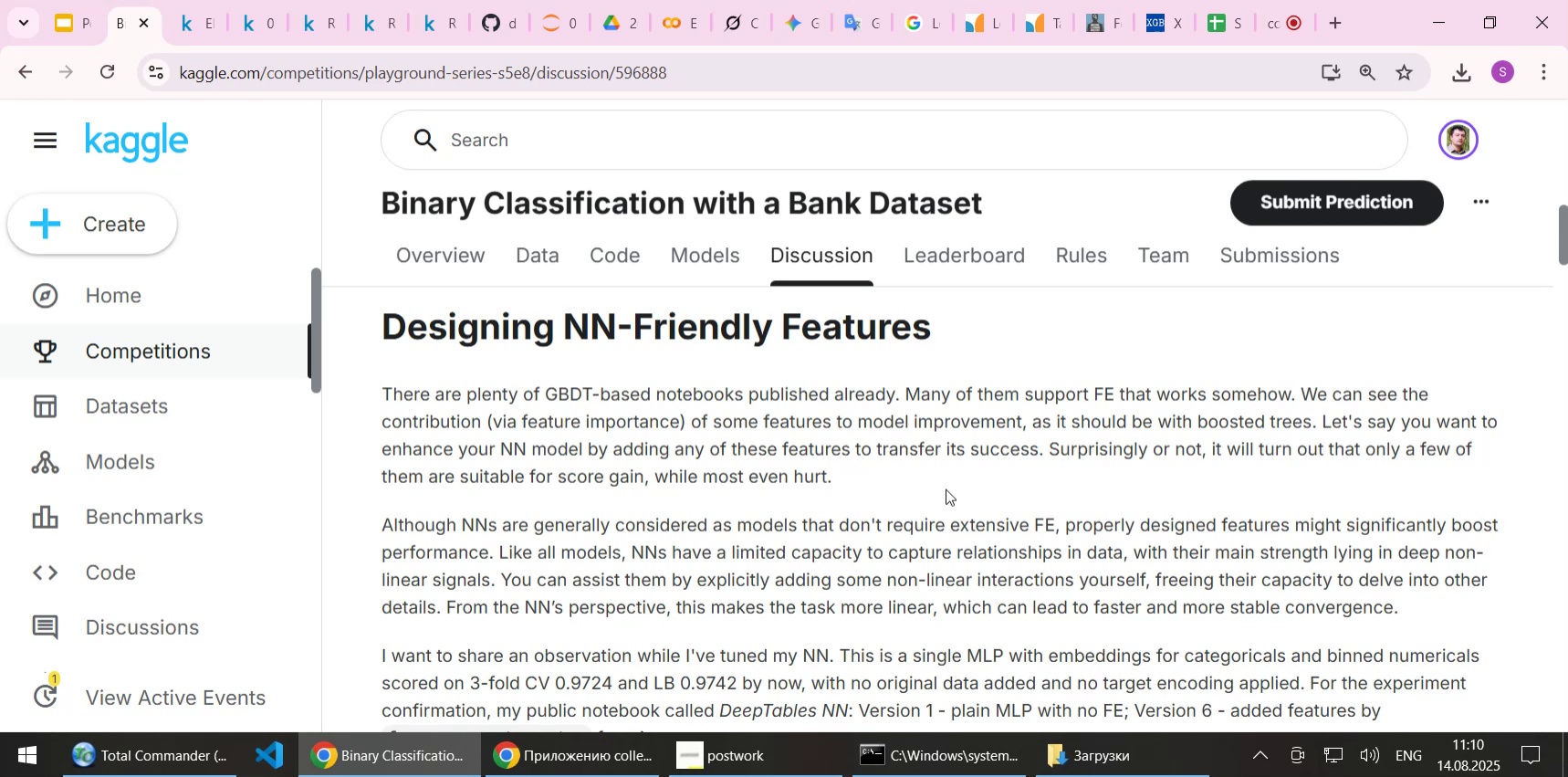 
wait(24.95)
 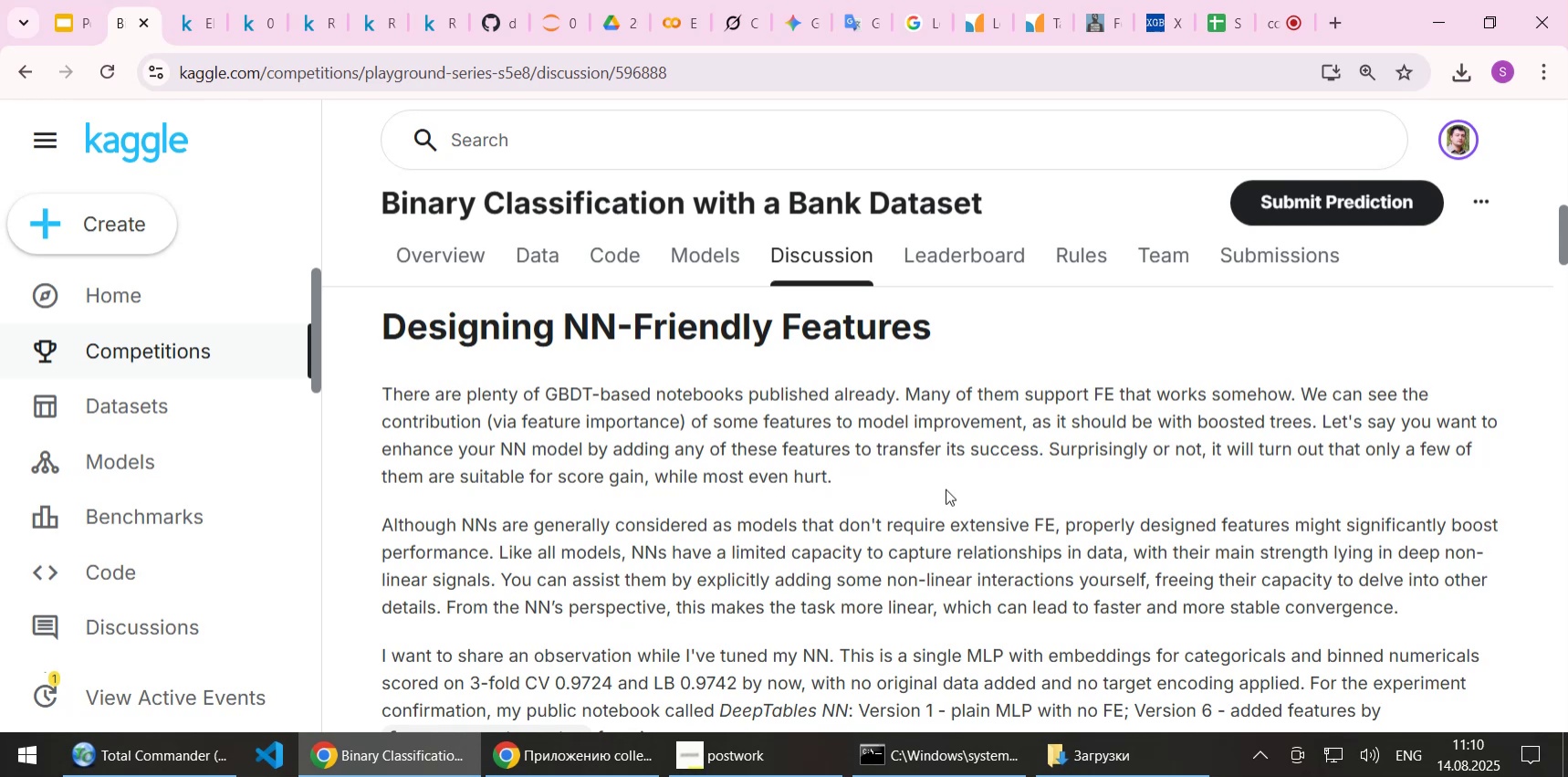 
left_click([258, 25])
 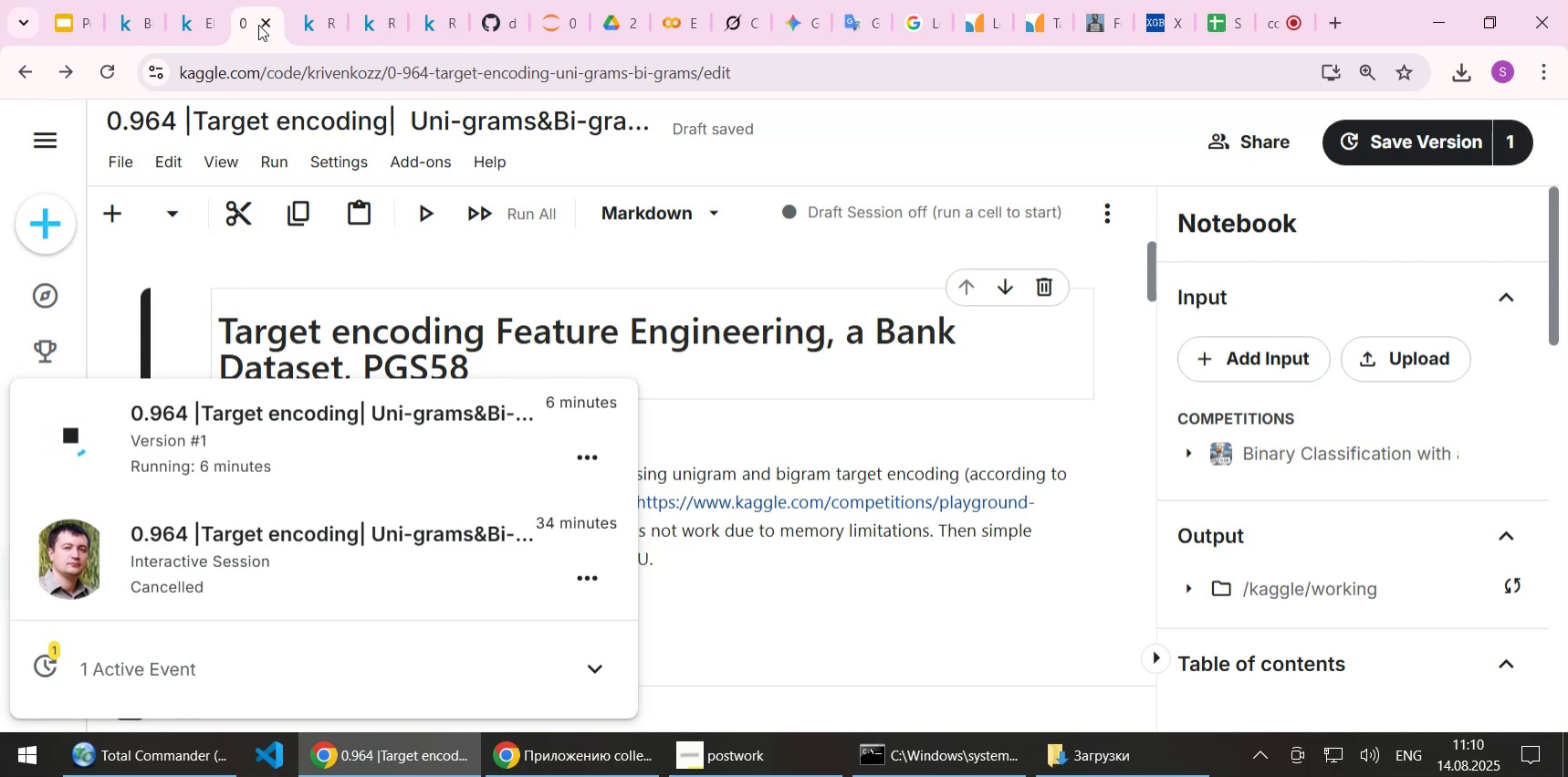 
wait(5.3)
 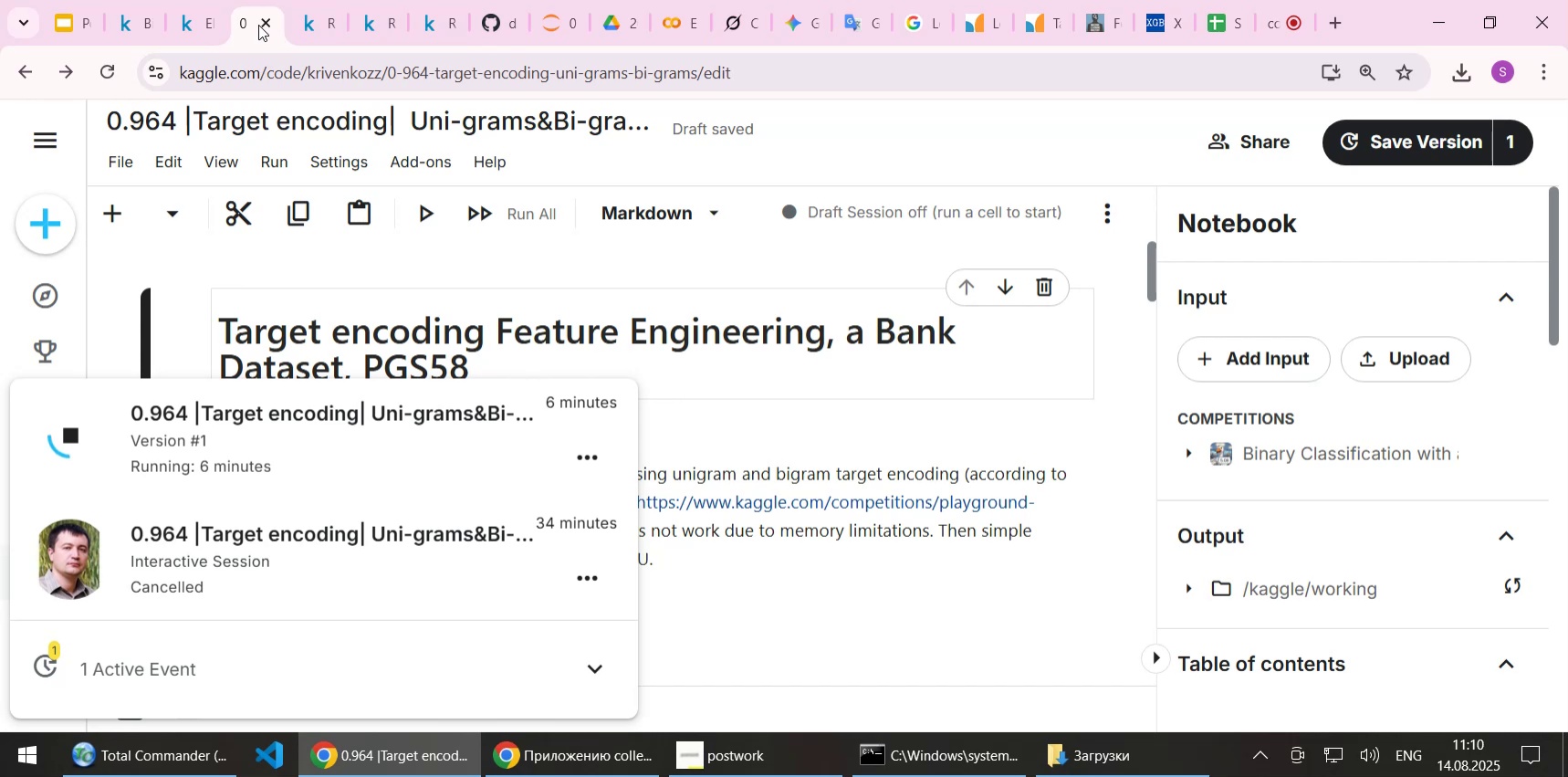 
left_click([137, 28])
 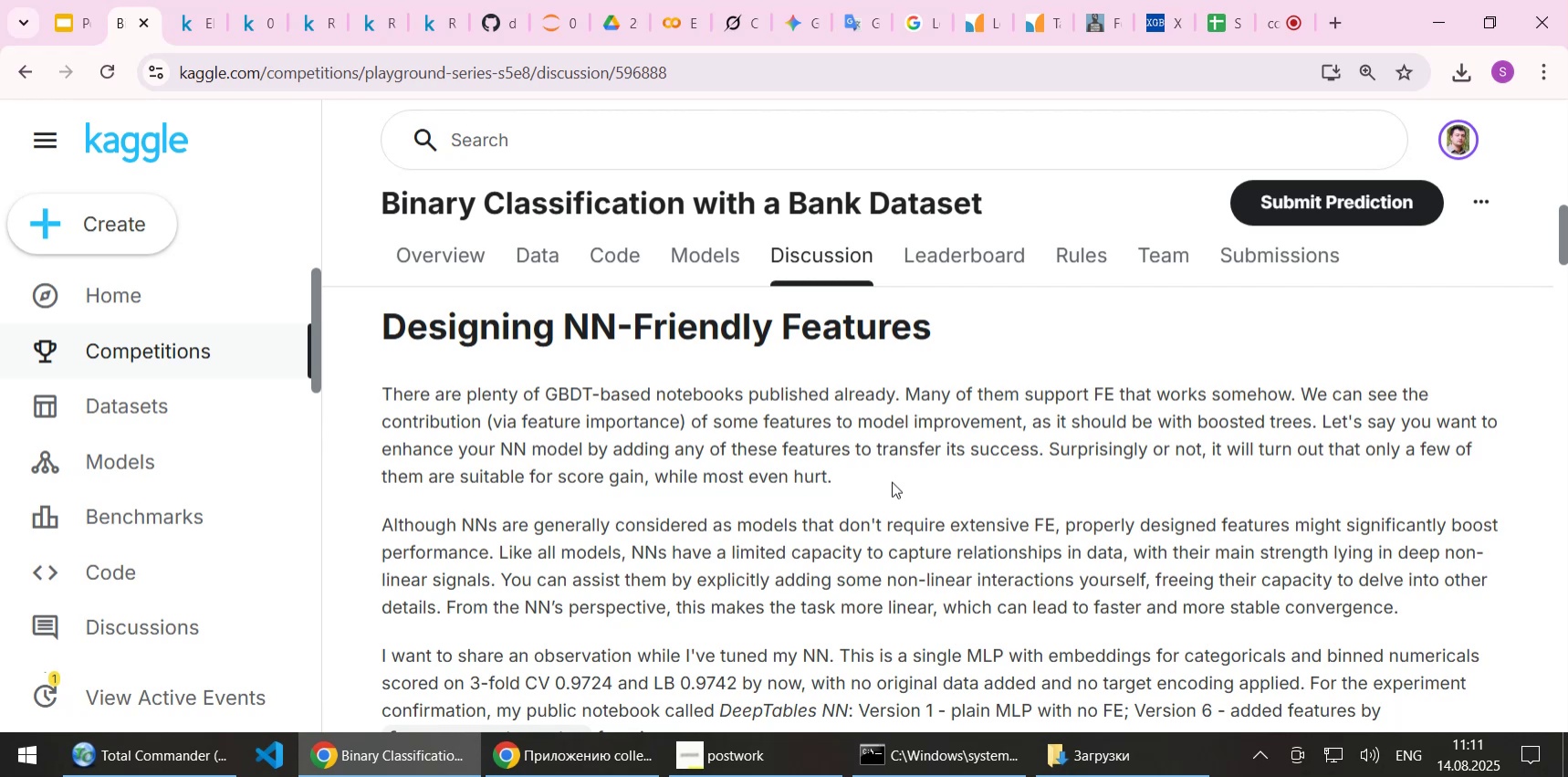 
wait(44.18)
 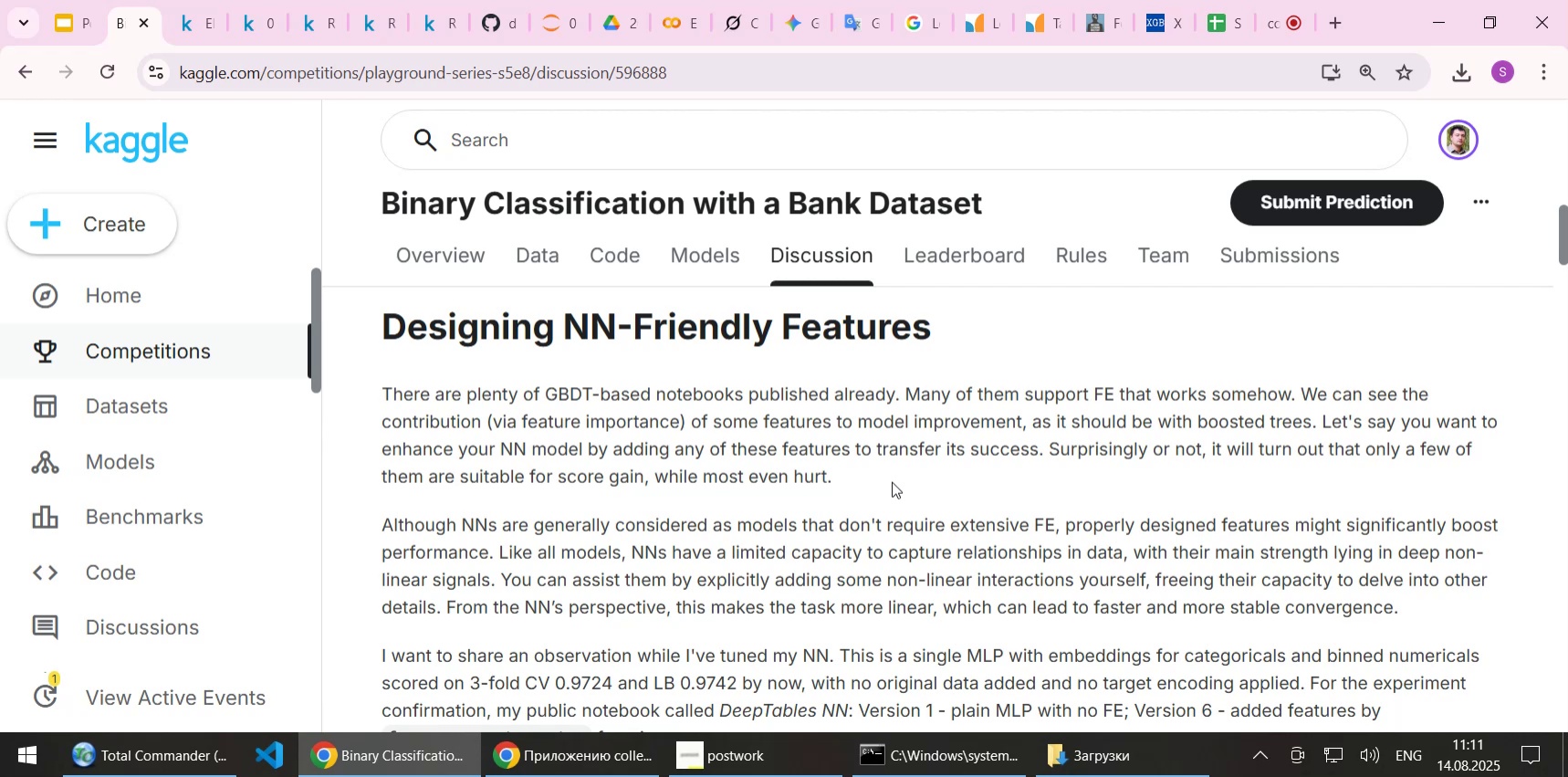 
scroll: coordinate [892, 481], scroll_direction: down, amount: 1.0
 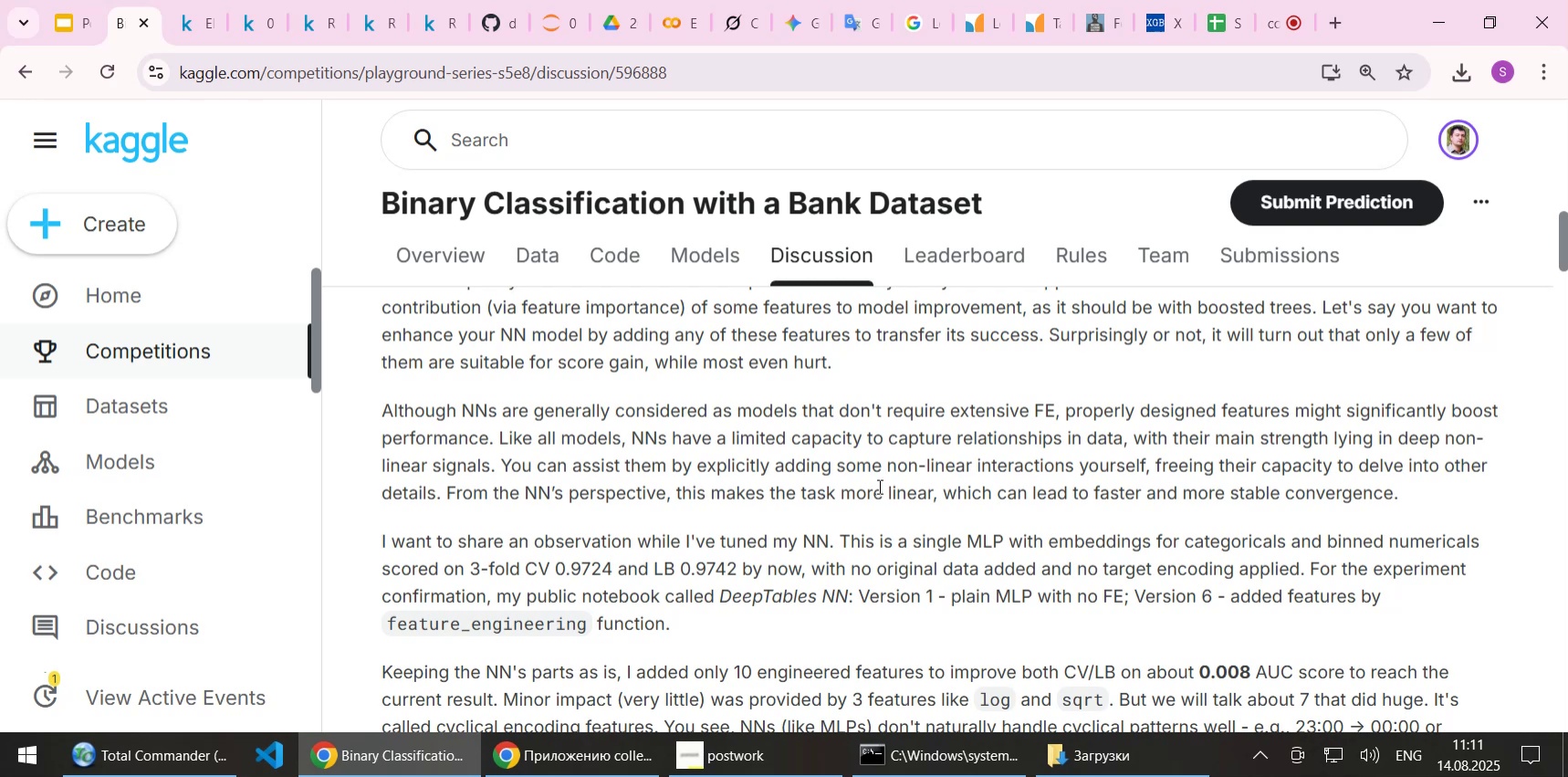 
wait(7.29)
 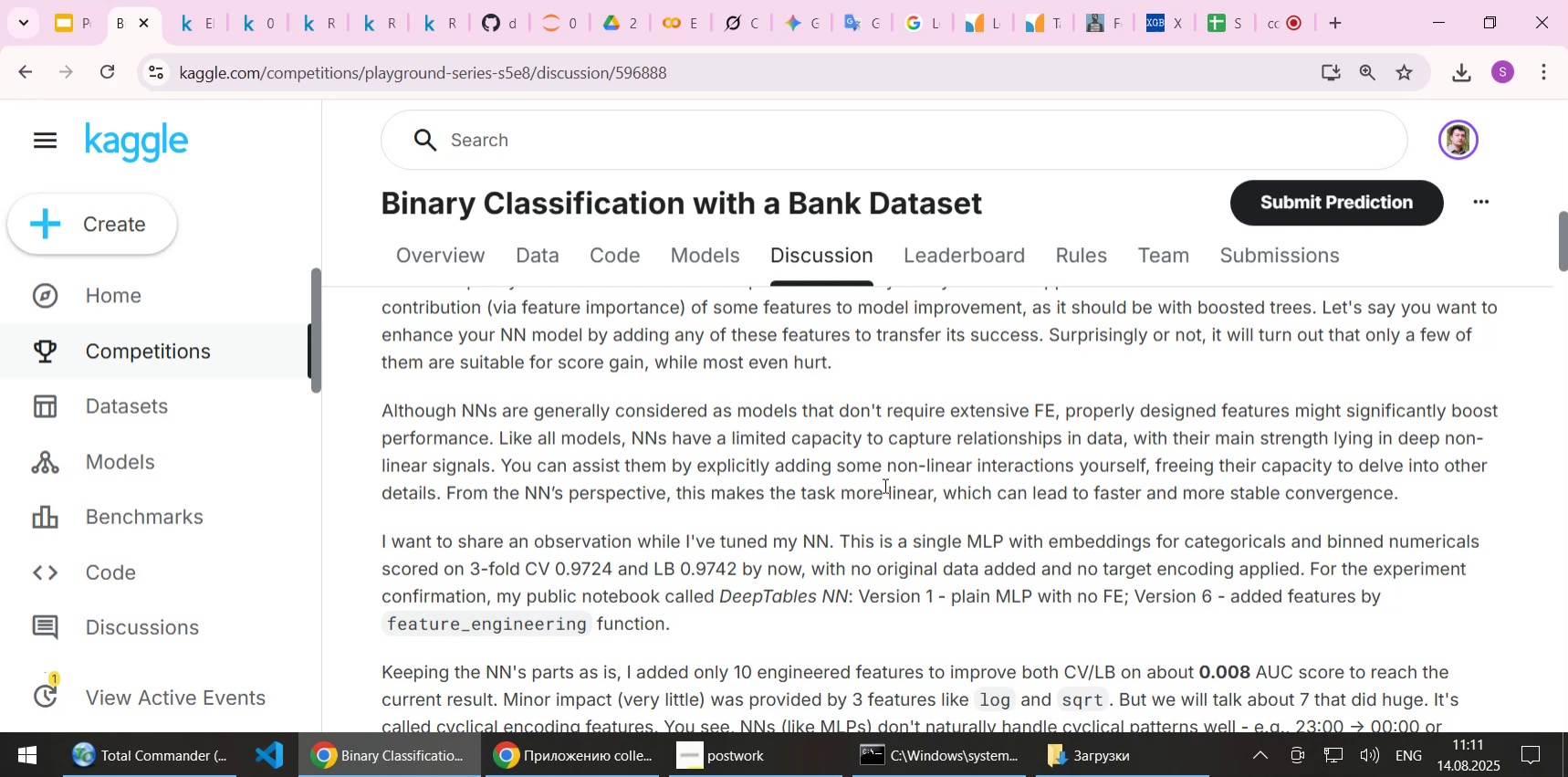 
left_click([255, 10])
 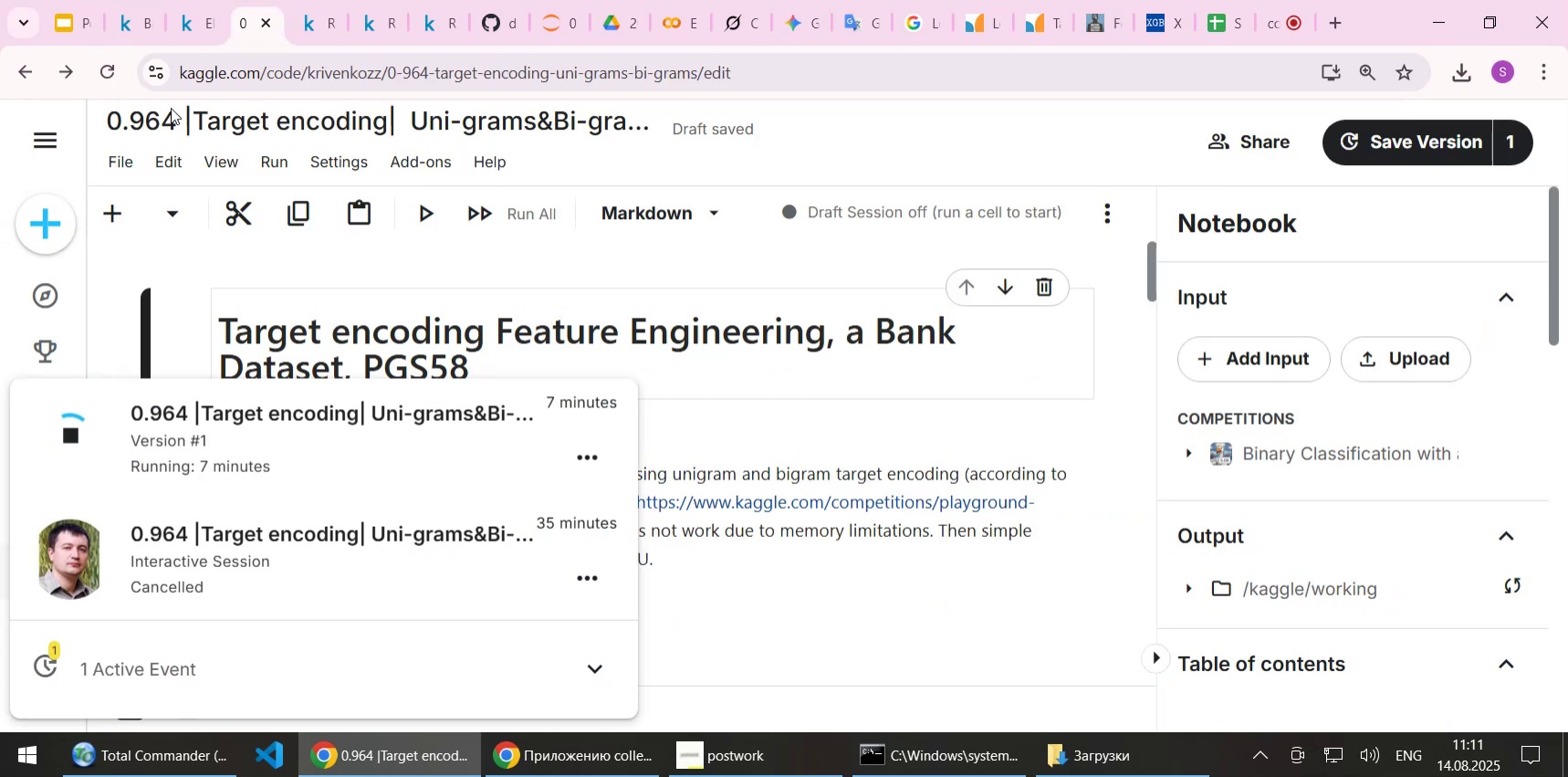 
left_click([129, 18])
 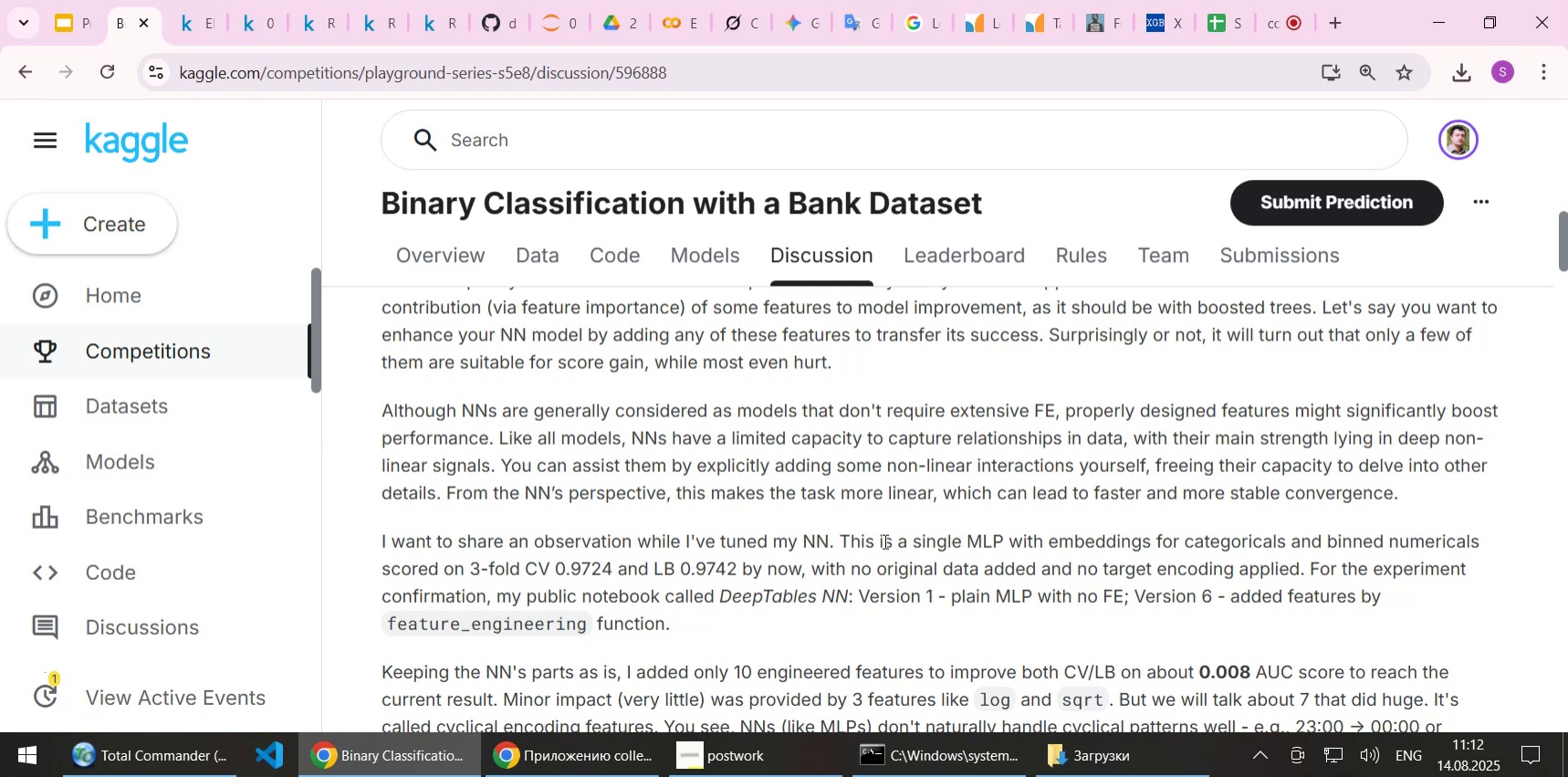 
wait(67.36)
 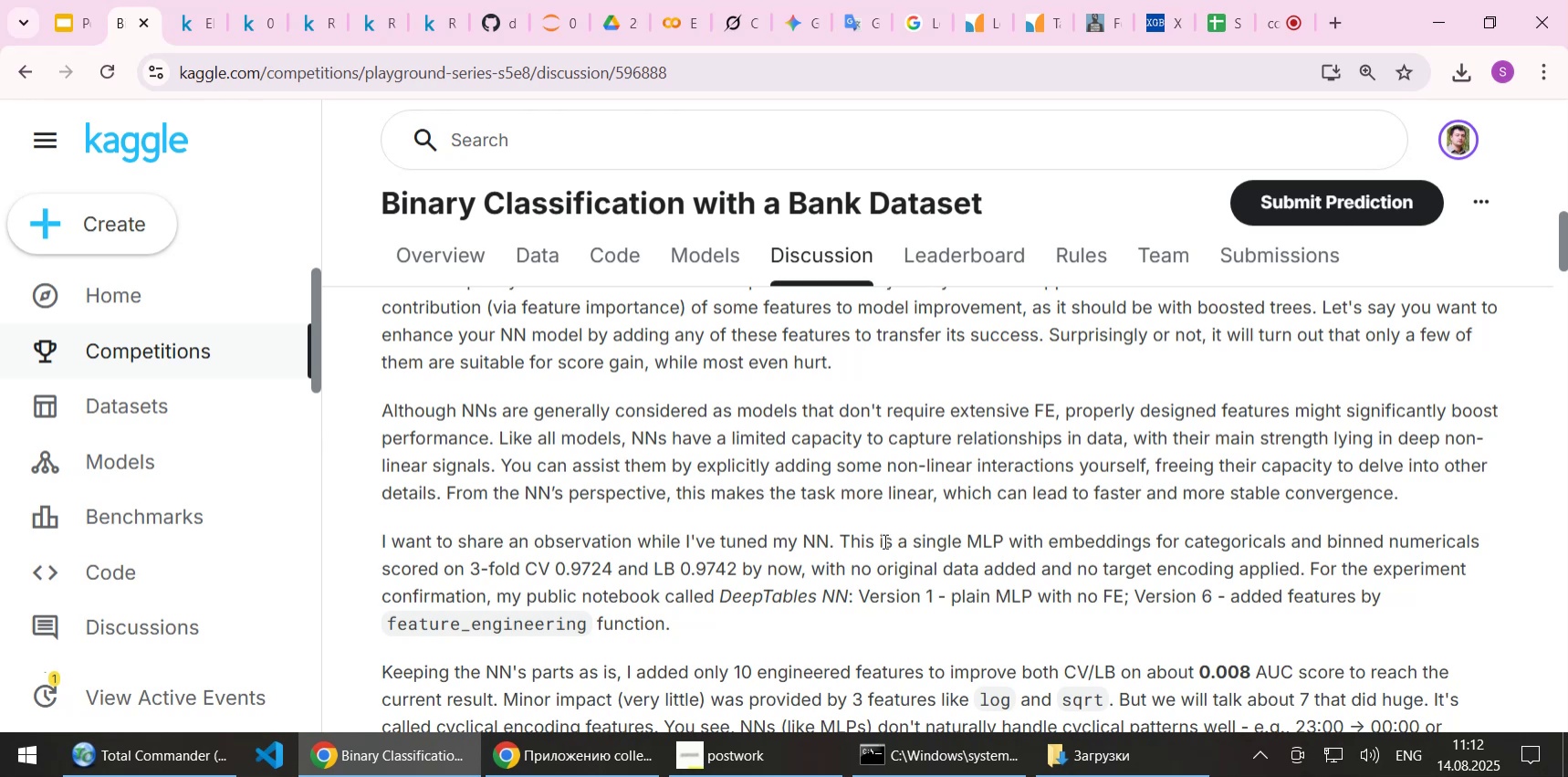 
scroll: coordinate [883, 541], scroll_direction: down, amount: 1.0
 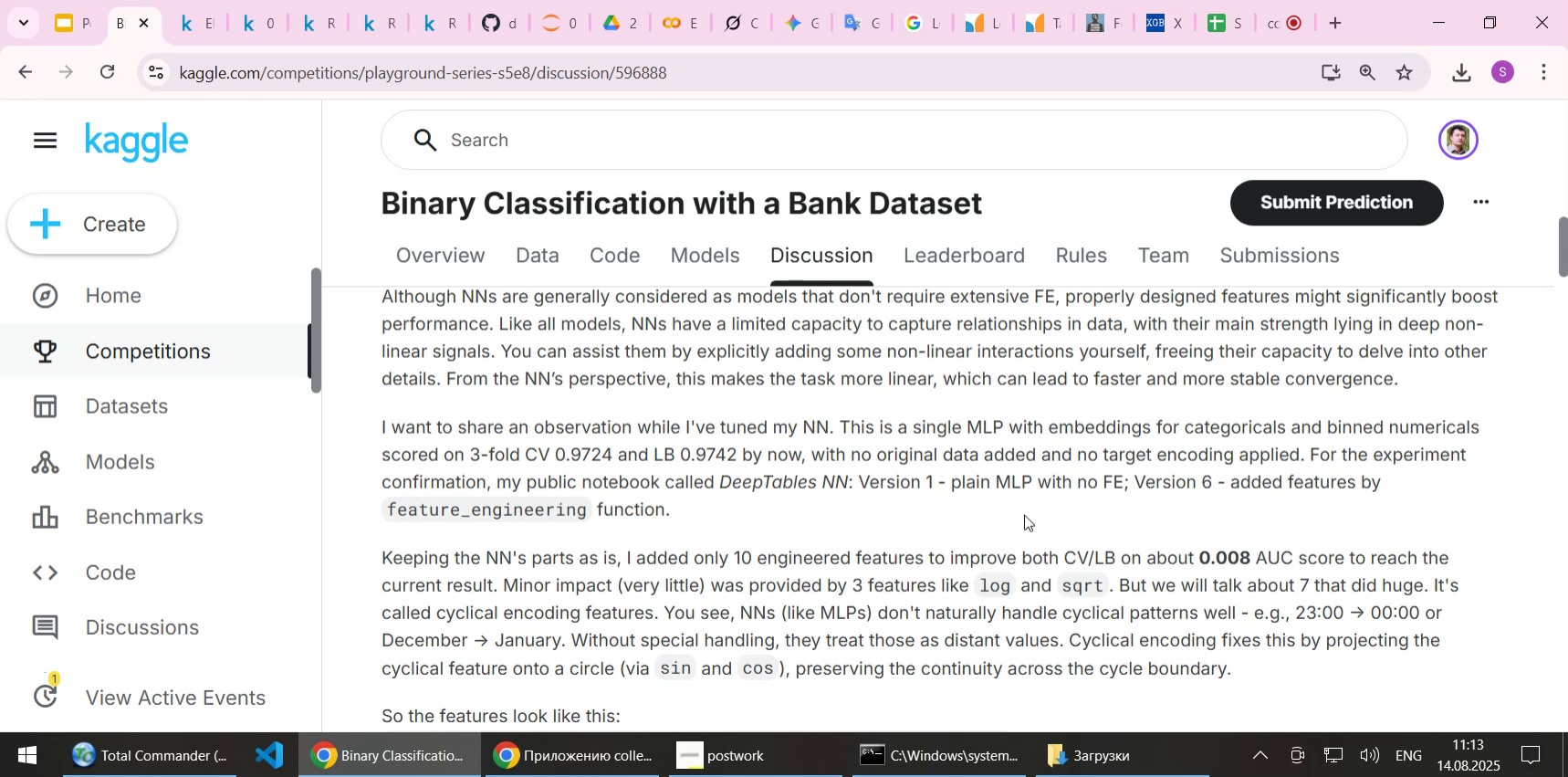 
wait(35.79)
 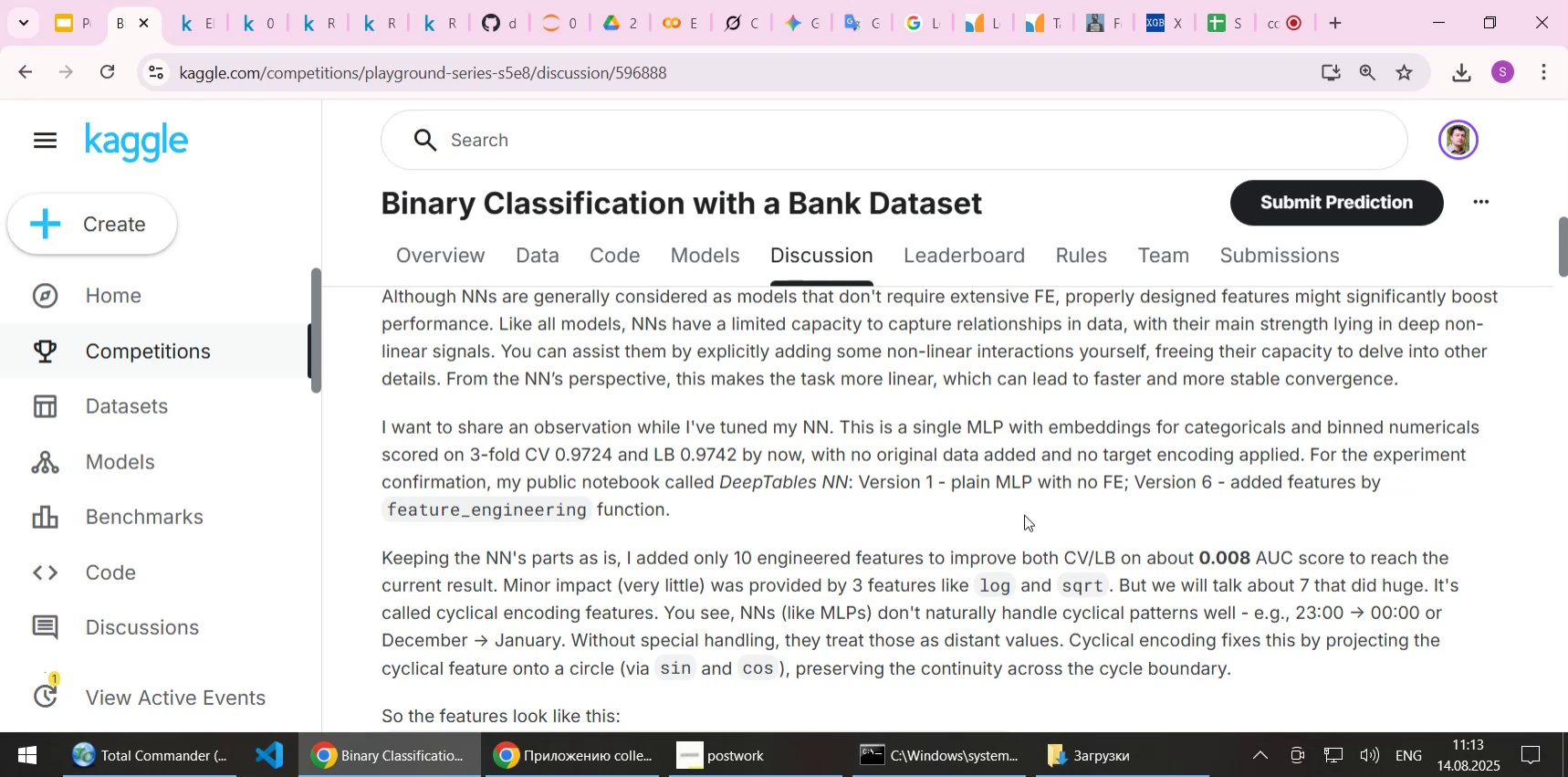 
scroll: coordinate [1024, 514], scroll_direction: down, amount: 2.0
 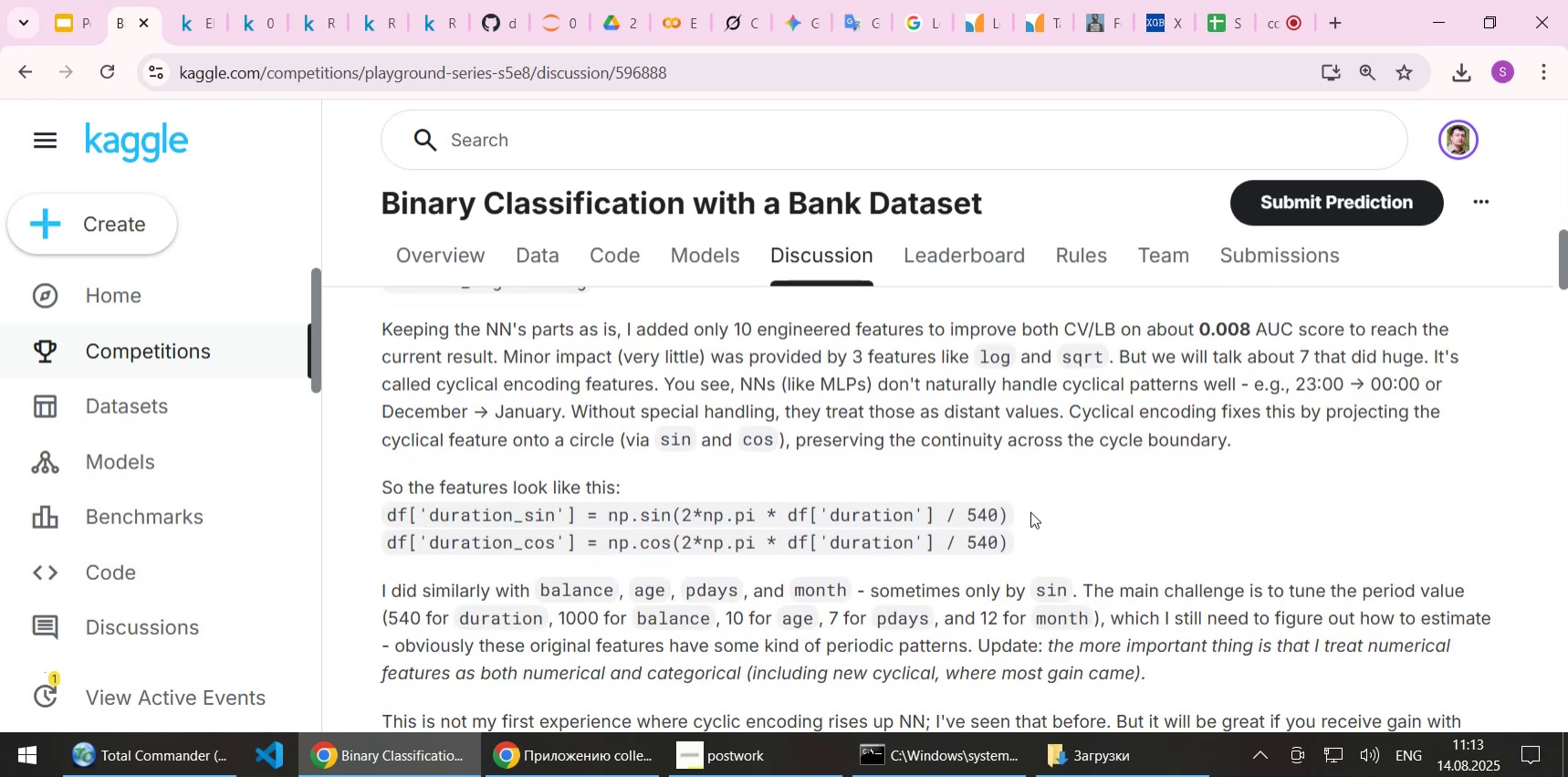 
scroll: coordinate [1064, 530], scroll_direction: up, amount: 1.0
 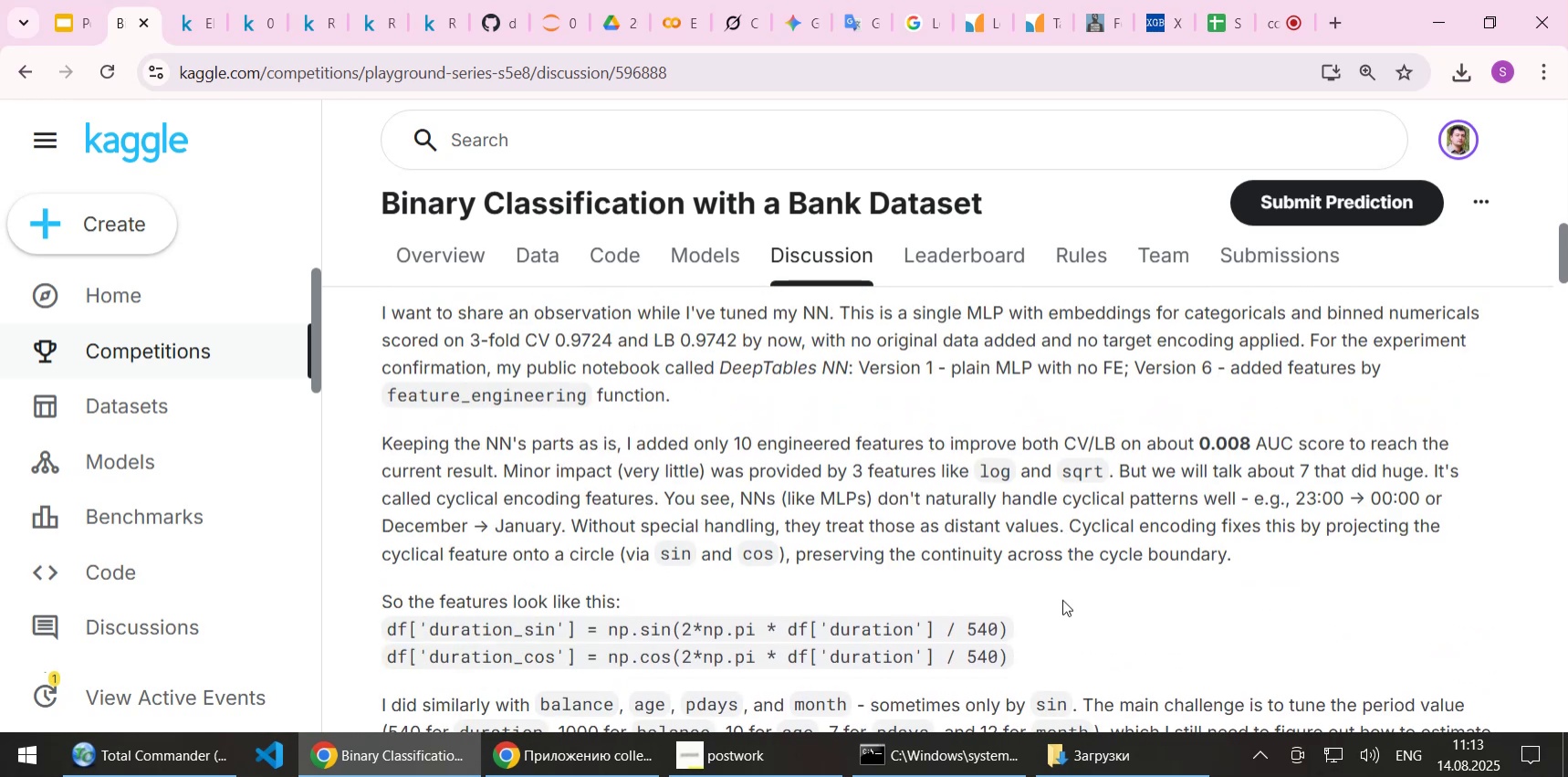 
wait(10.05)
 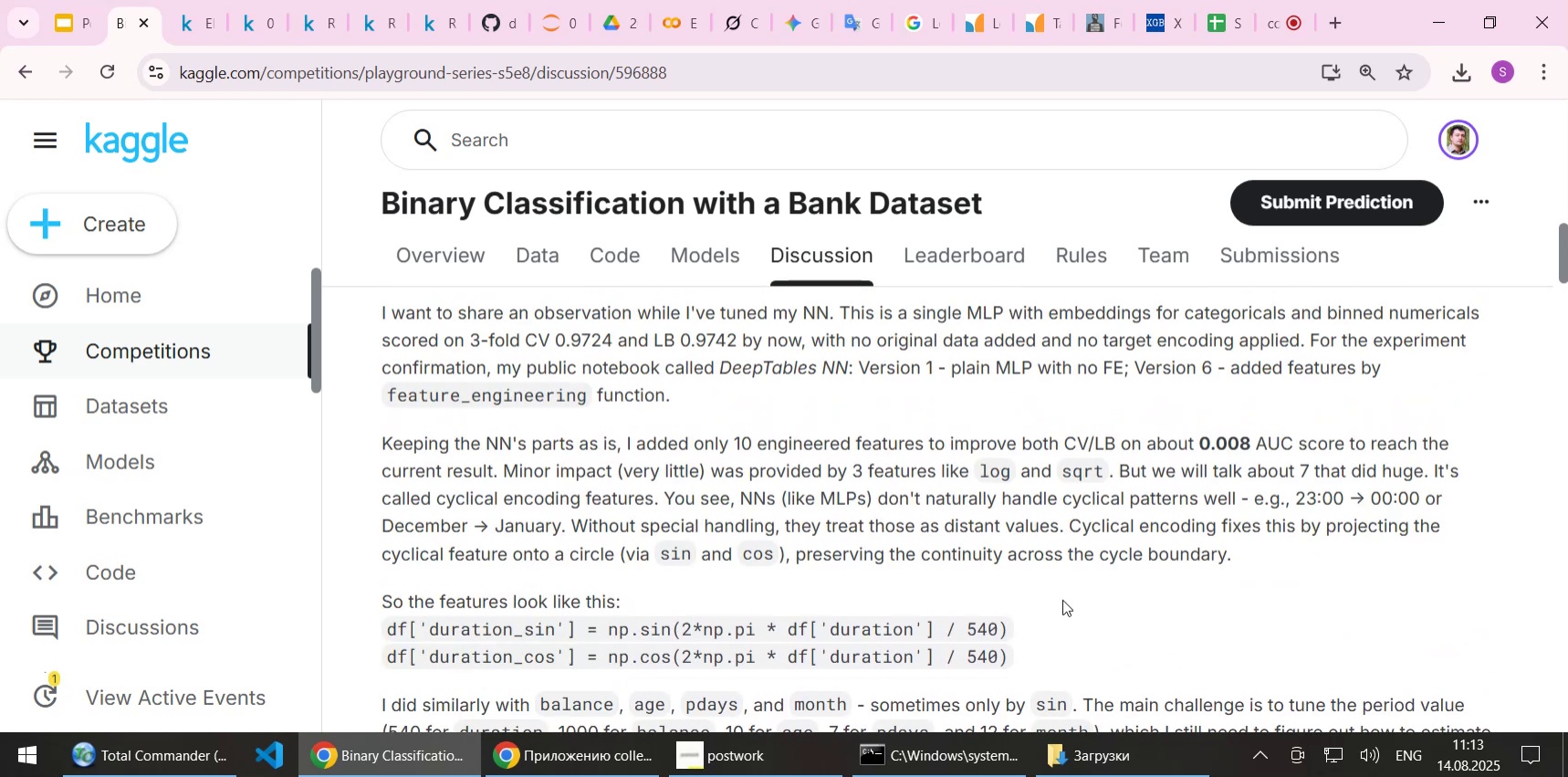 
scroll: coordinate [842, 473], scroll_direction: down, amount: 1.0
 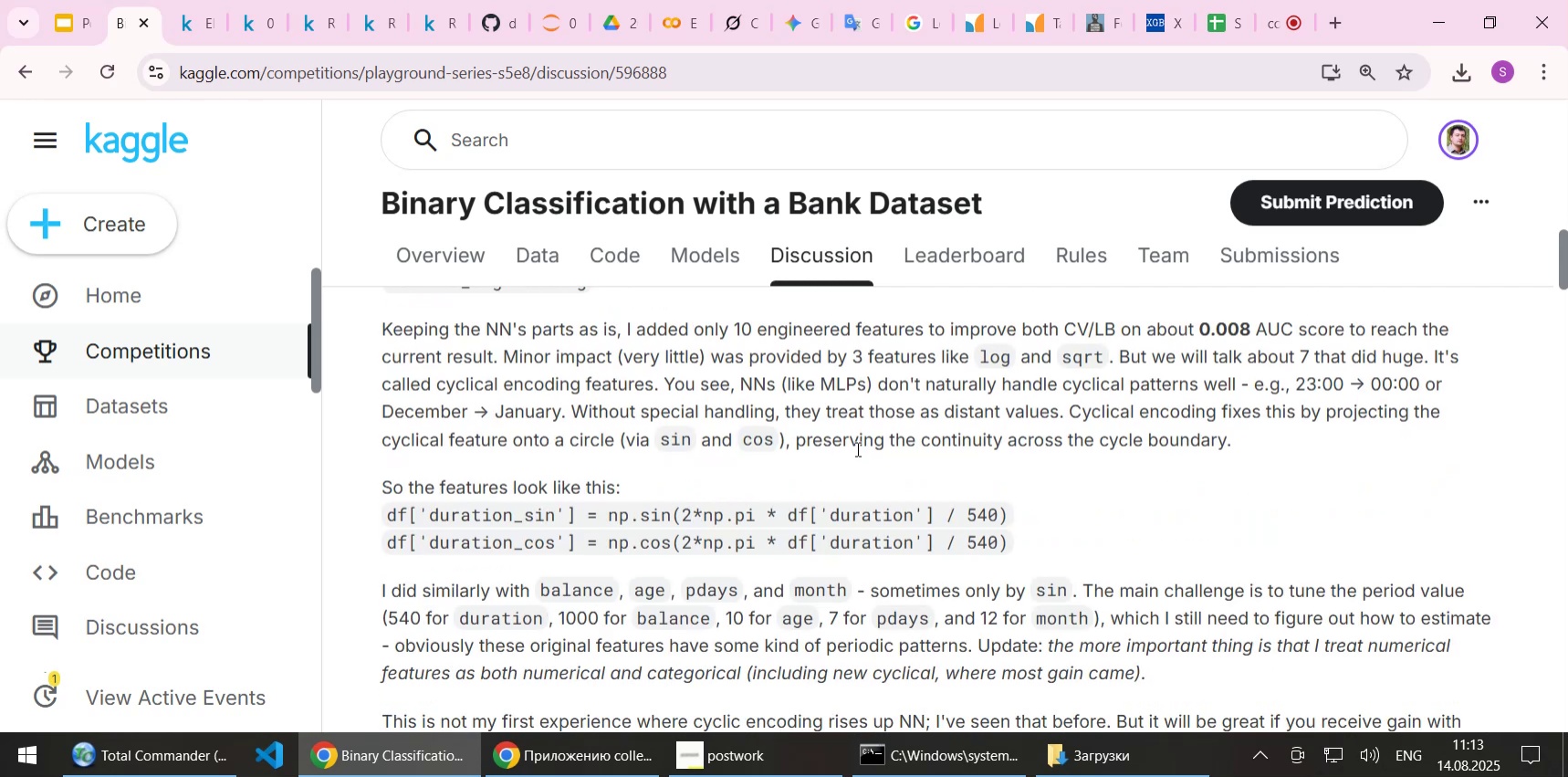 
scroll: coordinate [856, 448], scroll_direction: up, amount: 1.0
 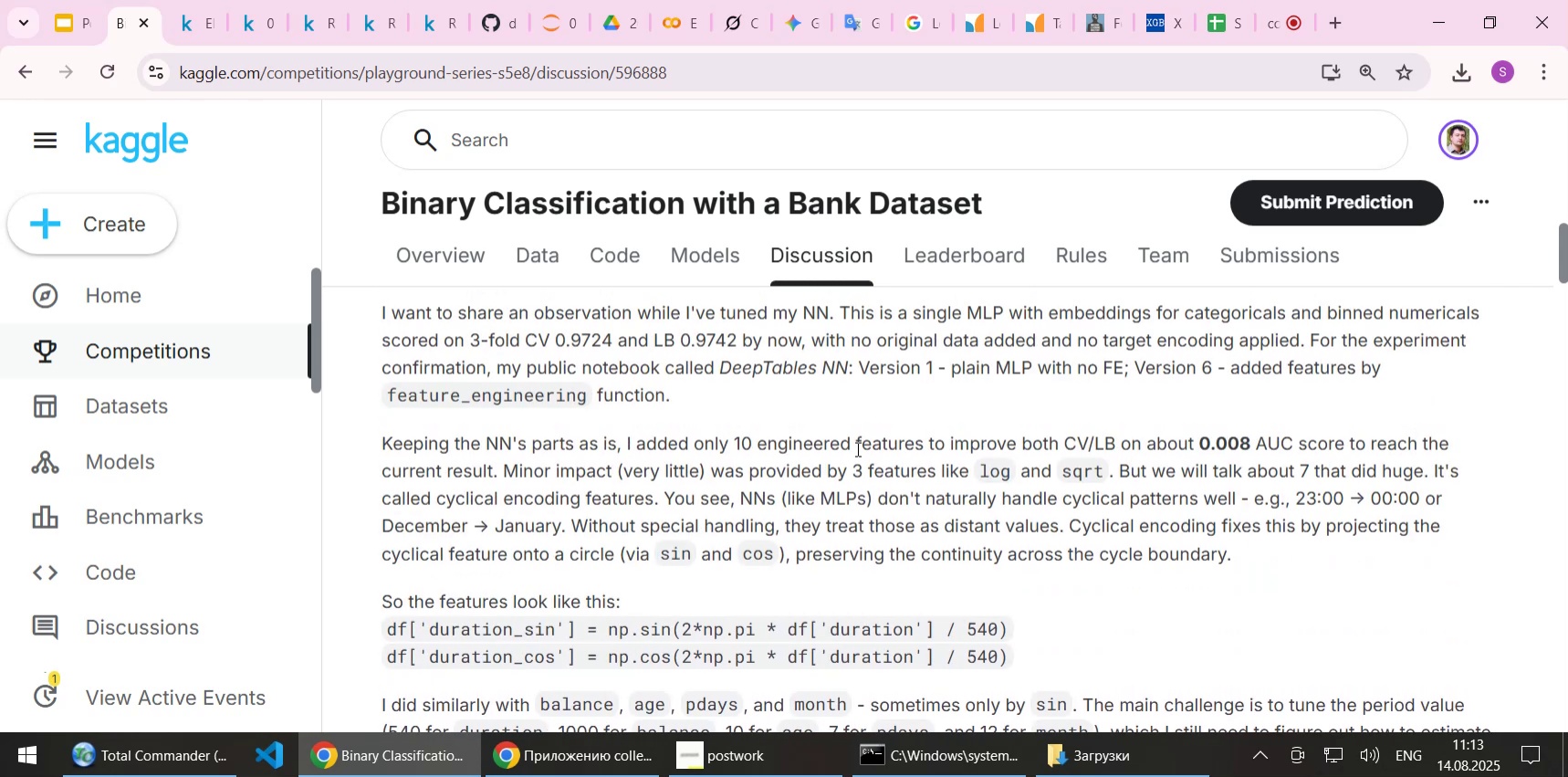 
scroll: coordinate [856, 448], scroll_direction: down, amount: 1.0
 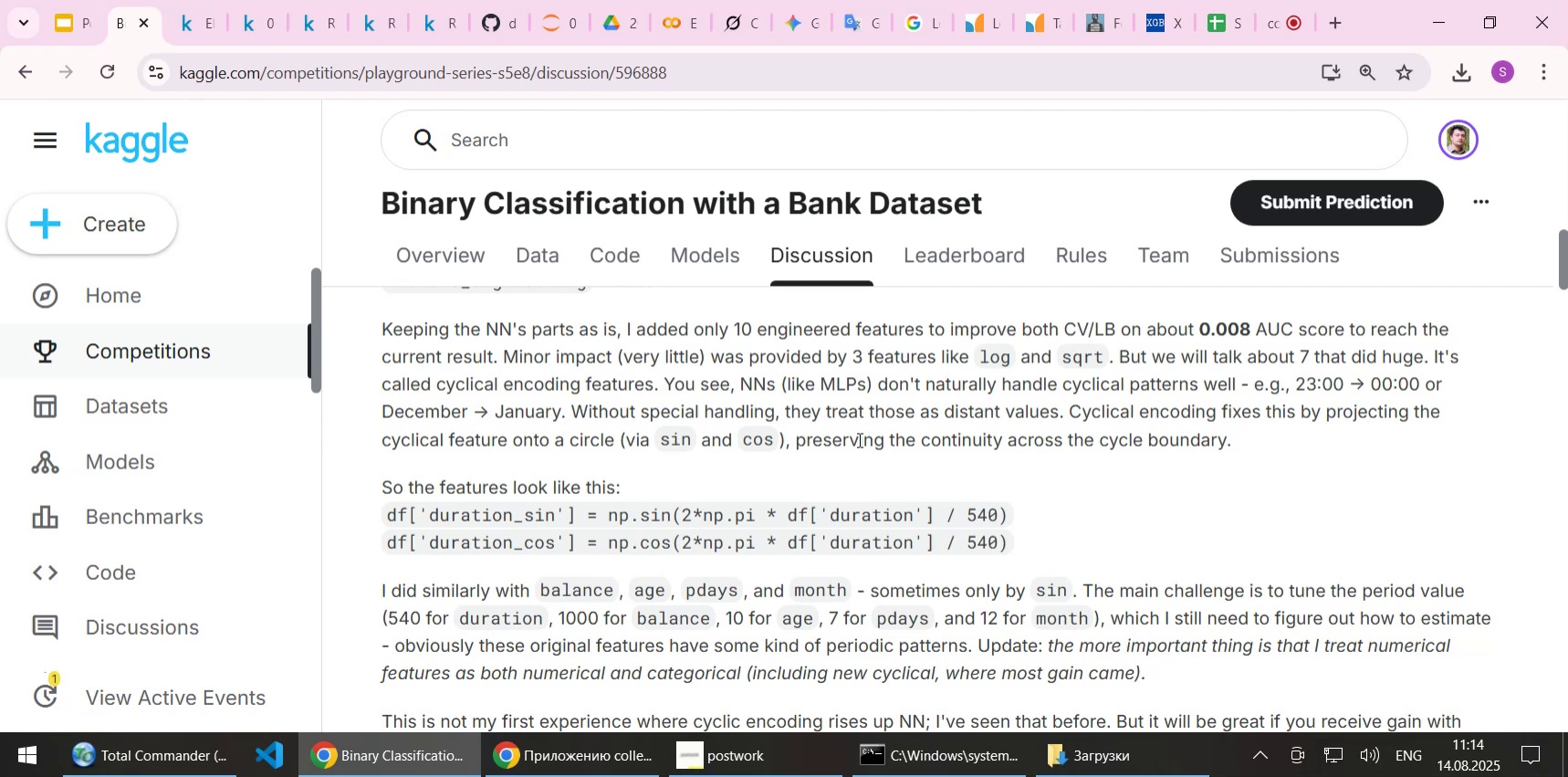 
wait(60.68)
 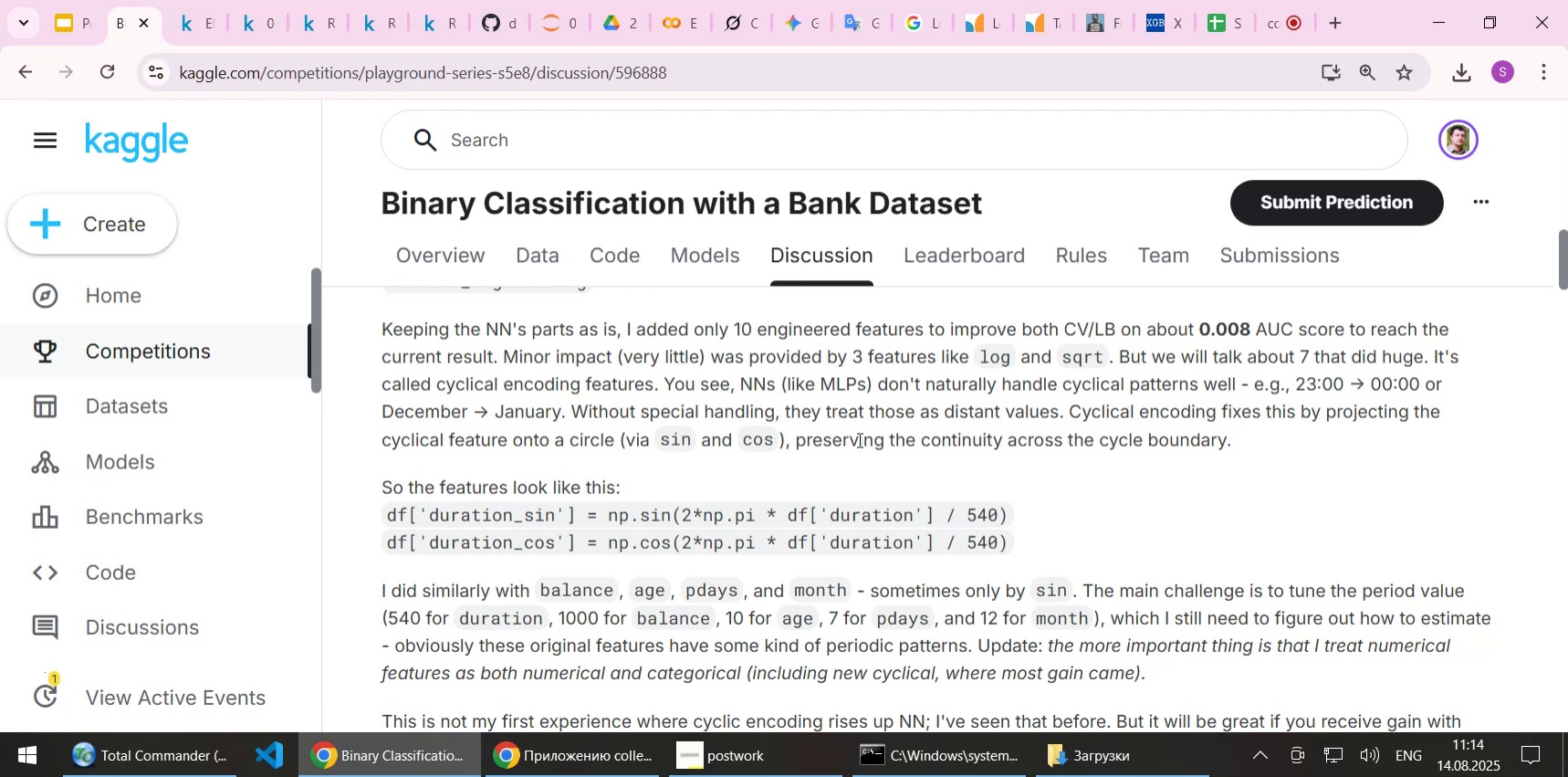 
scroll: coordinate [831, 478], scroll_direction: down, amount: 1.0
 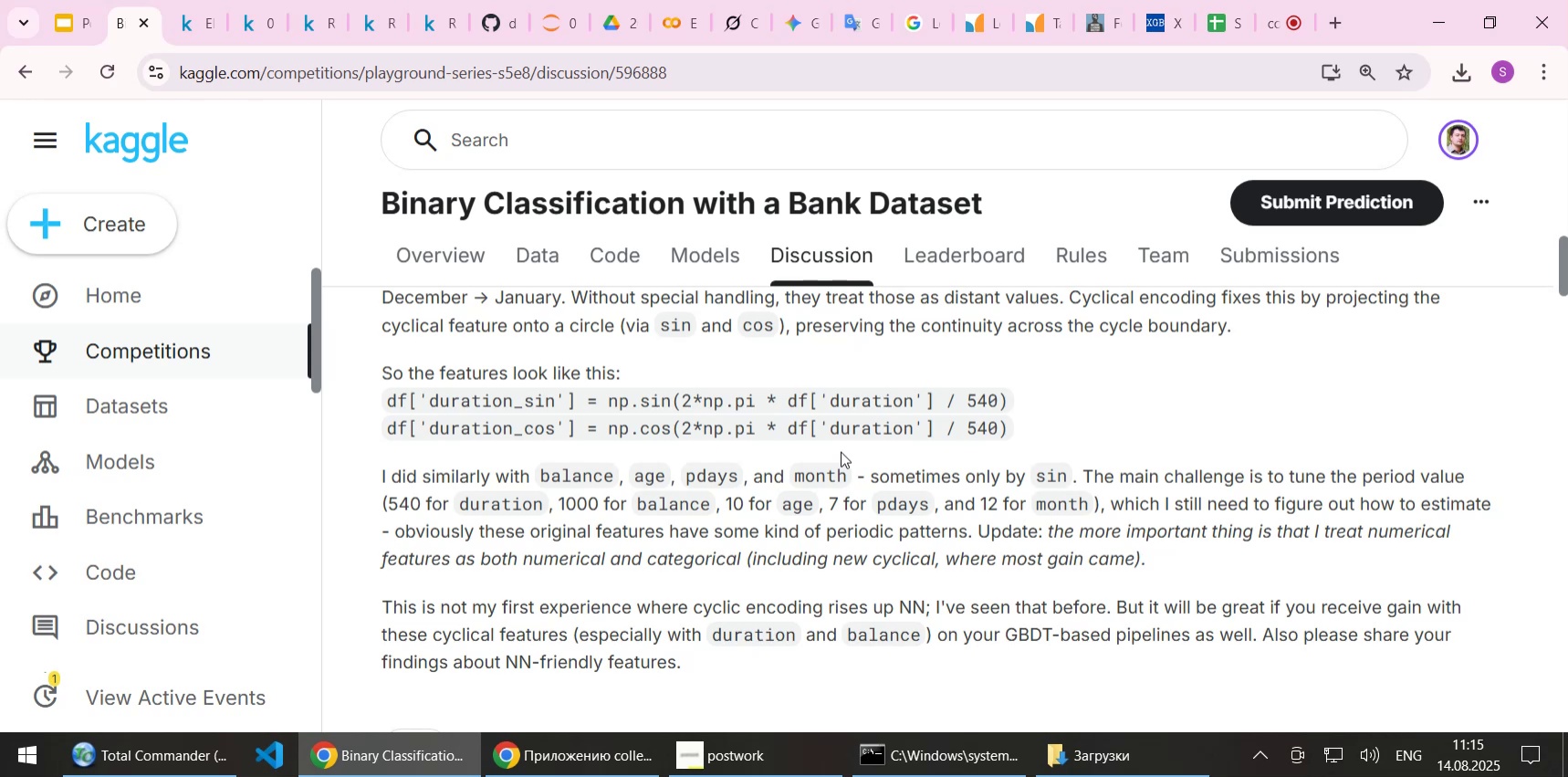 
wait(19.53)
 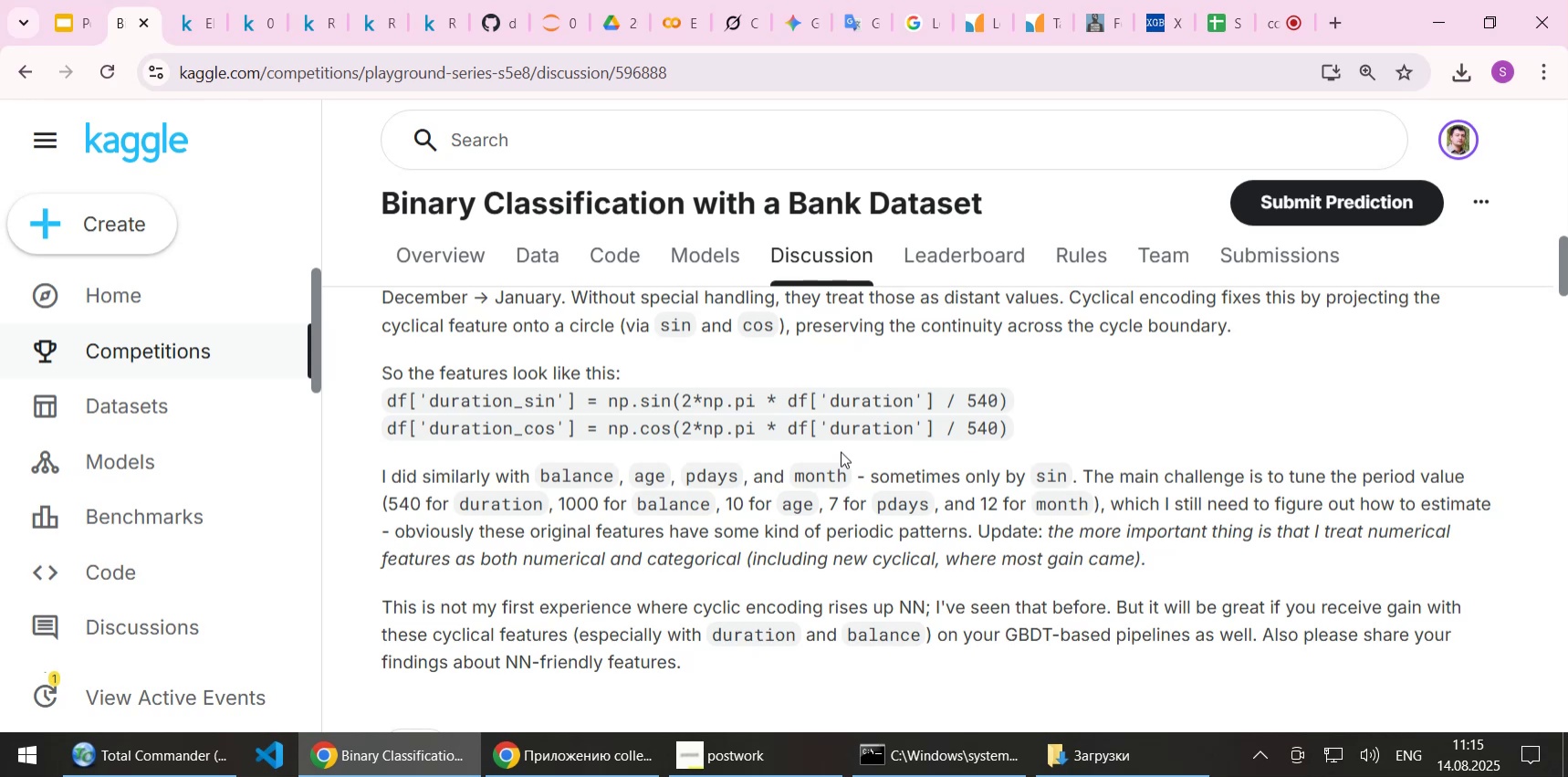 
scroll: coordinate [1103, 409], scroll_direction: down, amount: 1.0
 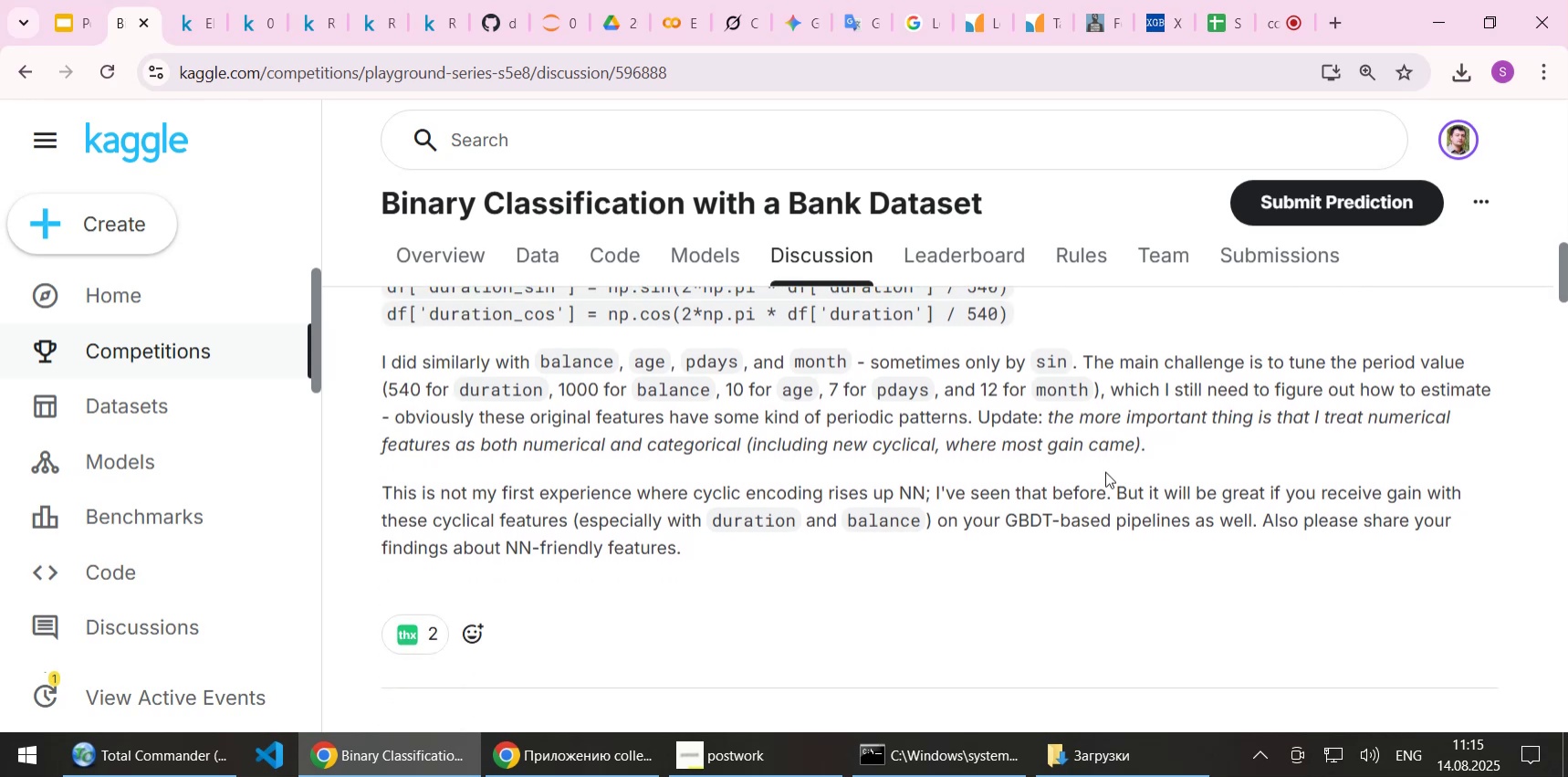 
scroll: coordinate [1108, 477], scroll_direction: up, amount: 1.0
 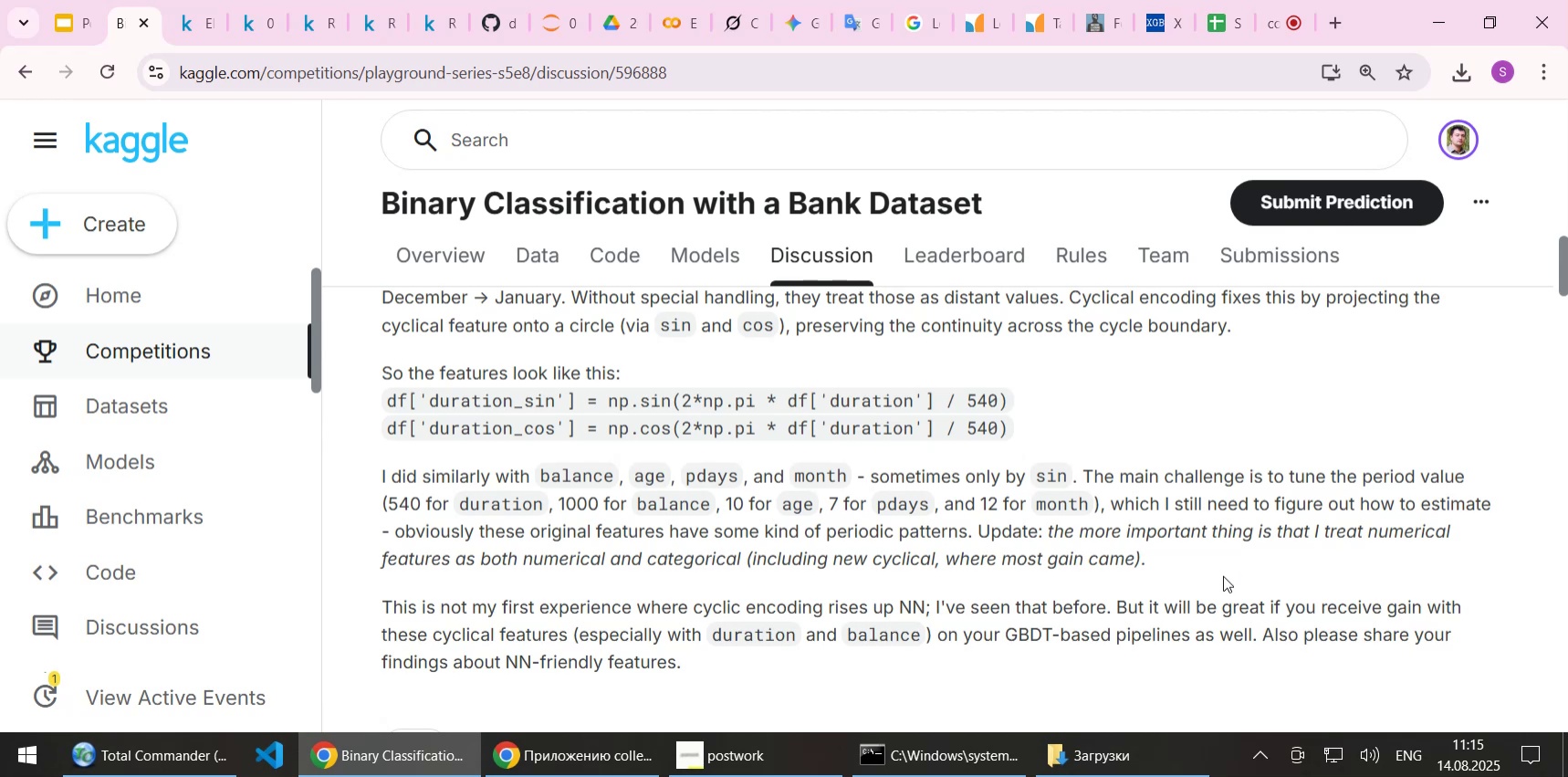 
wait(31.02)
 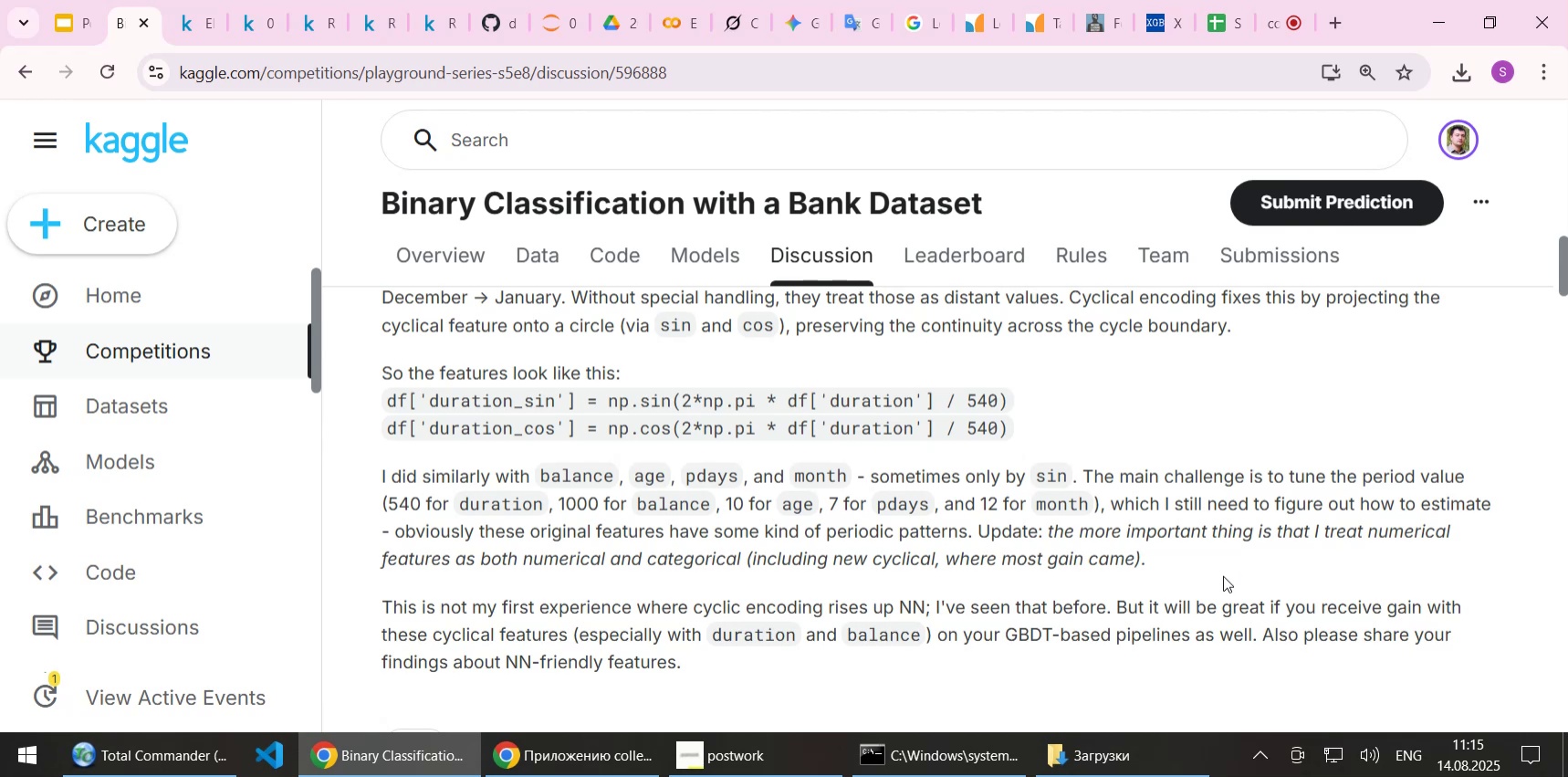 
scroll: coordinate [1223, 575], scroll_direction: down, amount: 1.0
 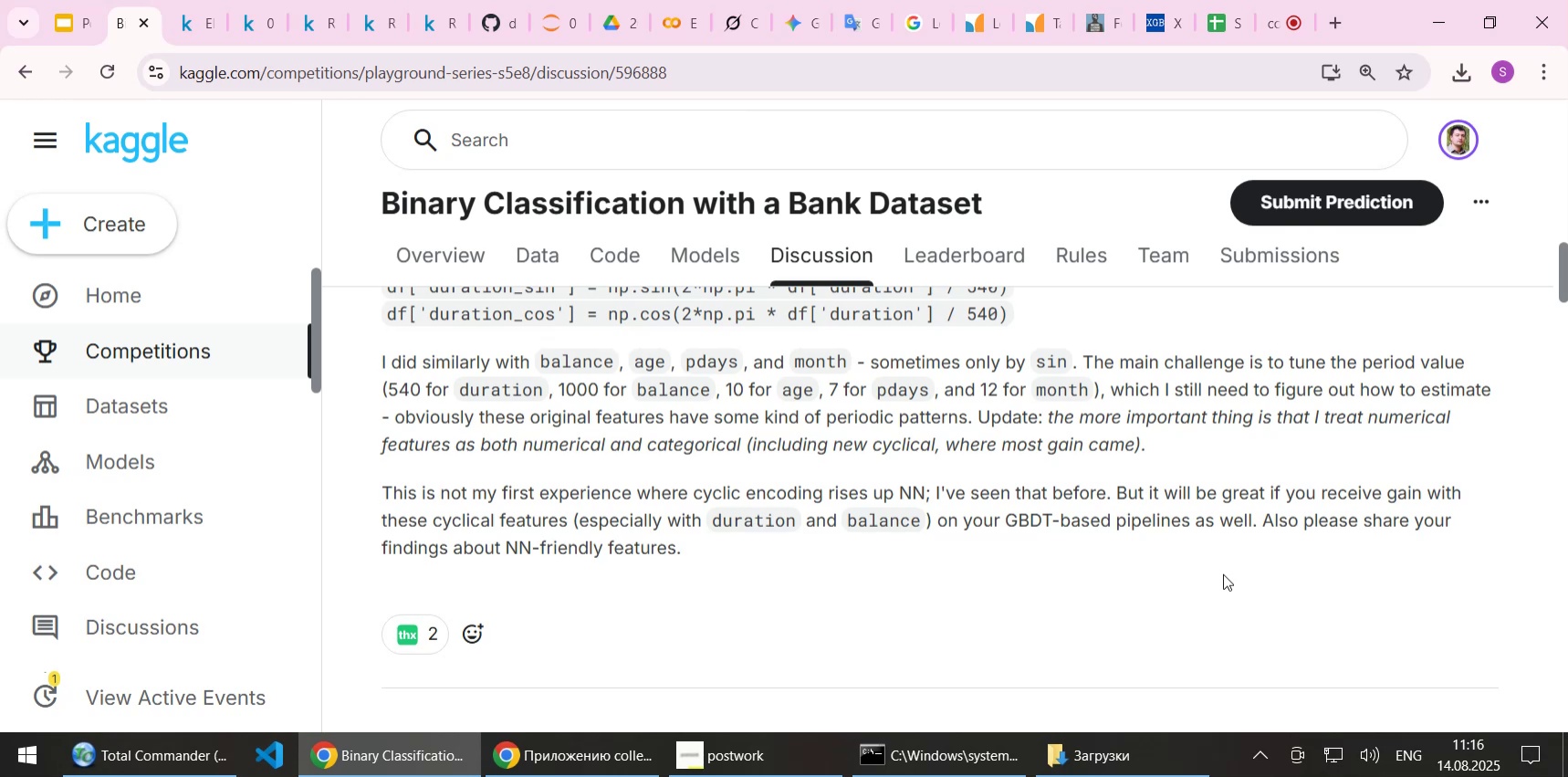 
wait(21.93)
 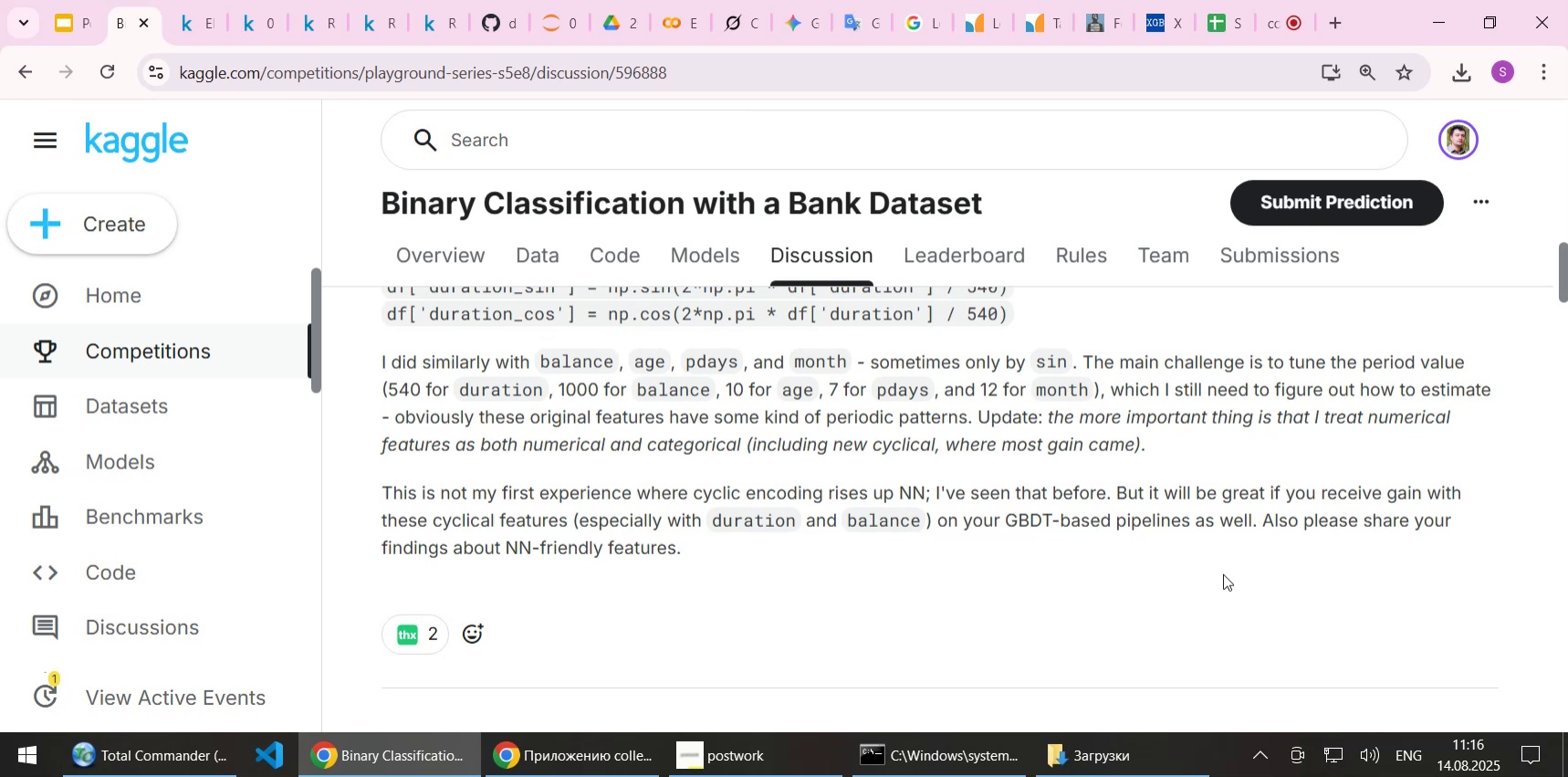 
scroll: coordinate [1223, 573], scroll_direction: up, amount: 1.0
 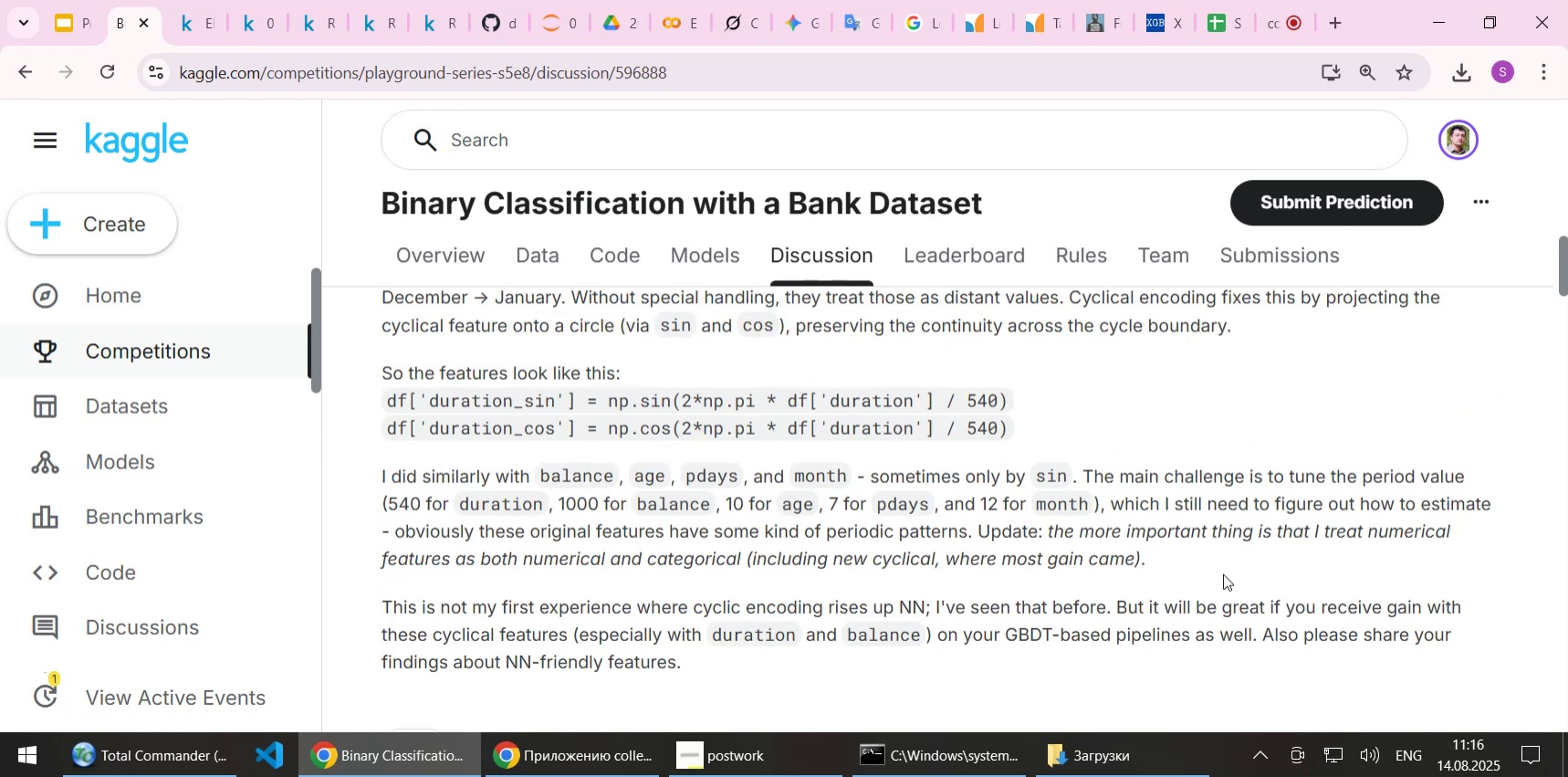 
scroll: coordinate [1223, 573], scroll_direction: down, amount: 1.0
 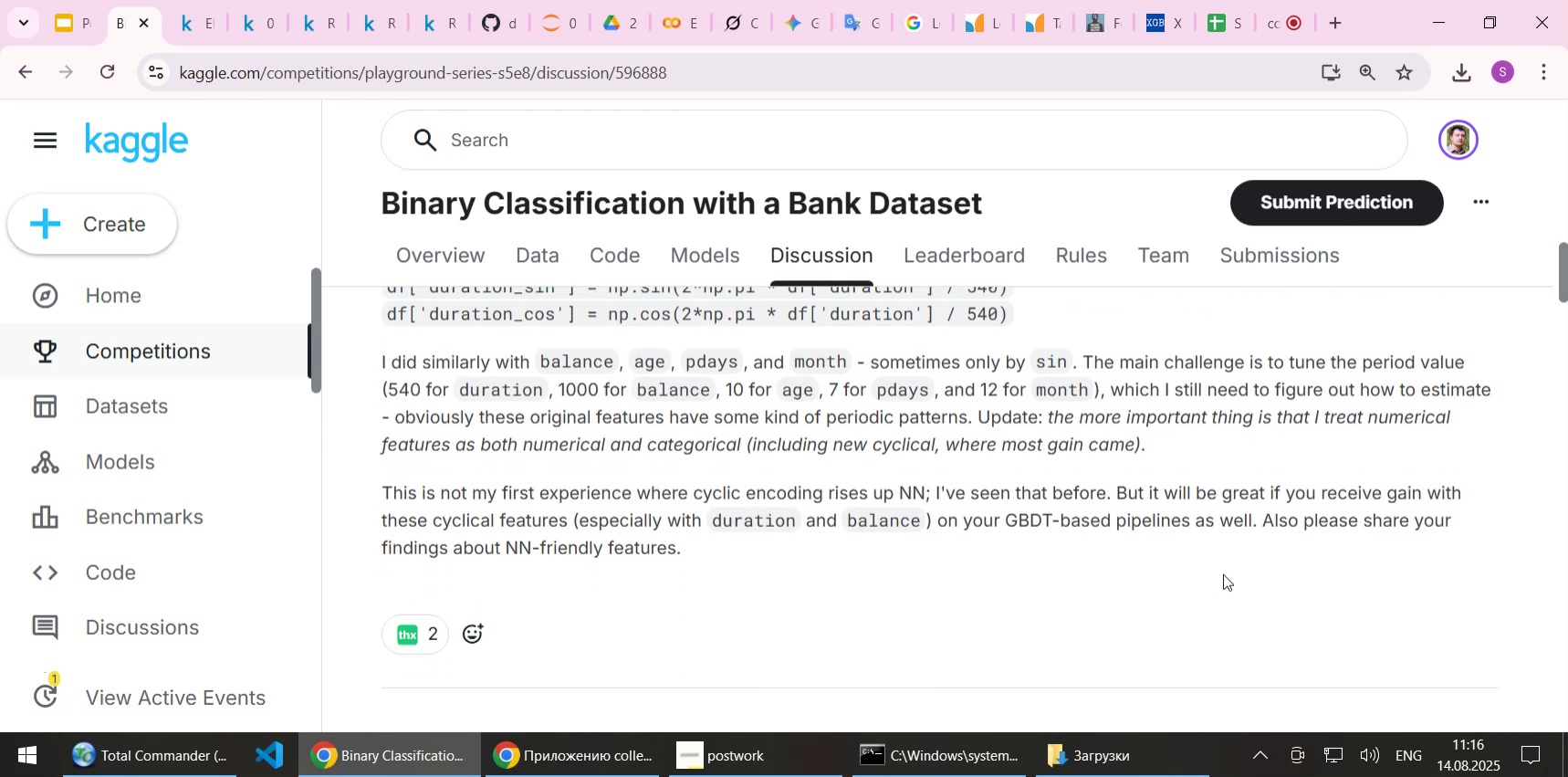 
wait(6.0)
 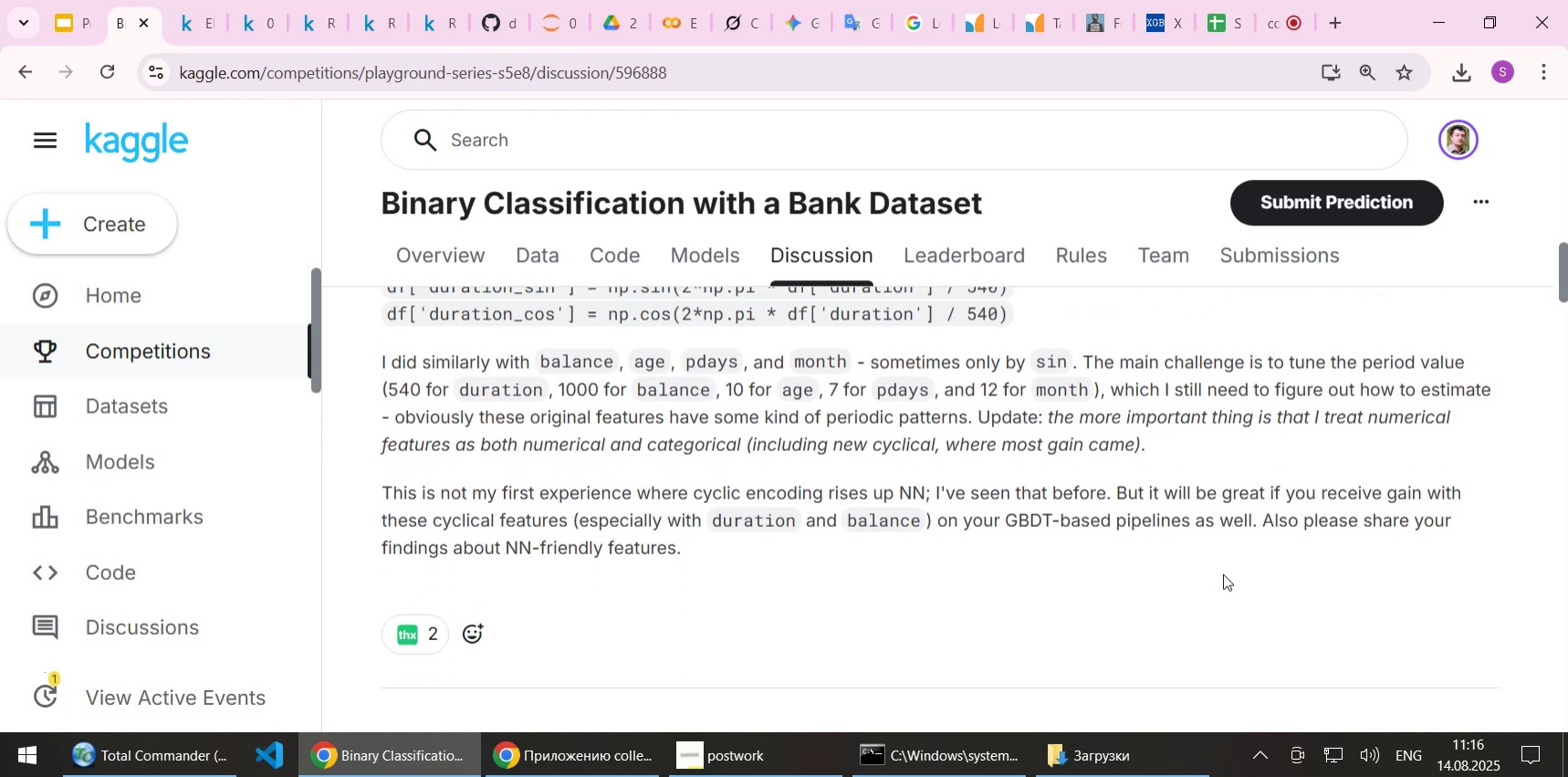 
scroll: coordinate [1223, 573], scroll_direction: down, amount: 2.0
 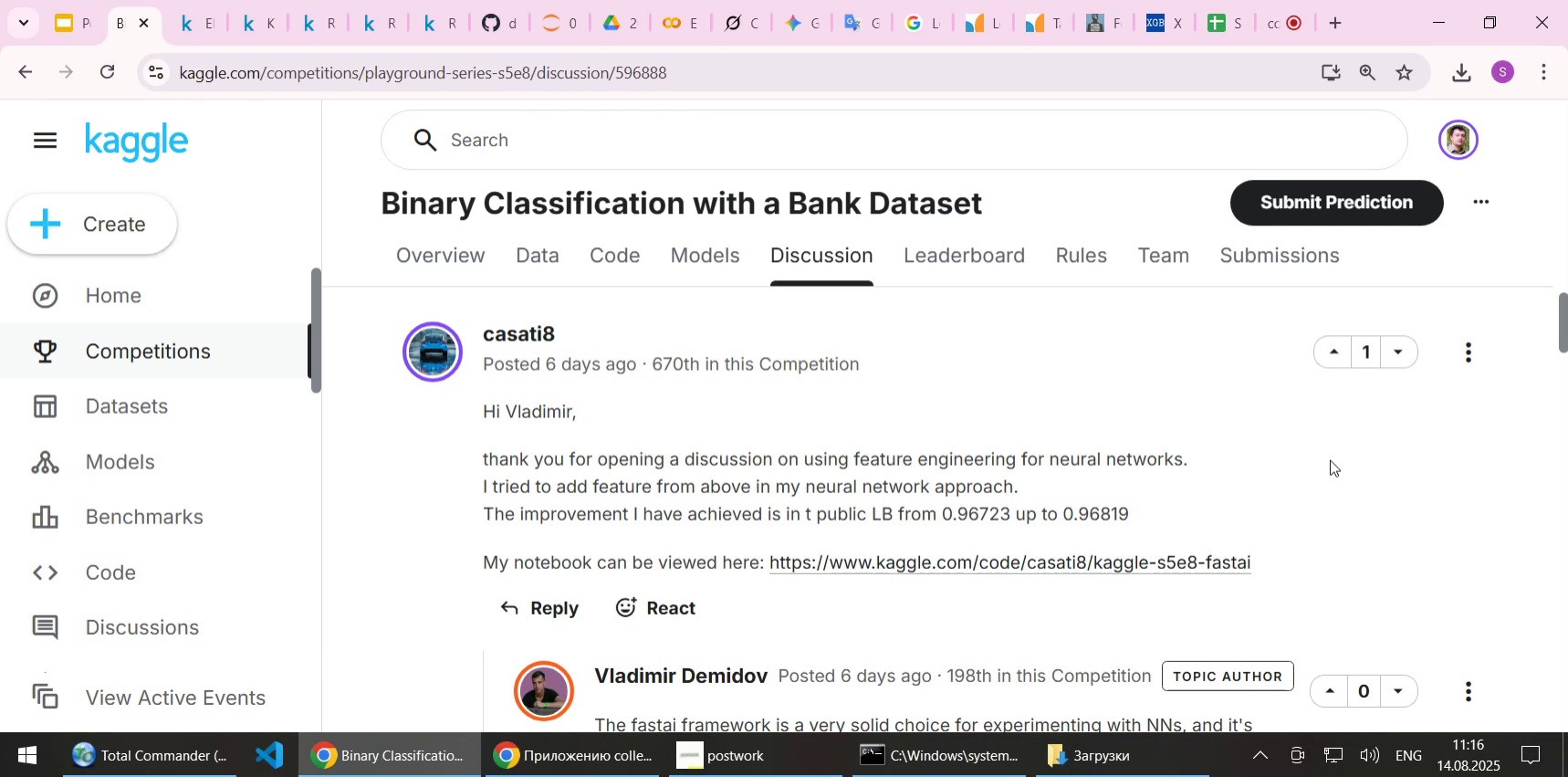 
wait(21.89)
 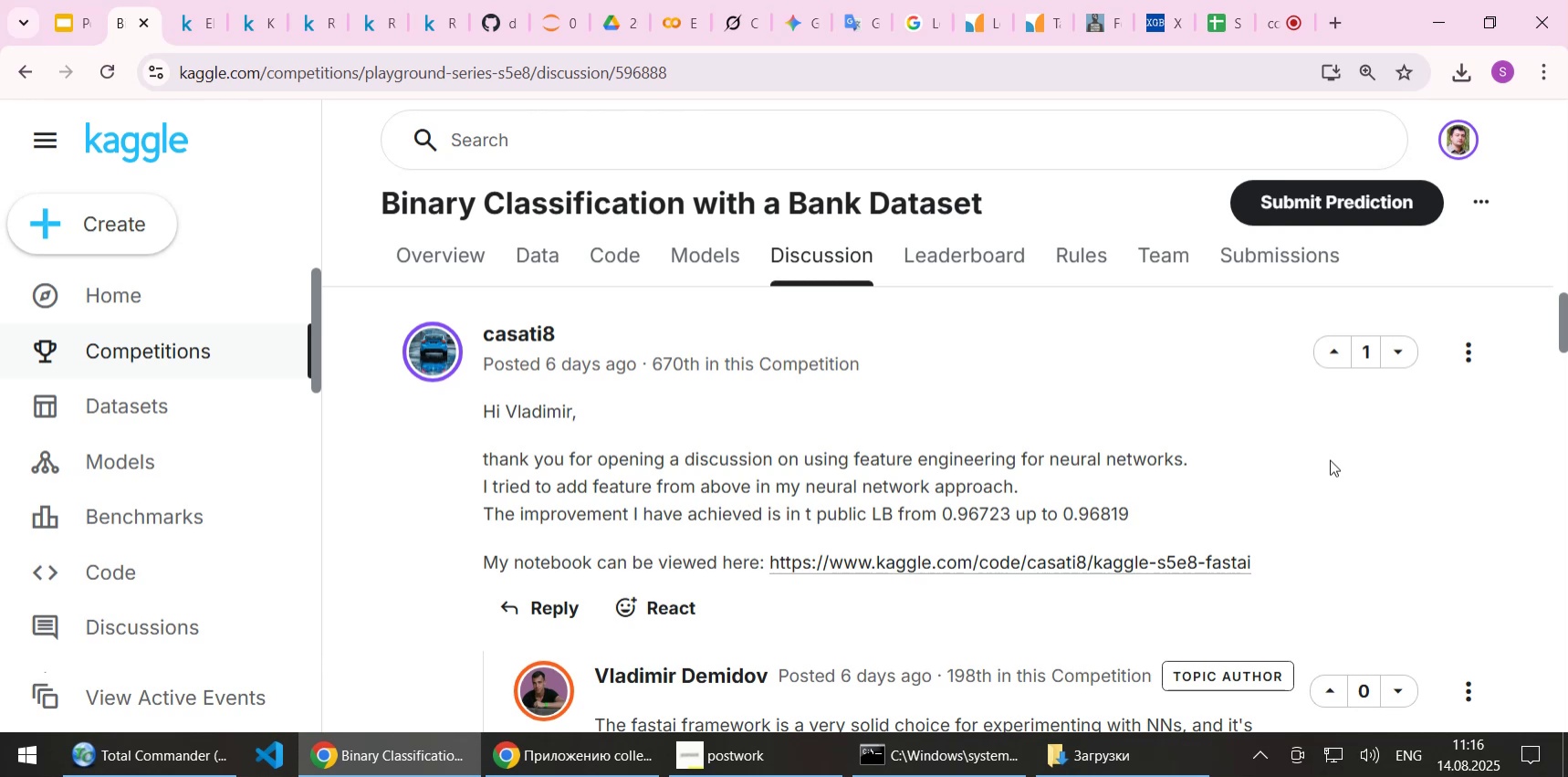 
scroll: coordinate [1330, 459], scroll_direction: down, amount: 2.0
 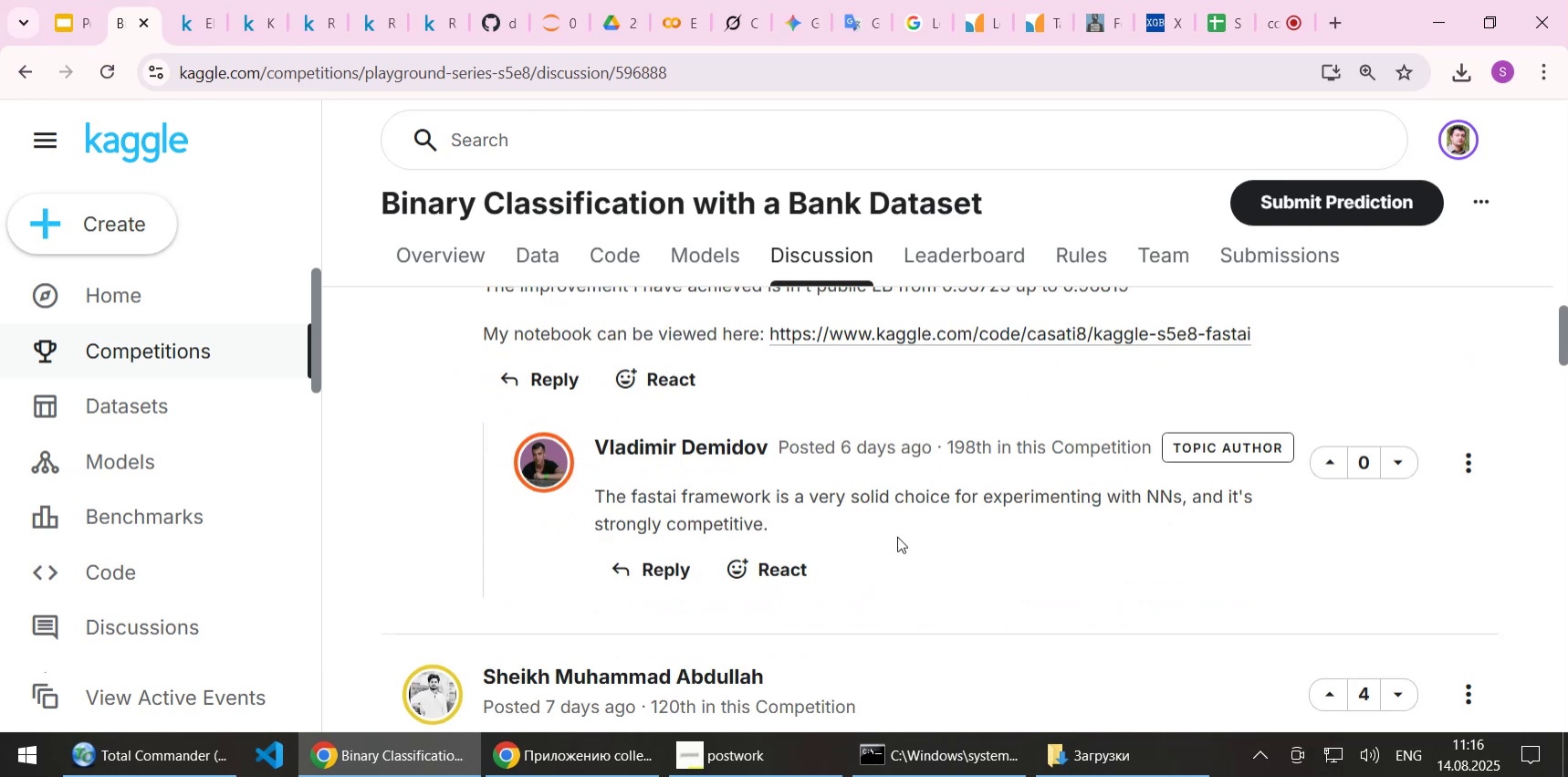 
wait(6.1)
 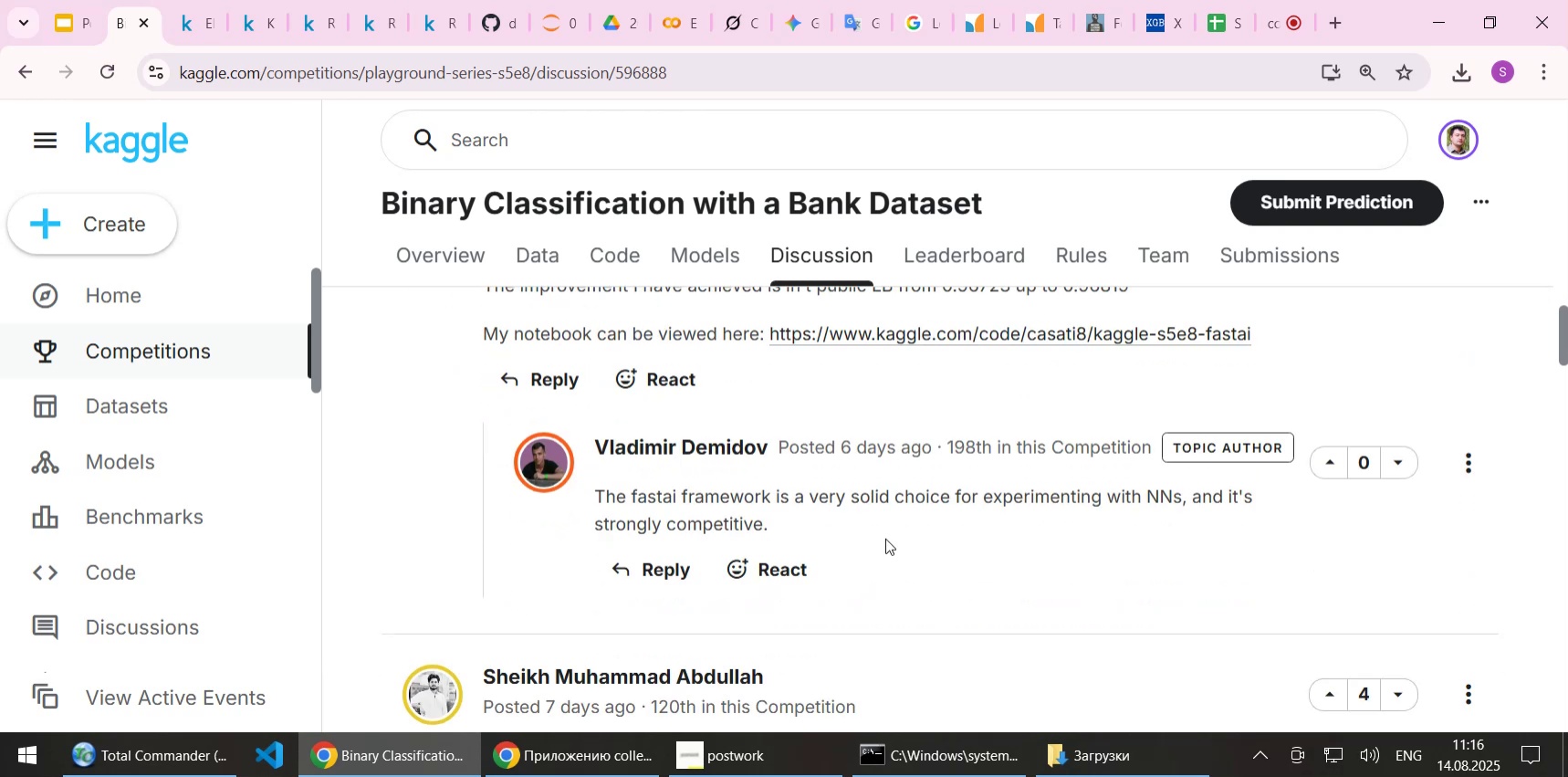 
scroll: coordinate [915, 465], scroll_direction: down, amount: 2.0
 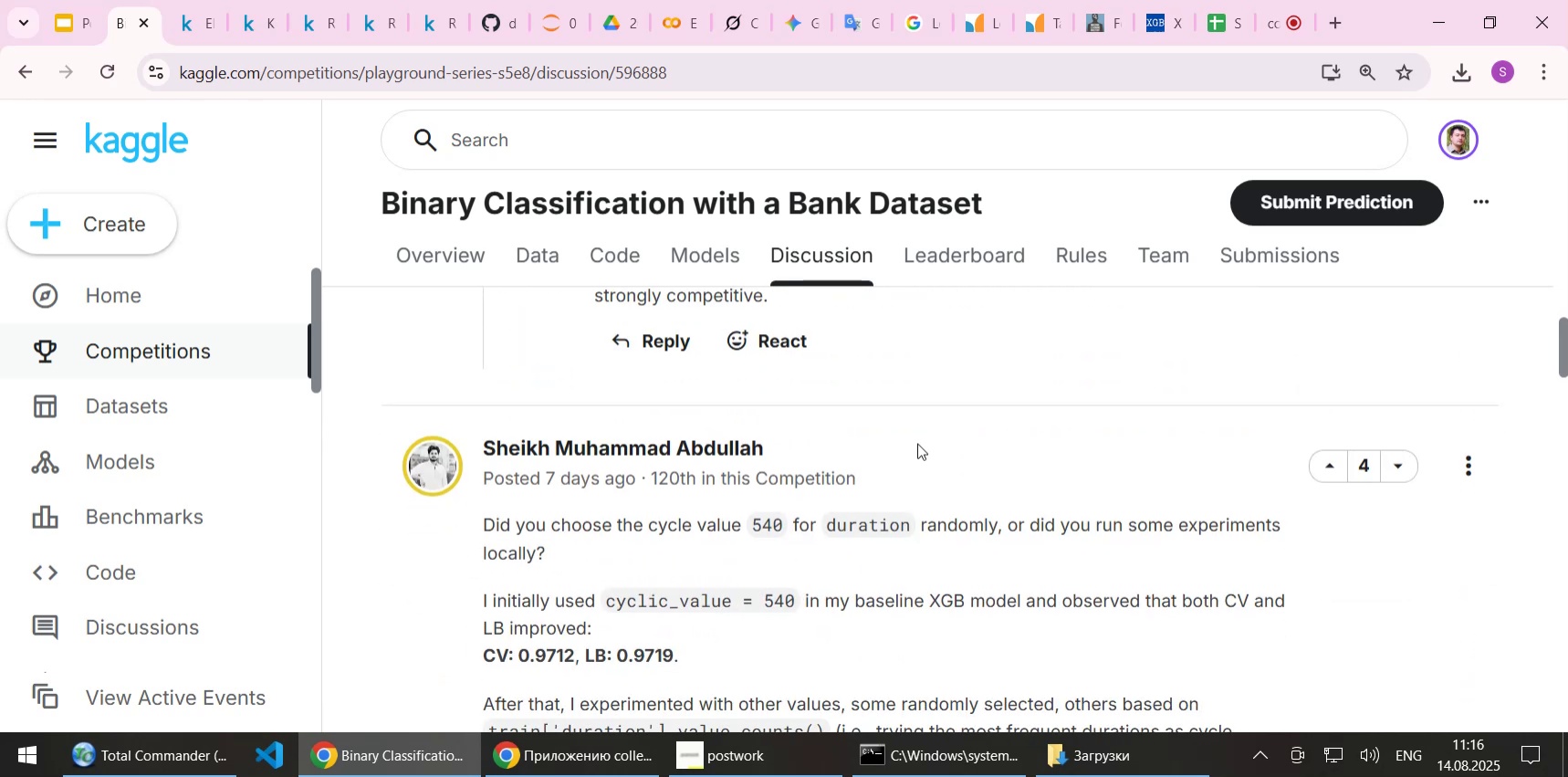 
wait(5.44)
 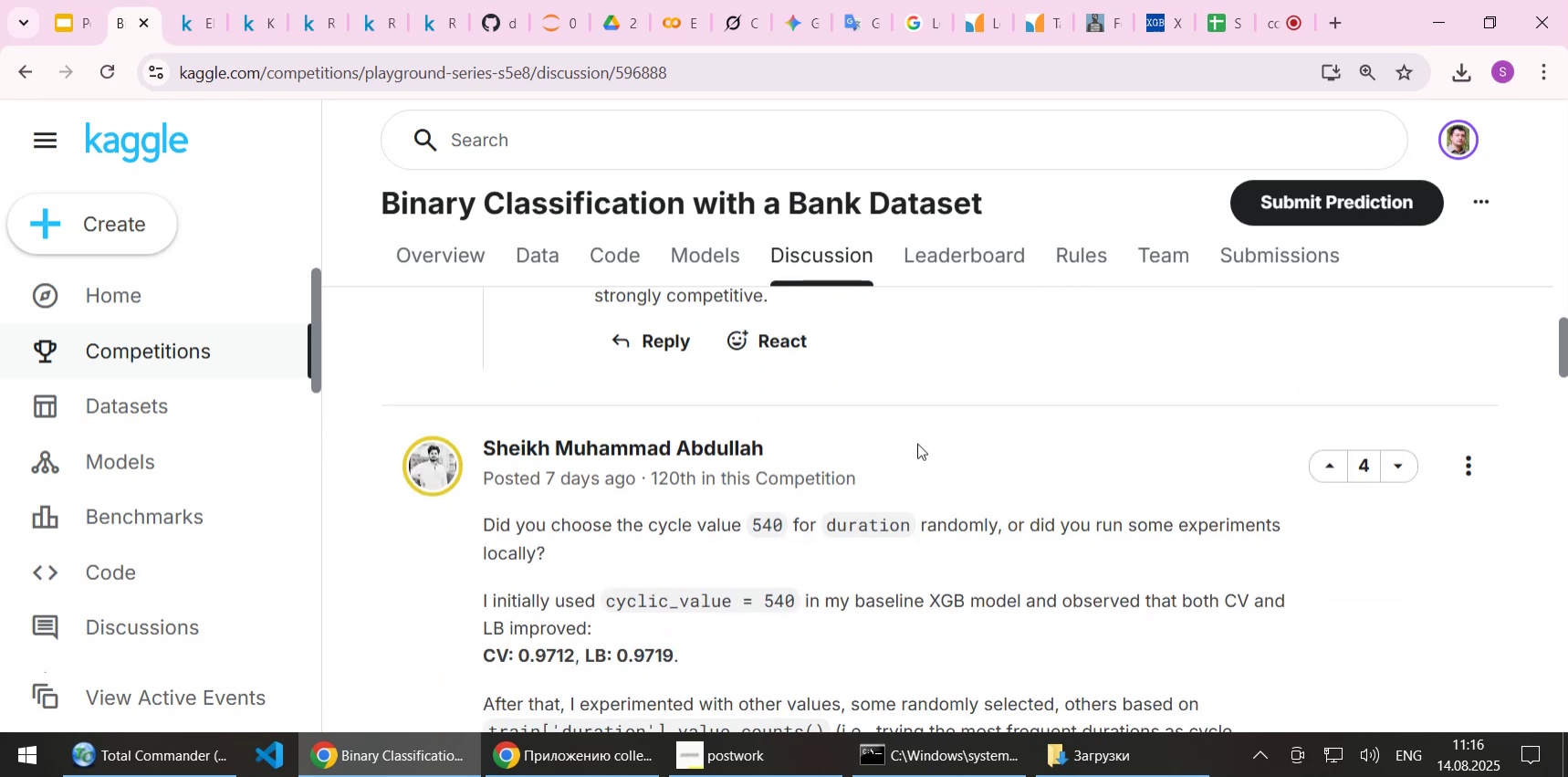 
scroll: coordinate [917, 443], scroll_direction: down, amount: 1.0
 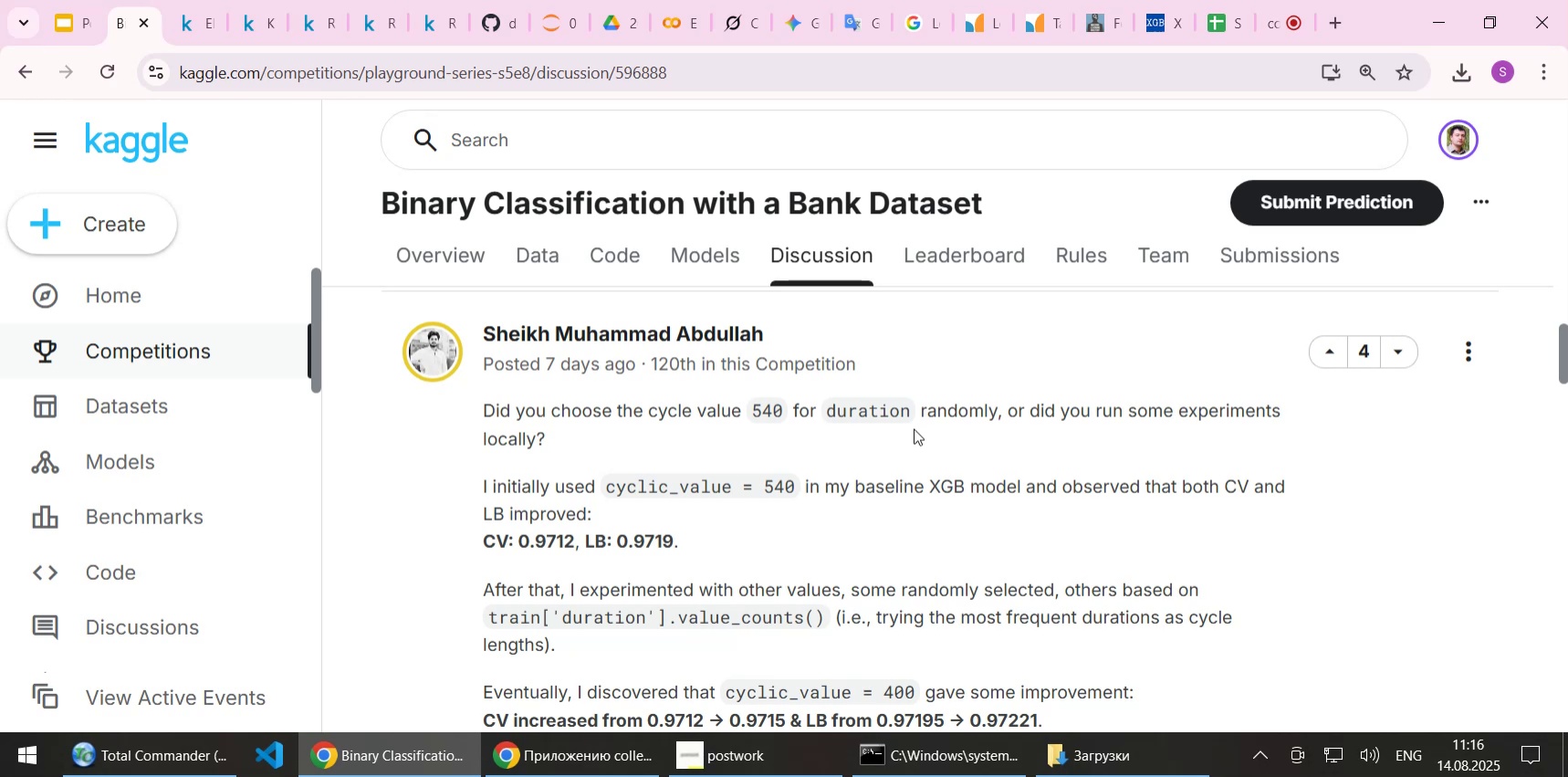 
wait(8.37)
 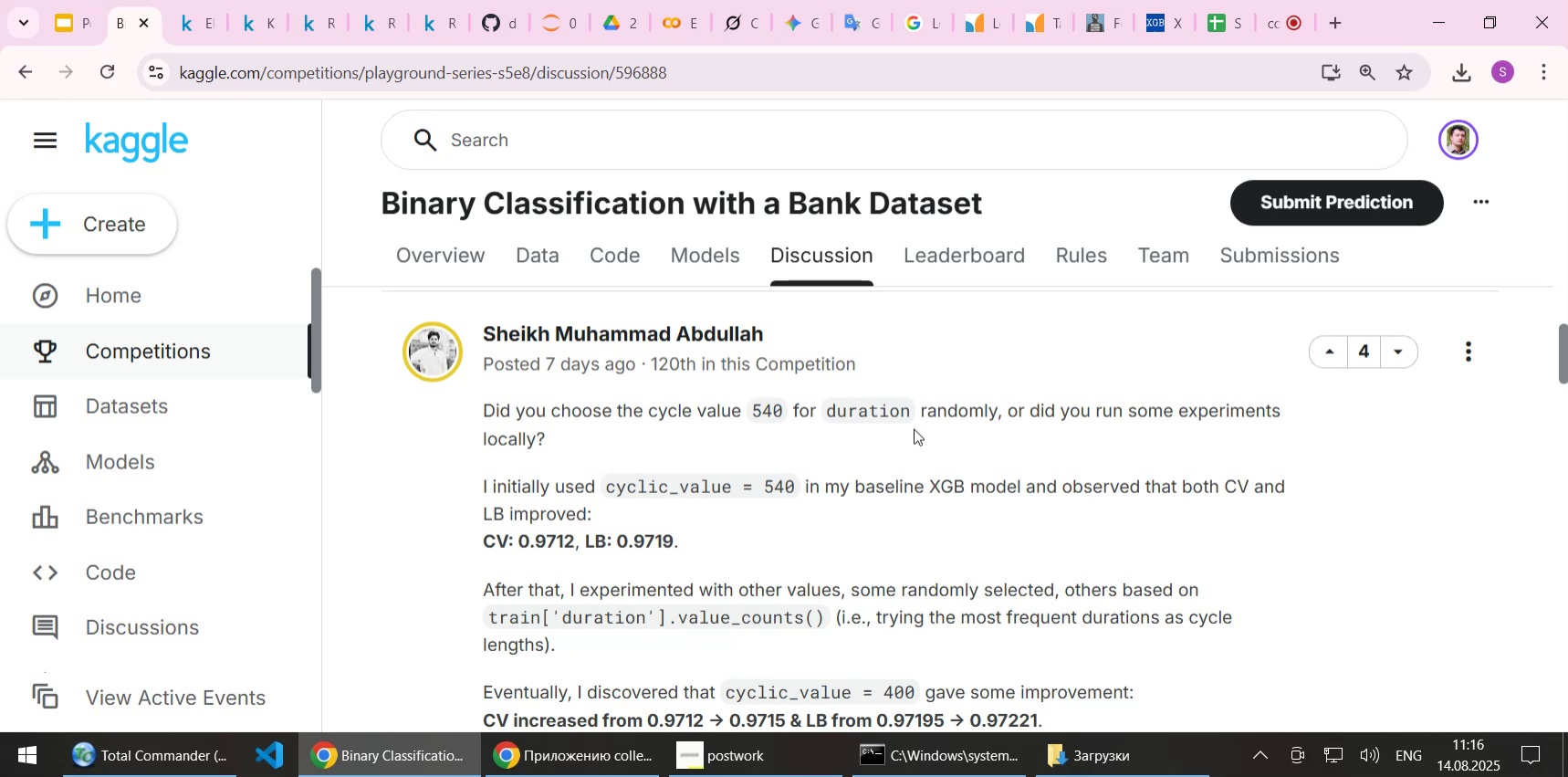 
scroll: coordinate [912, 440], scroll_direction: down, amount: 1.0
 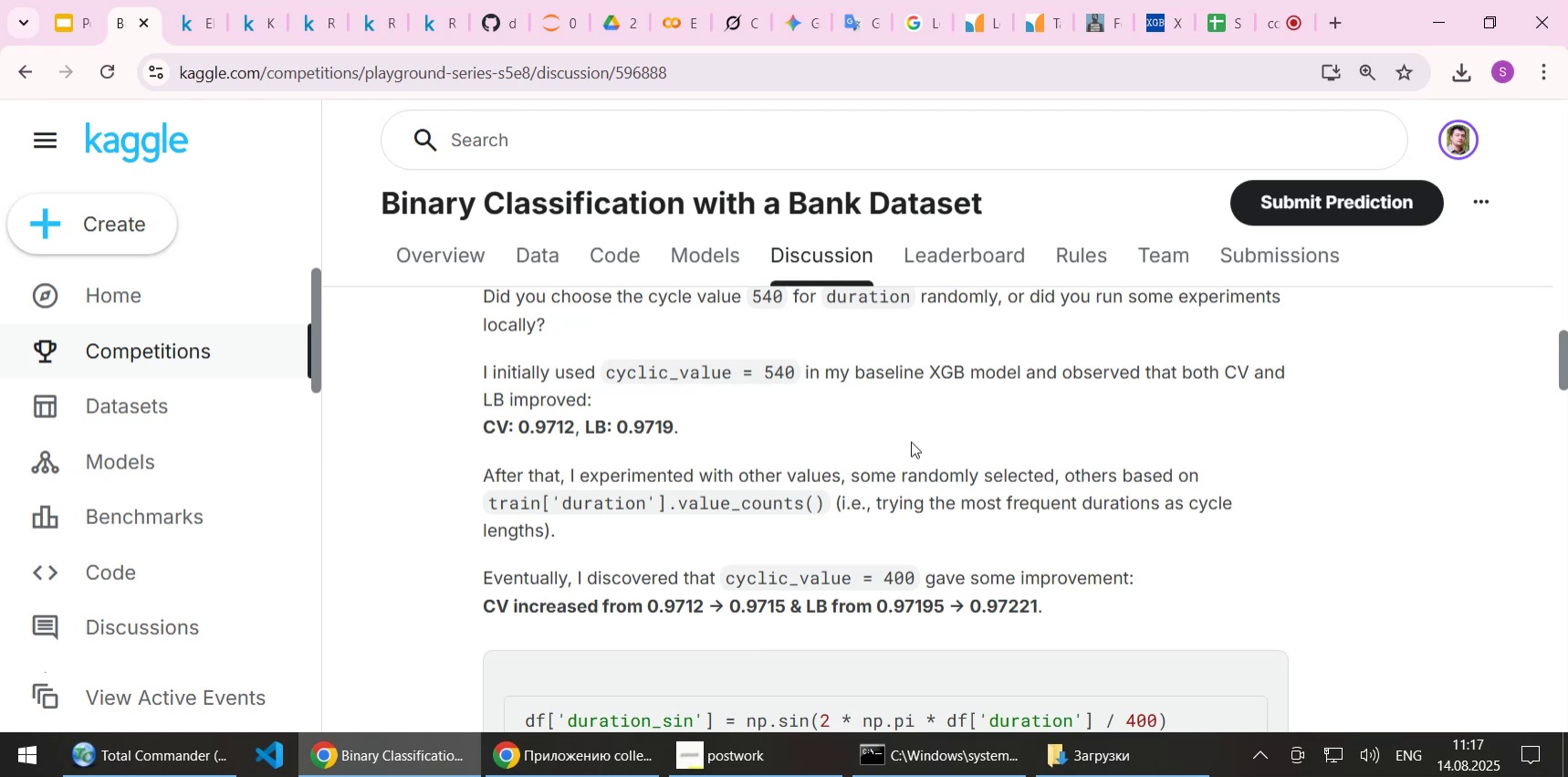 
wait(6.53)
 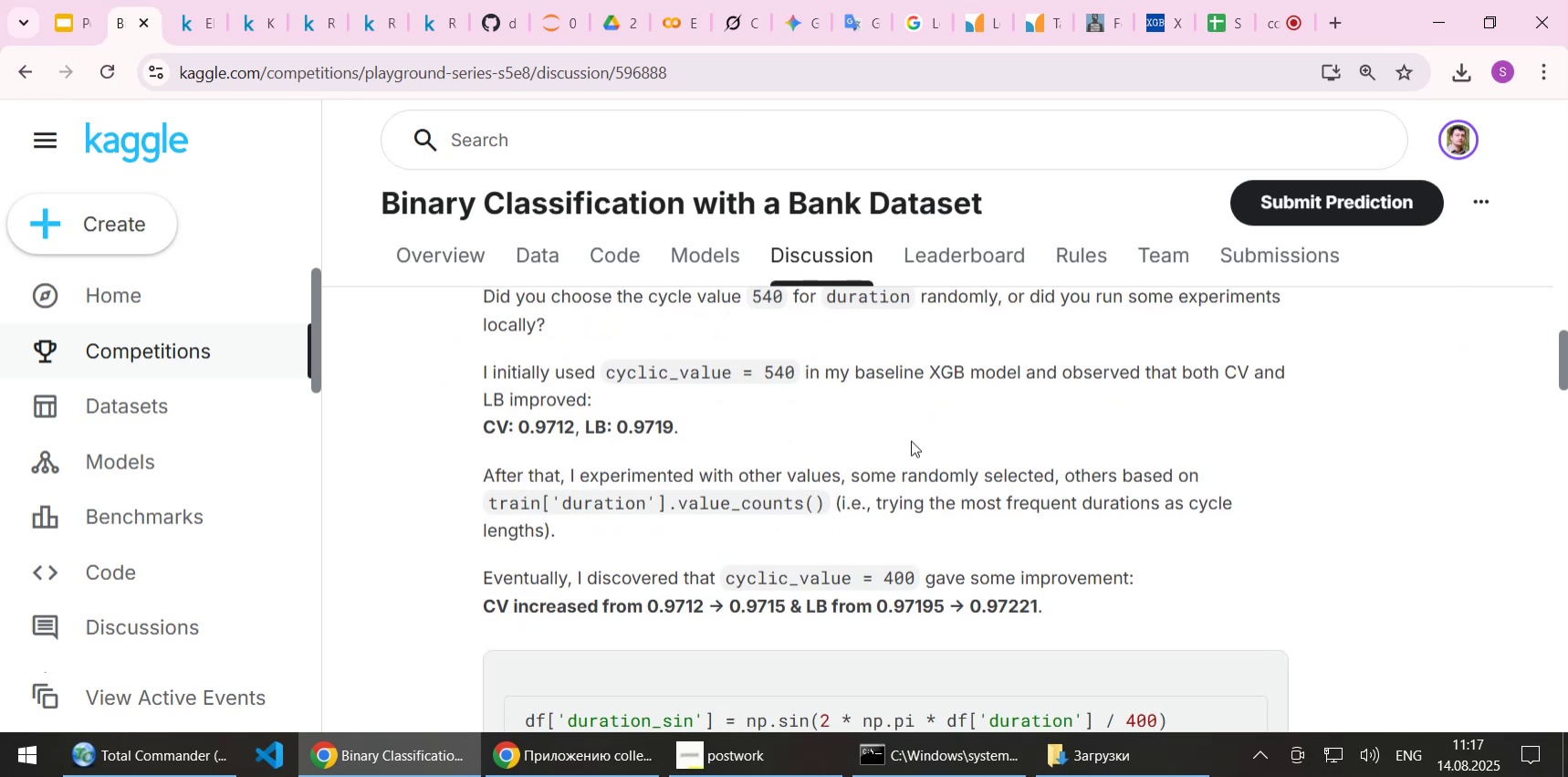 
scroll: coordinate [911, 441], scroll_direction: down, amount: 1.0
 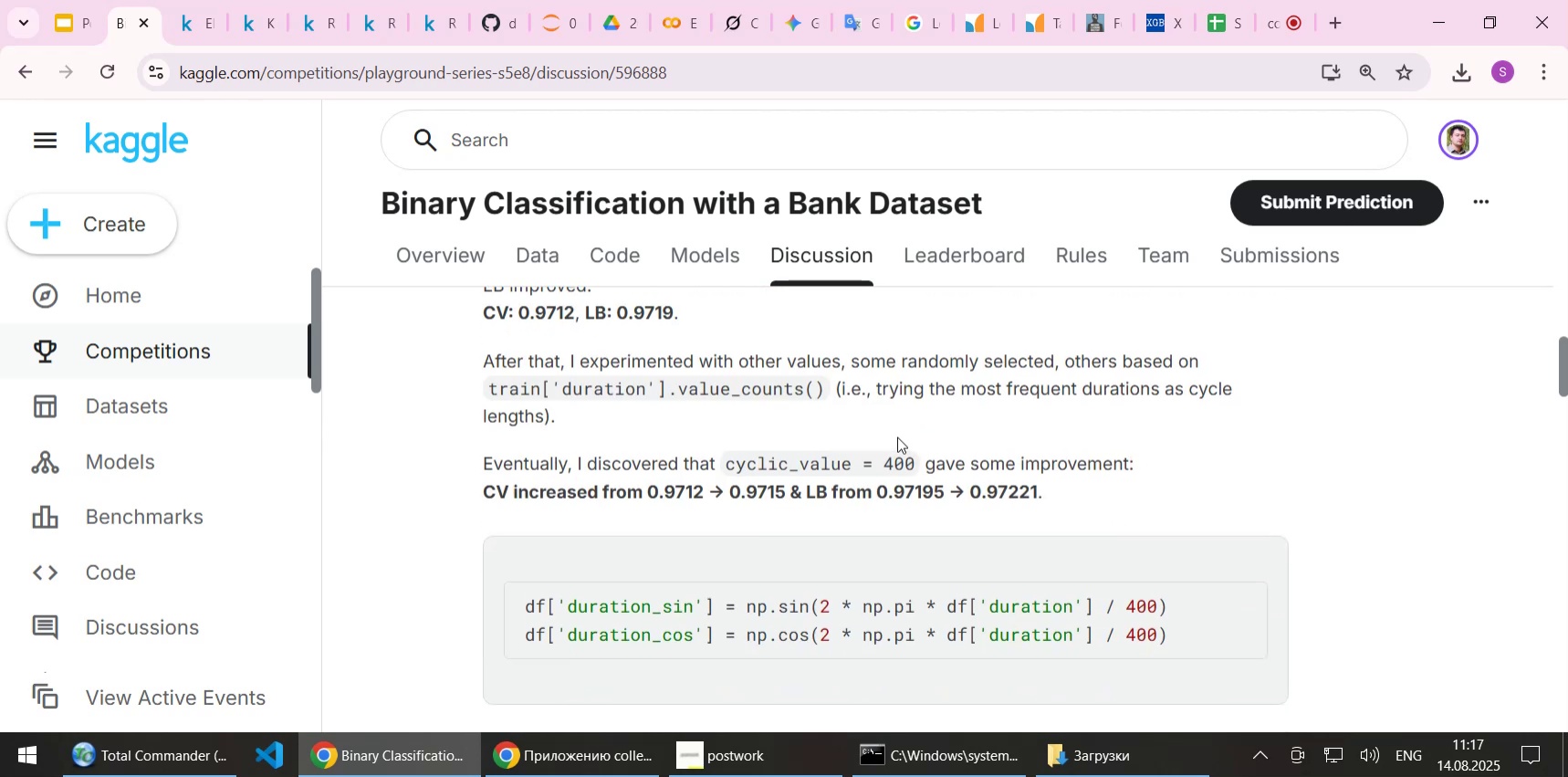 
wait(8.52)
 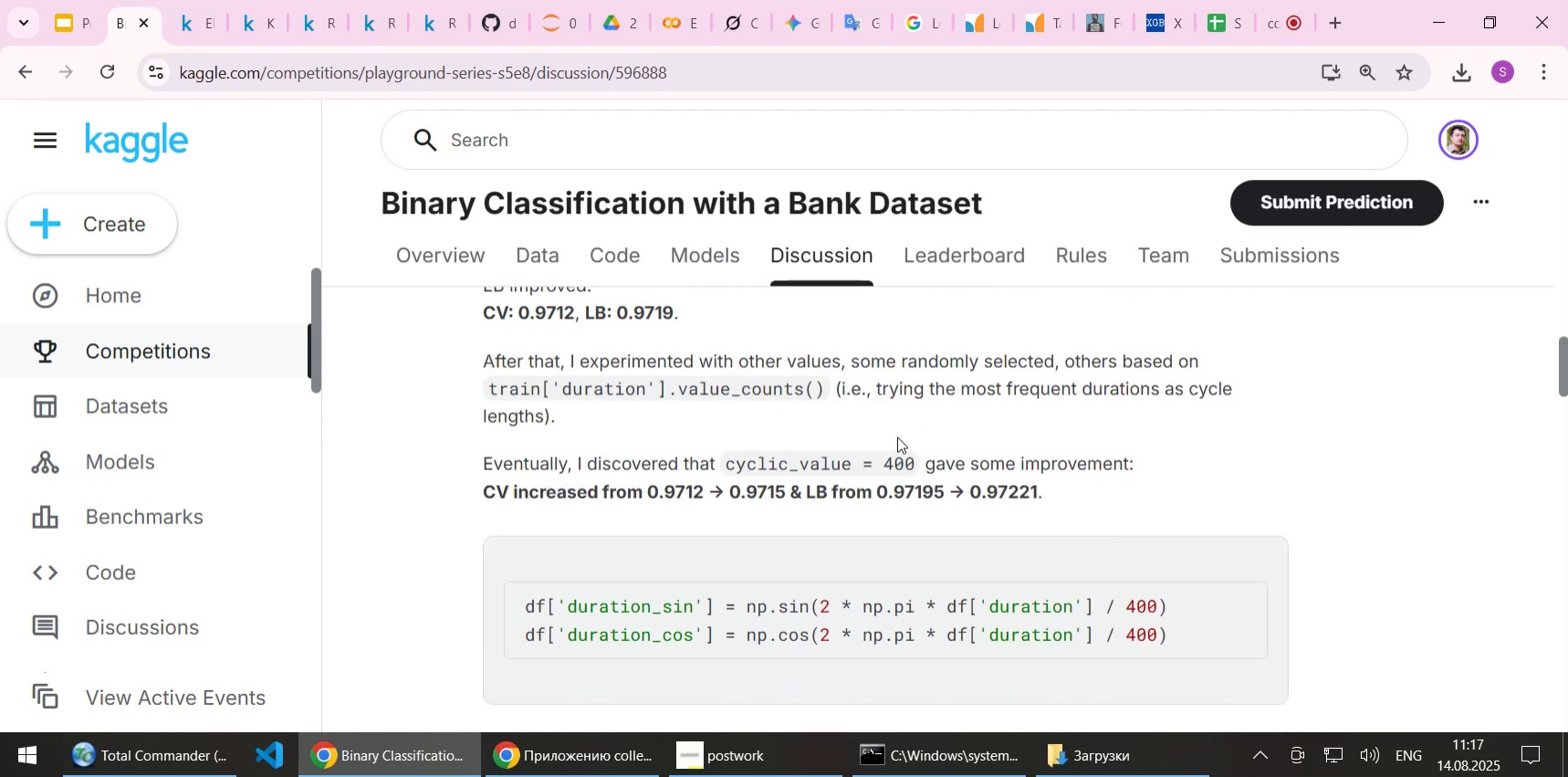 
scroll: coordinate [1059, 515], scroll_direction: down, amount: 2.0
 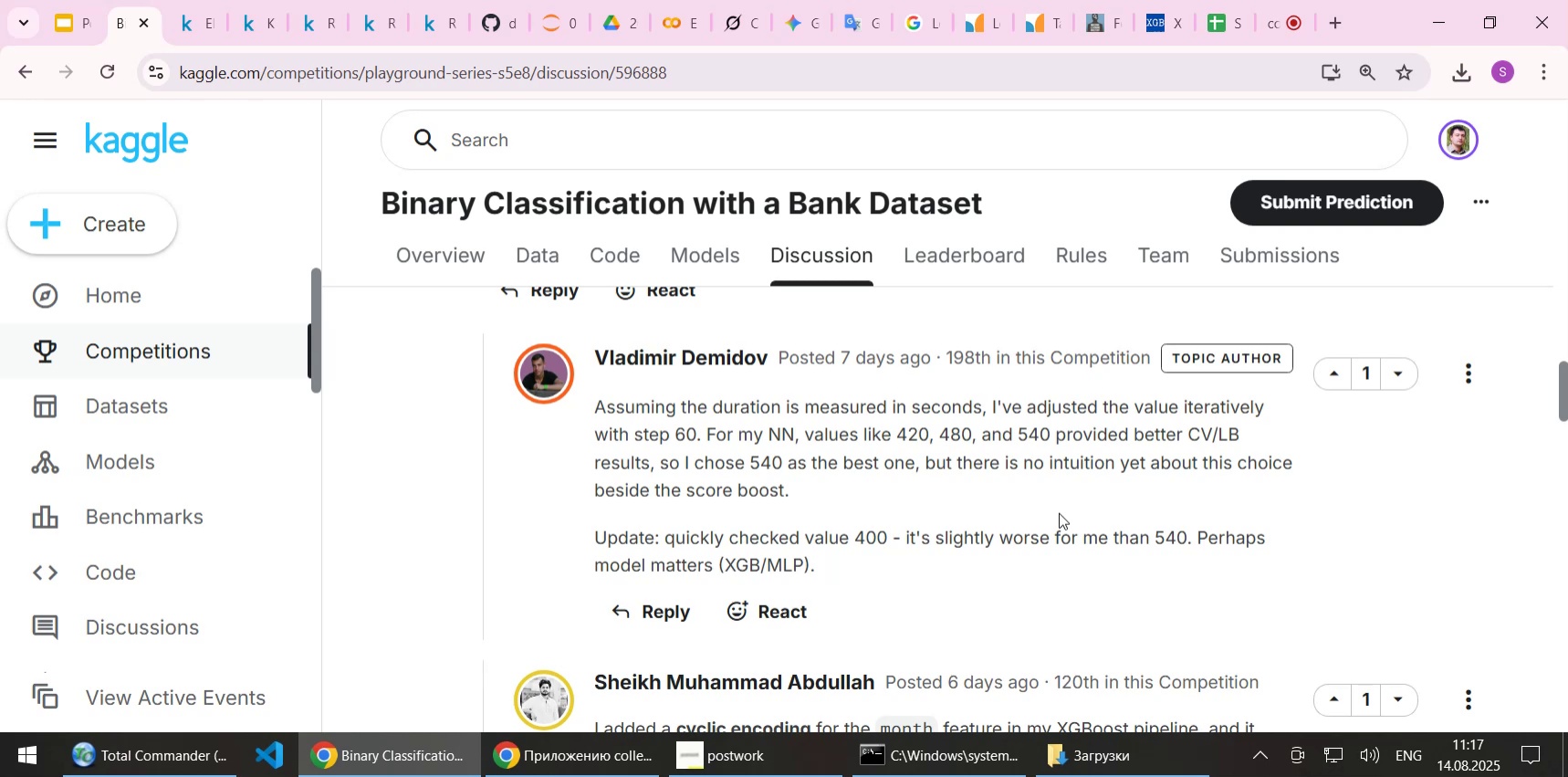 
wait(11.36)
 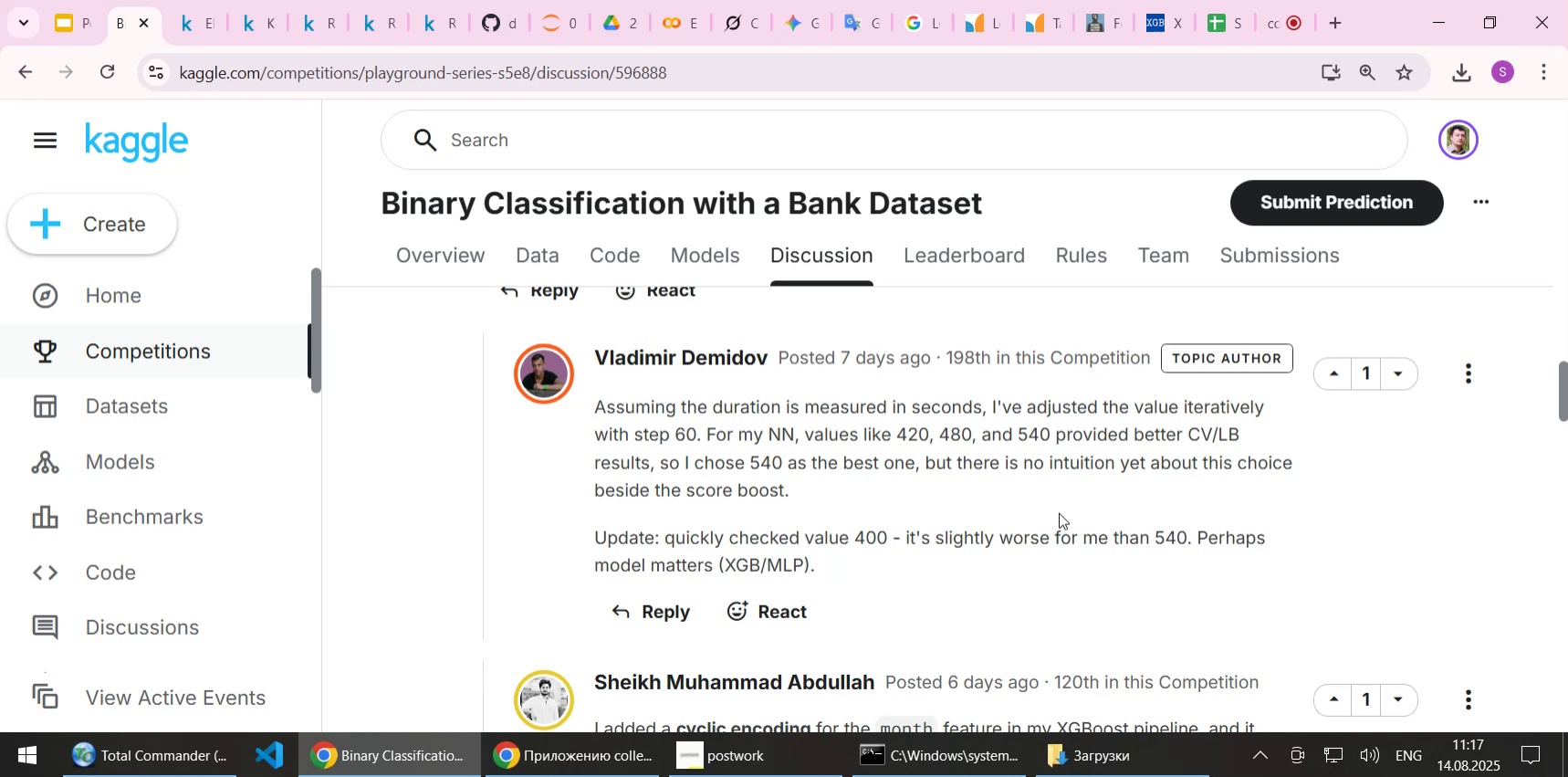 
scroll: coordinate [934, 498], scroll_direction: down, amount: 1.0
 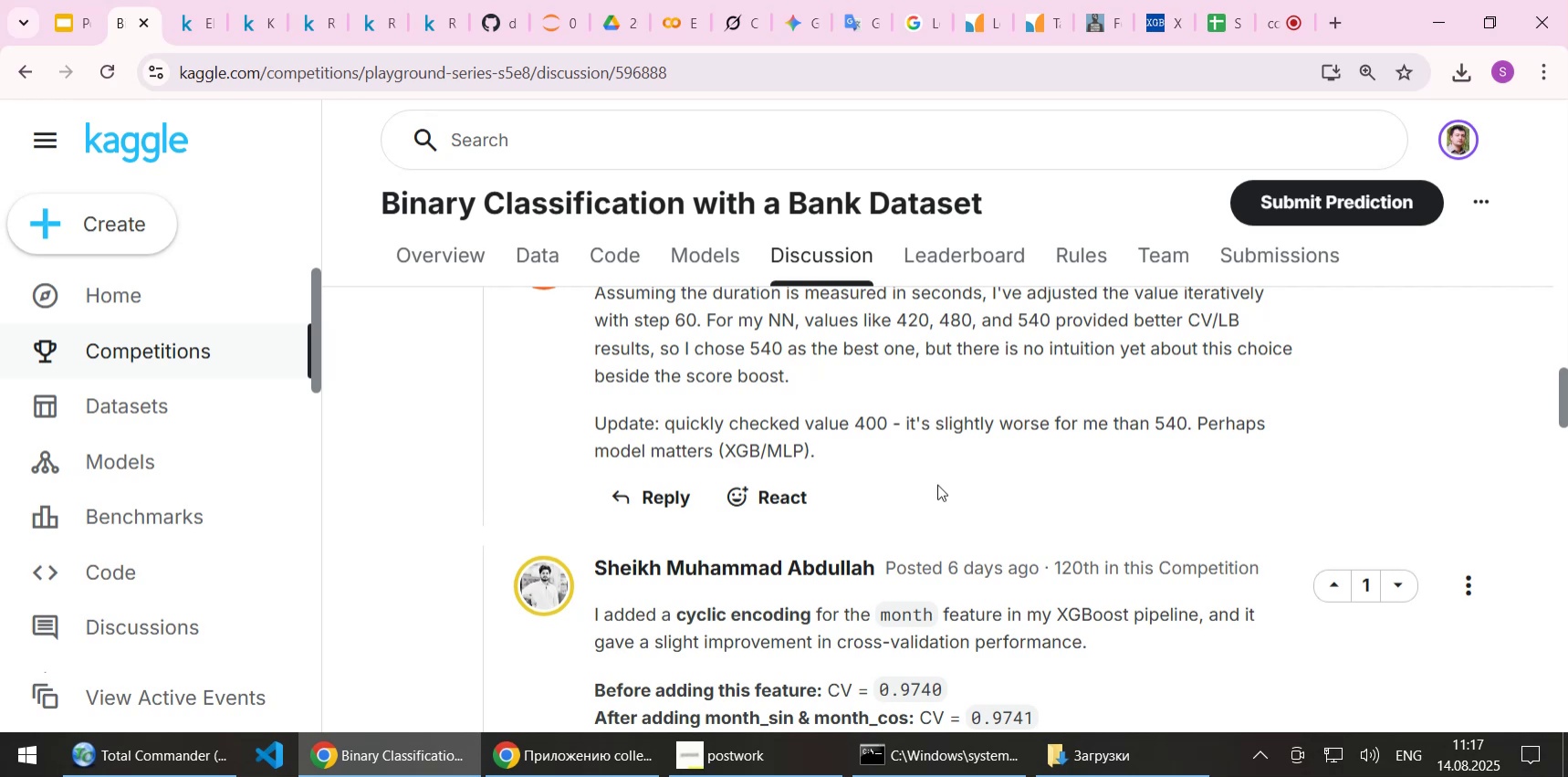 
wait(7.33)
 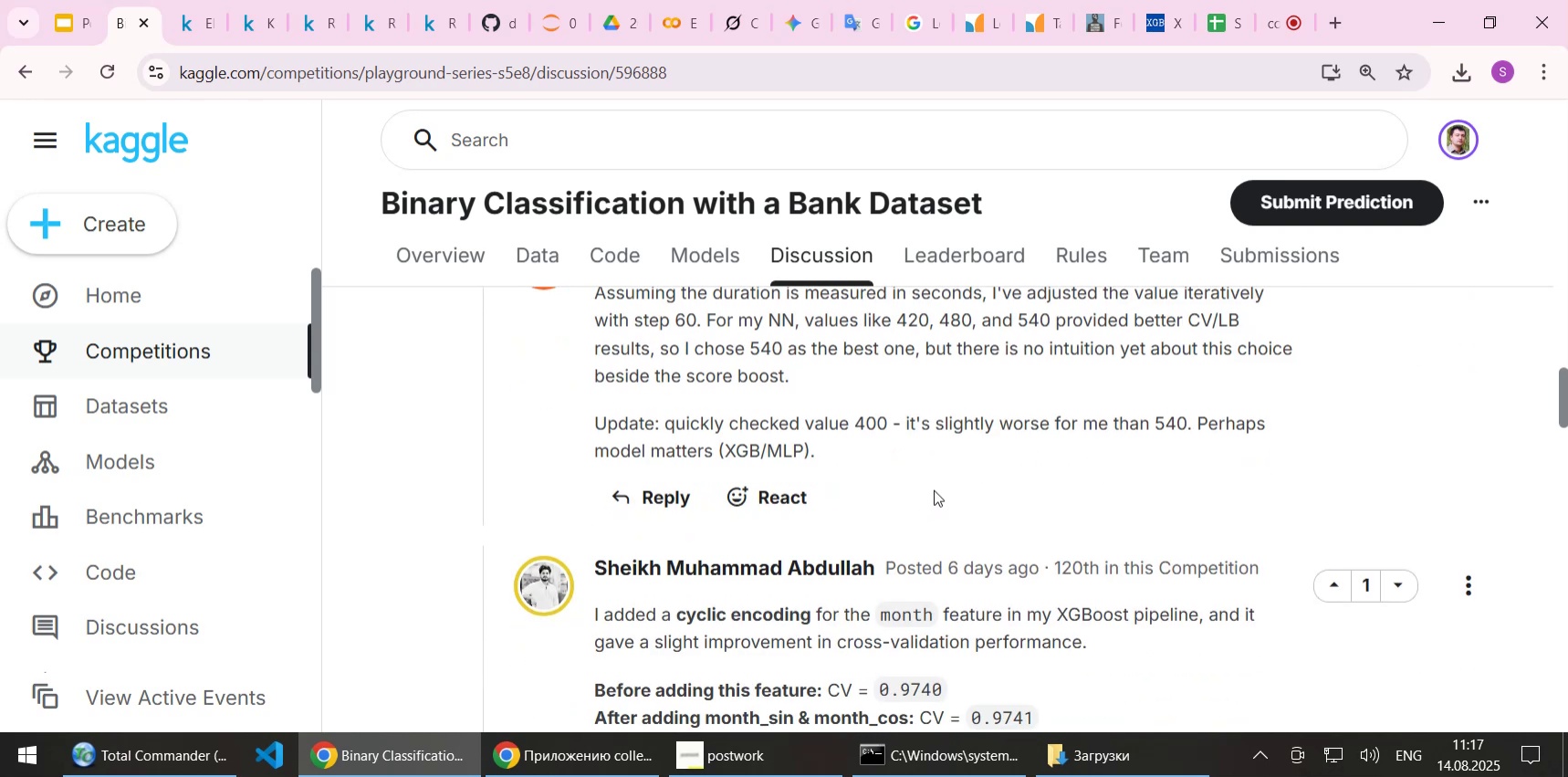 
scroll: coordinate [1064, 534], scroll_direction: down, amount: 2.0
 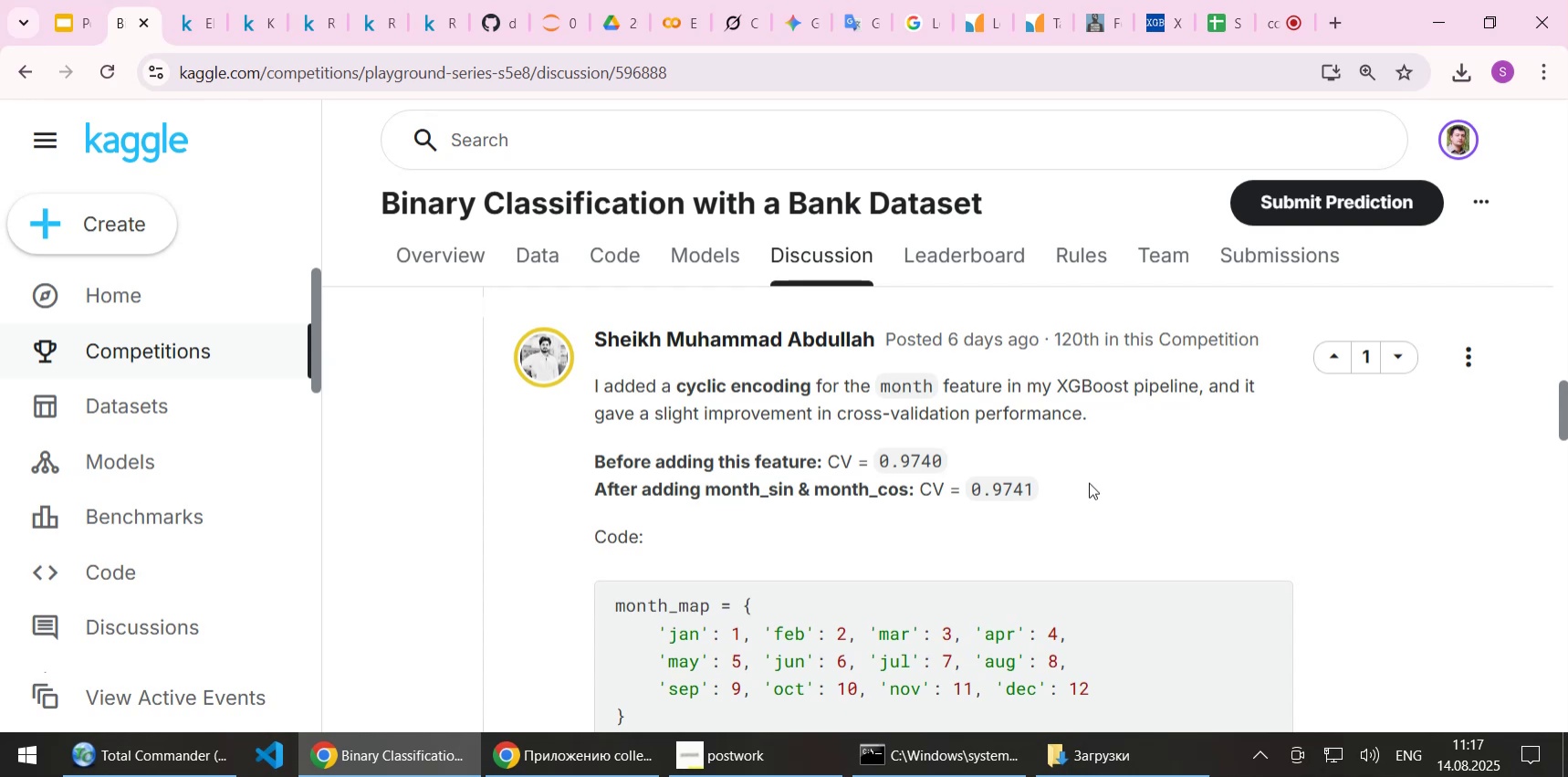 
wait(6.02)
 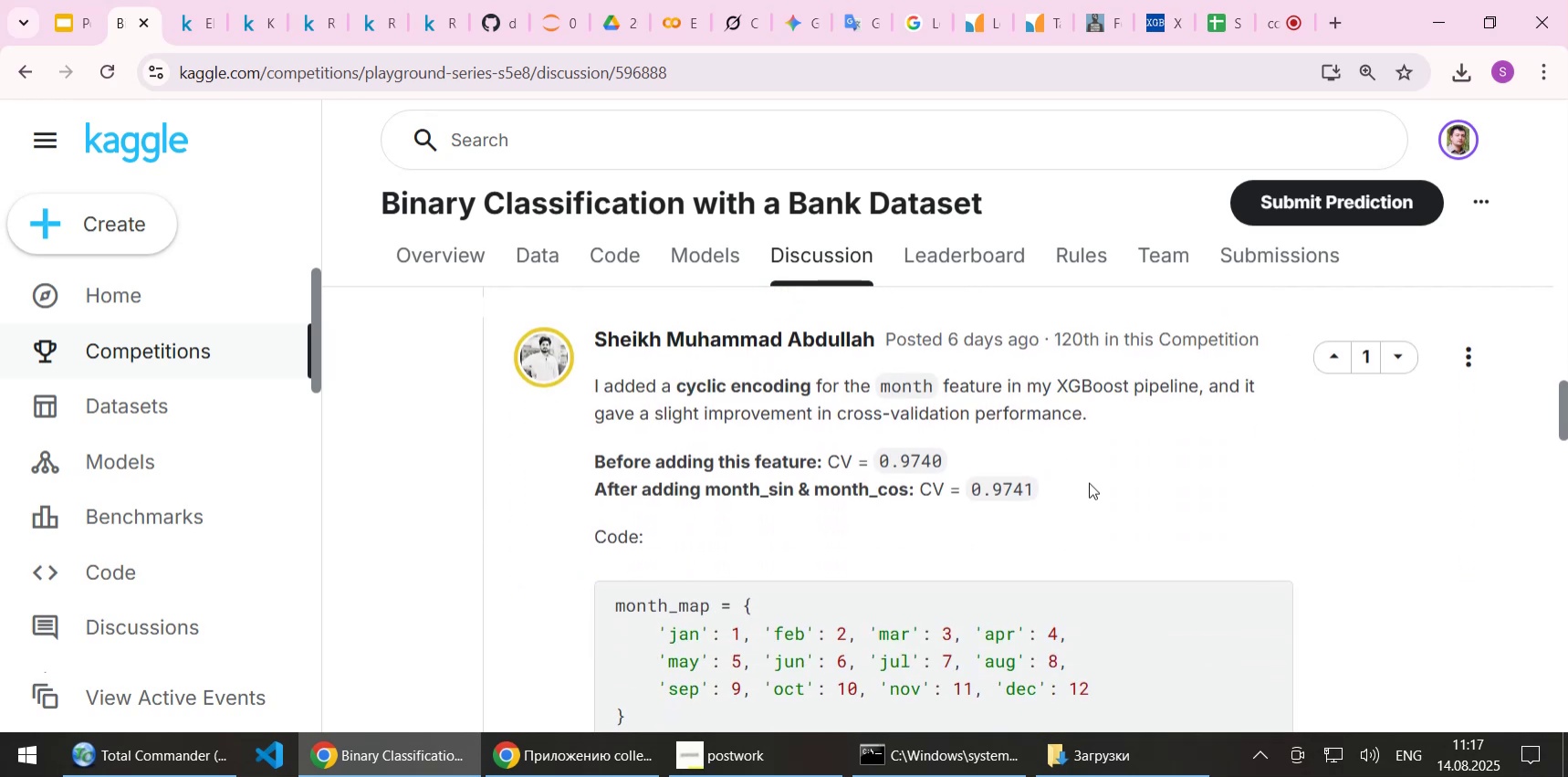 
scroll: coordinate [1067, 439], scroll_direction: down, amount: 2.0
 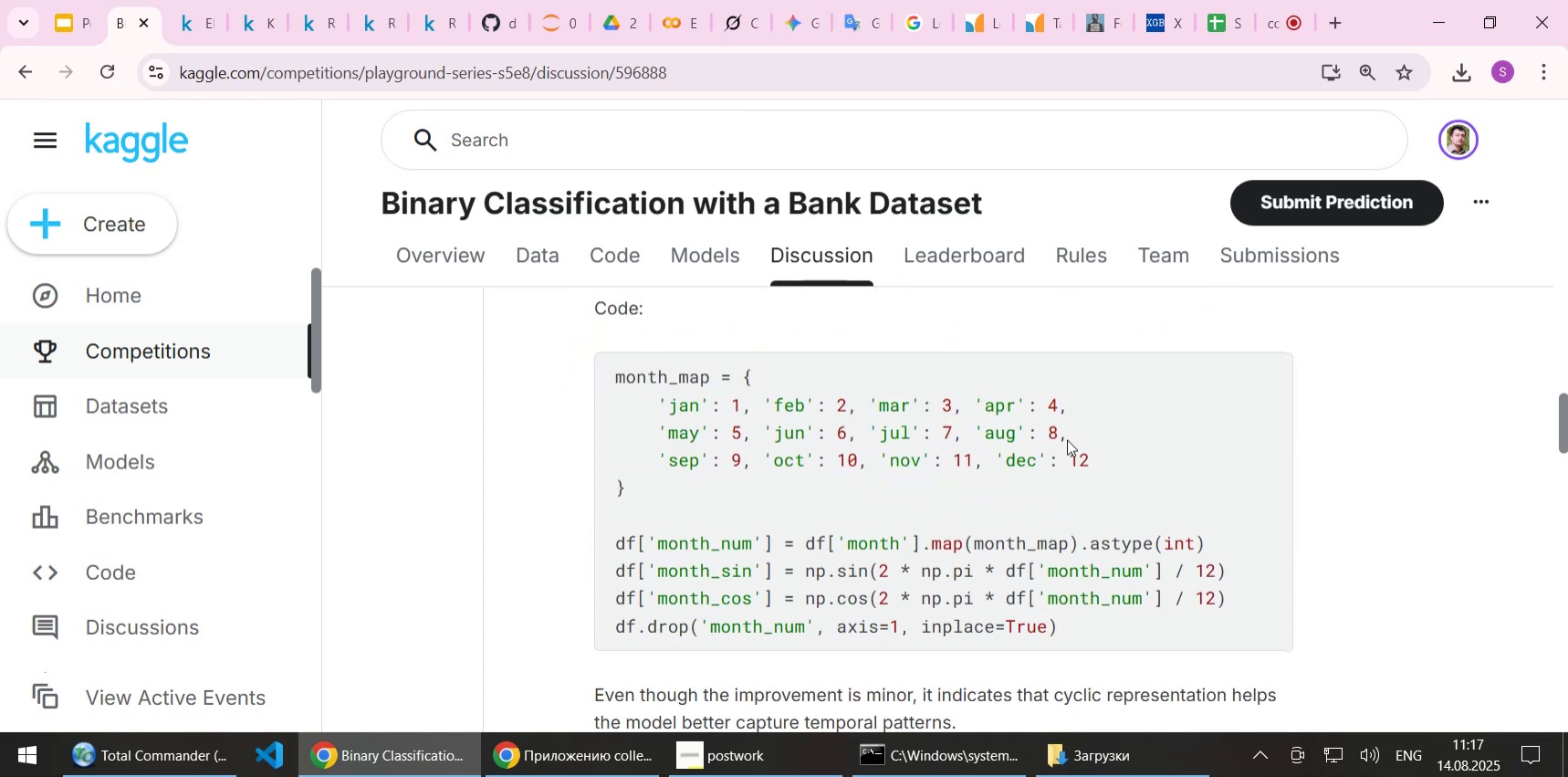 
scroll: coordinate [1067, 439], scroll_direction: up, amount: 1.0
 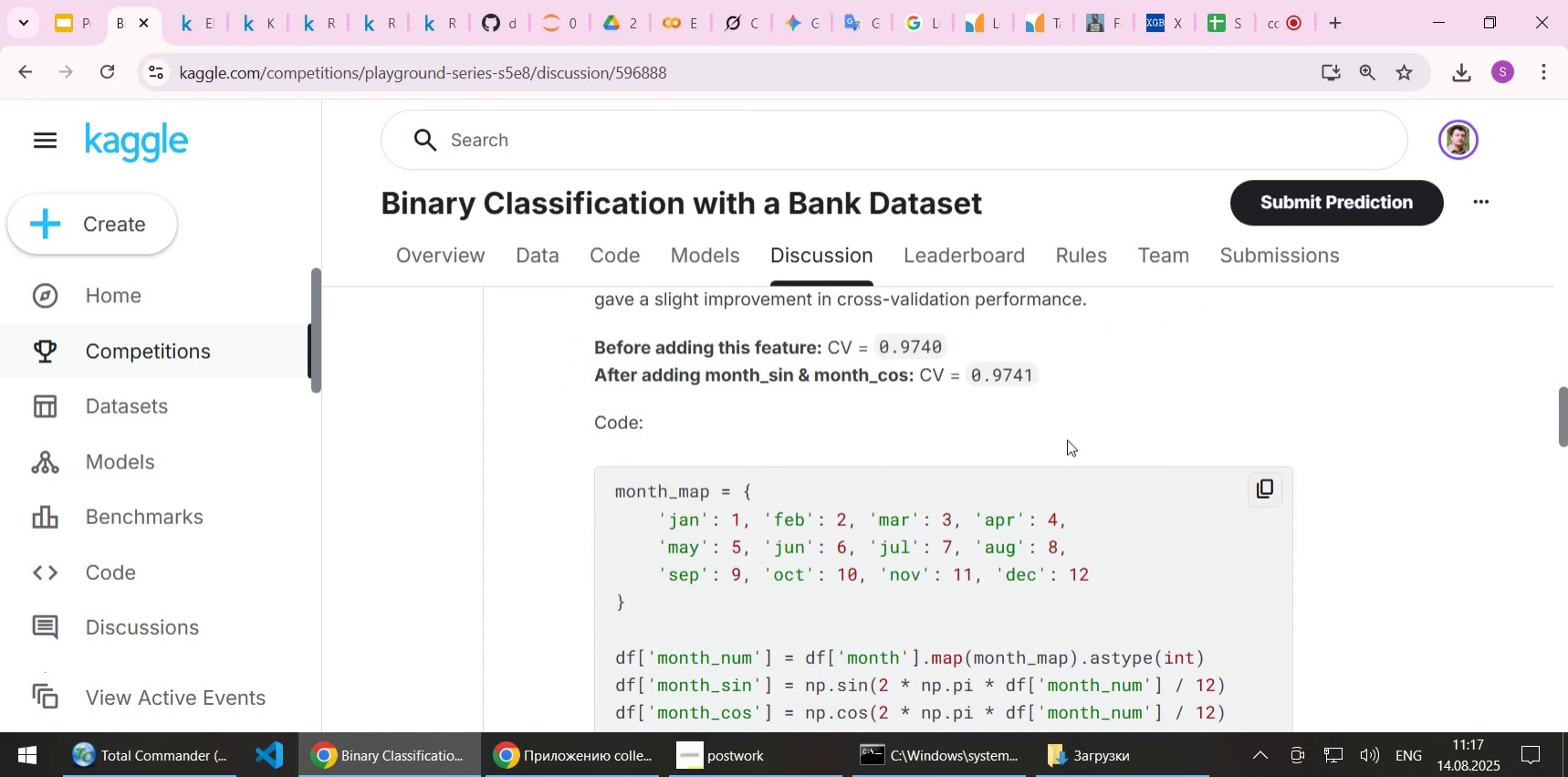 
scroll: coordinate [1067, 440], scroll_direction: down, amount: 2.0
 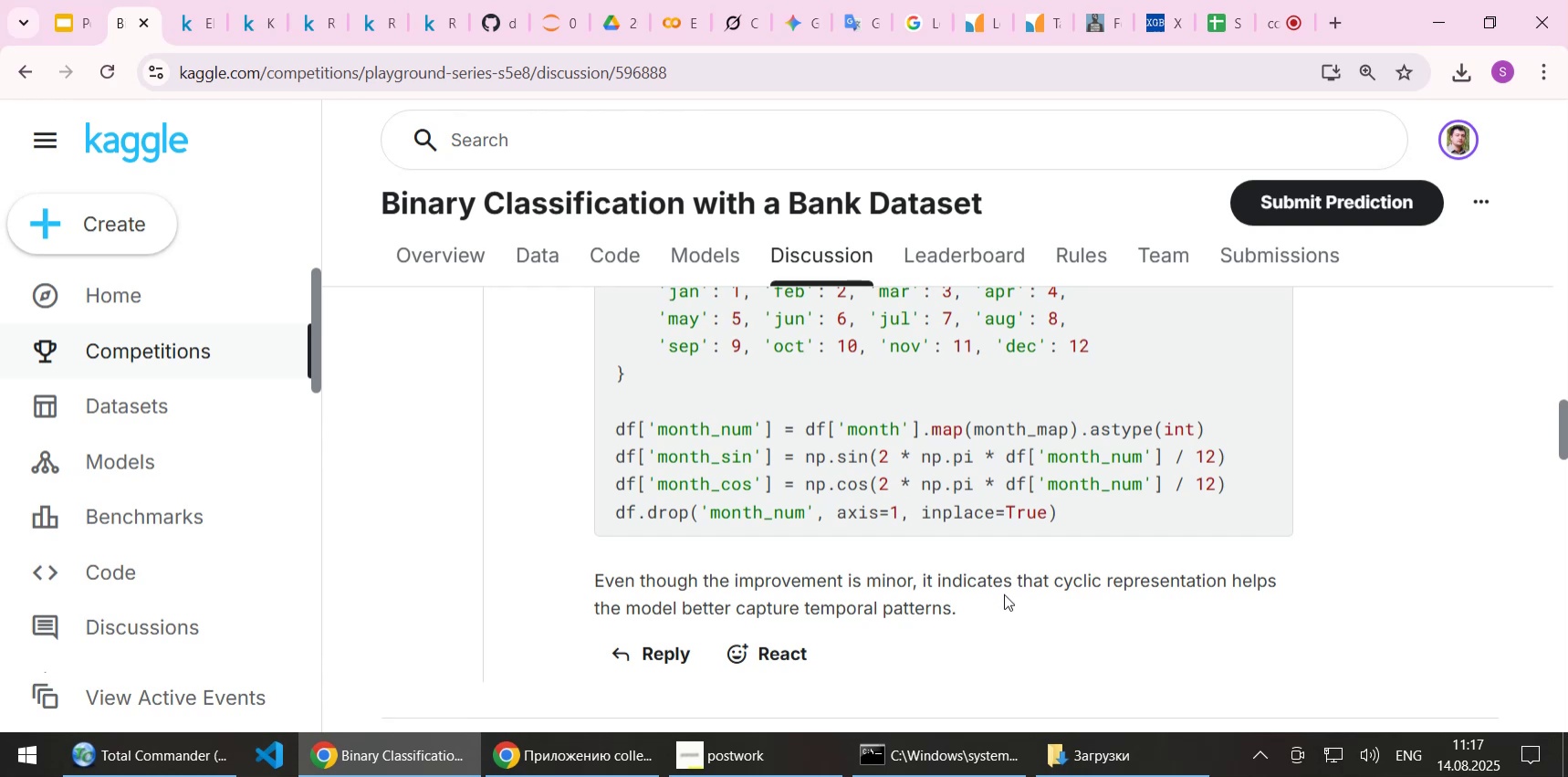 
wait(7.16)
 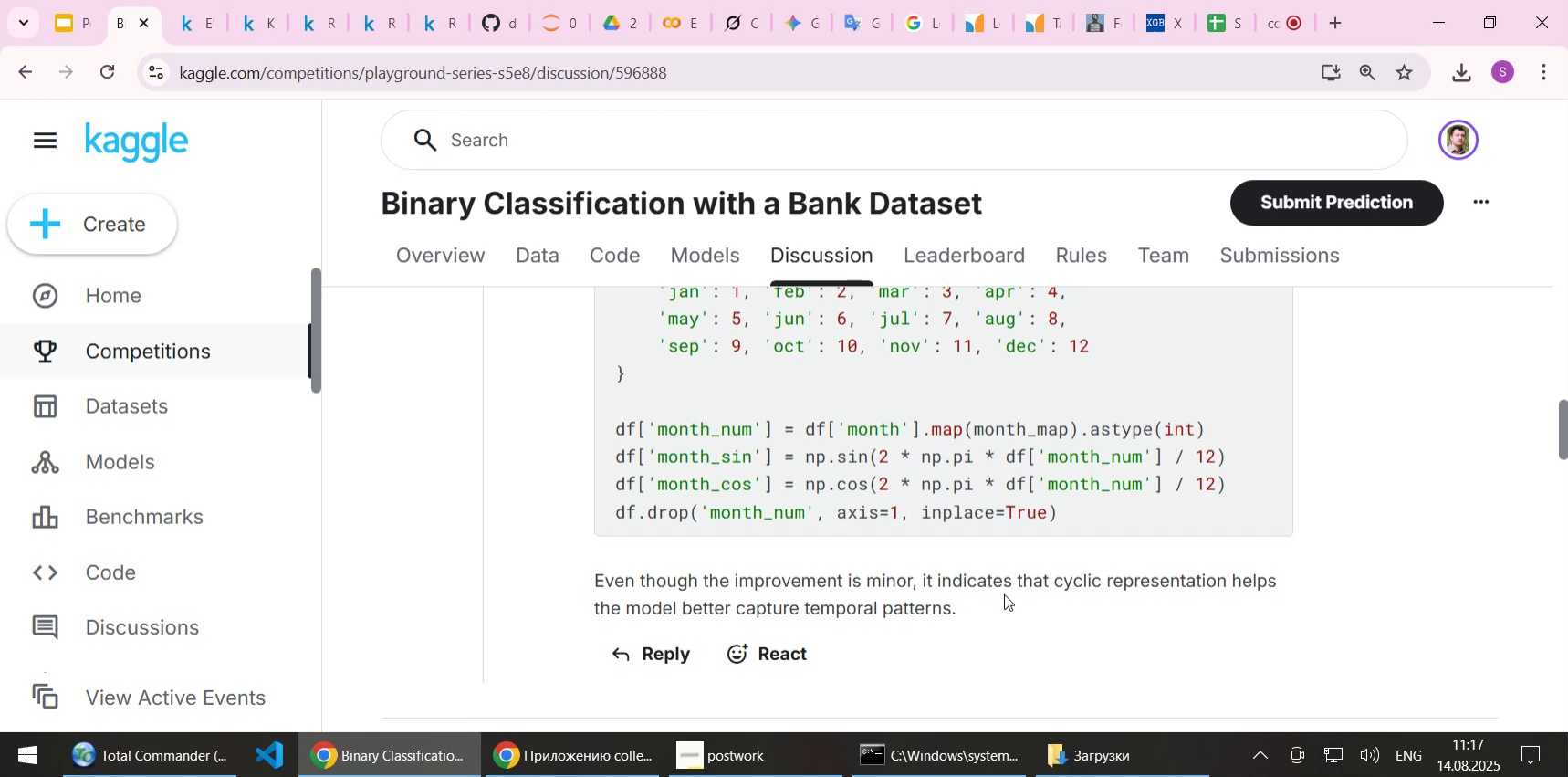 
scroll: coordinate [1004, 593], scroll_direction: down, amount: 2.0
 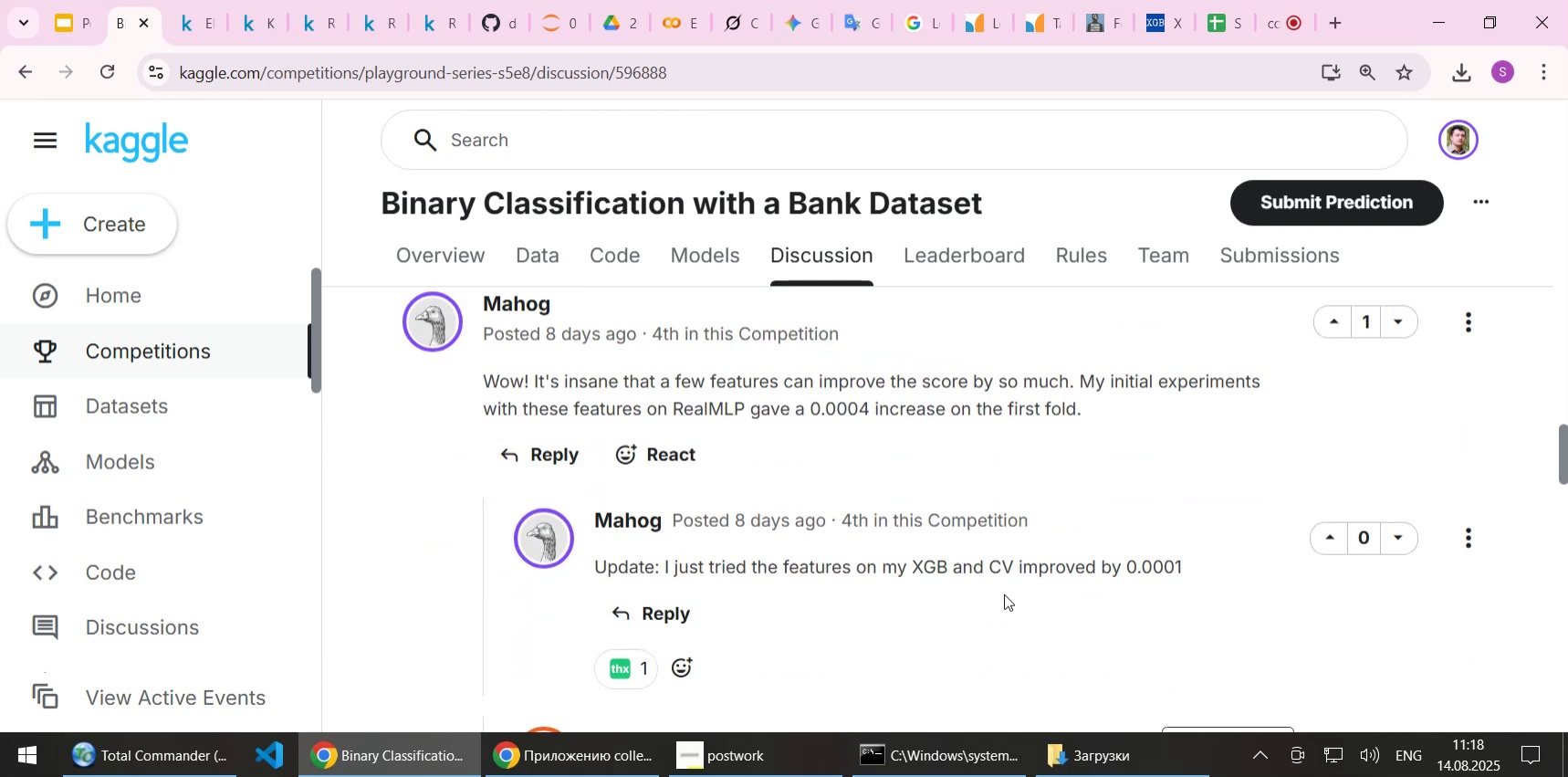 
scroll: coordinate [1004, 593], scroll_direction: up, amount: 5.0
 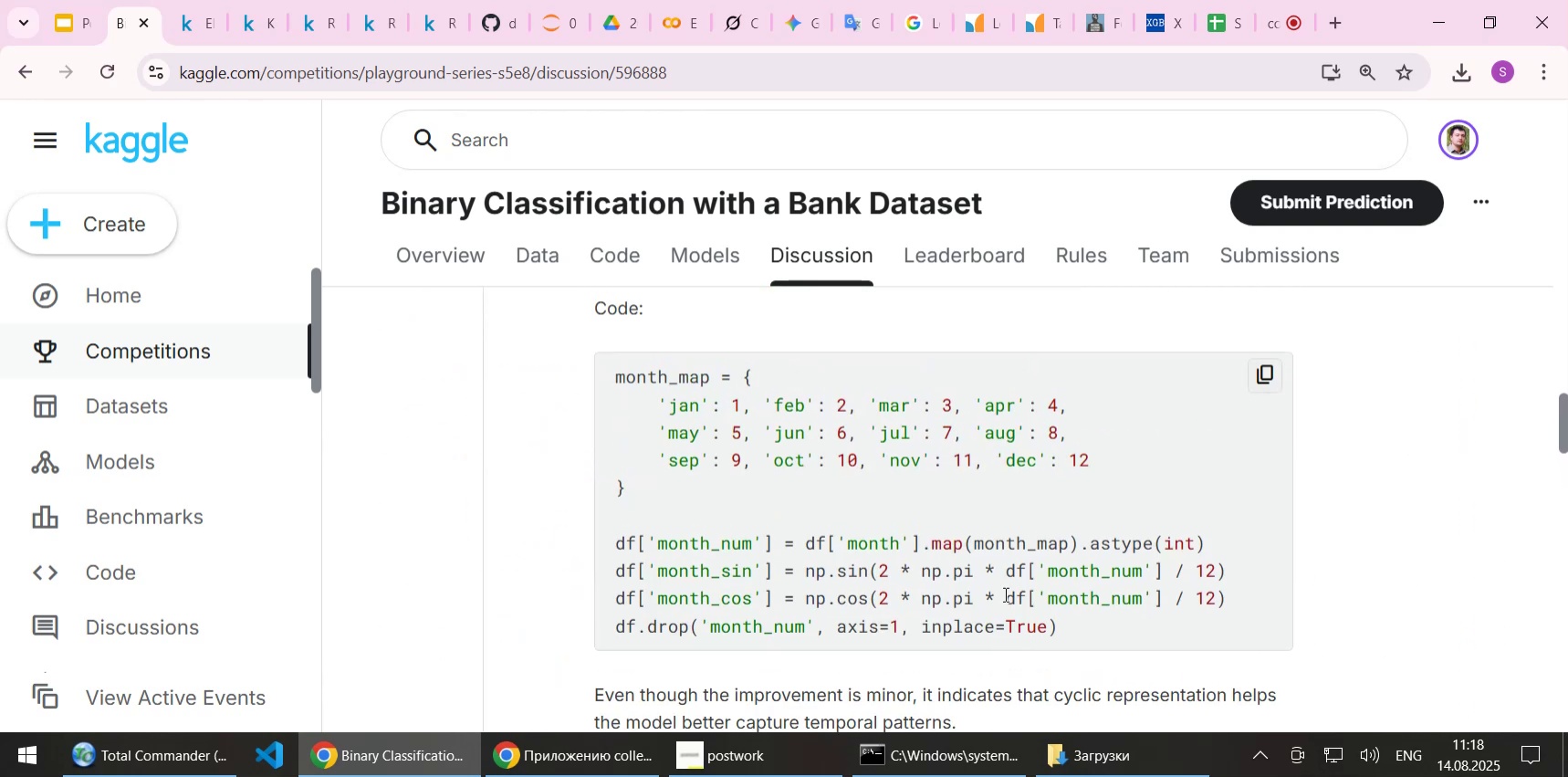 
scroll: coordinate [1004, 593], scroll_direction: down, amount: 1.0
 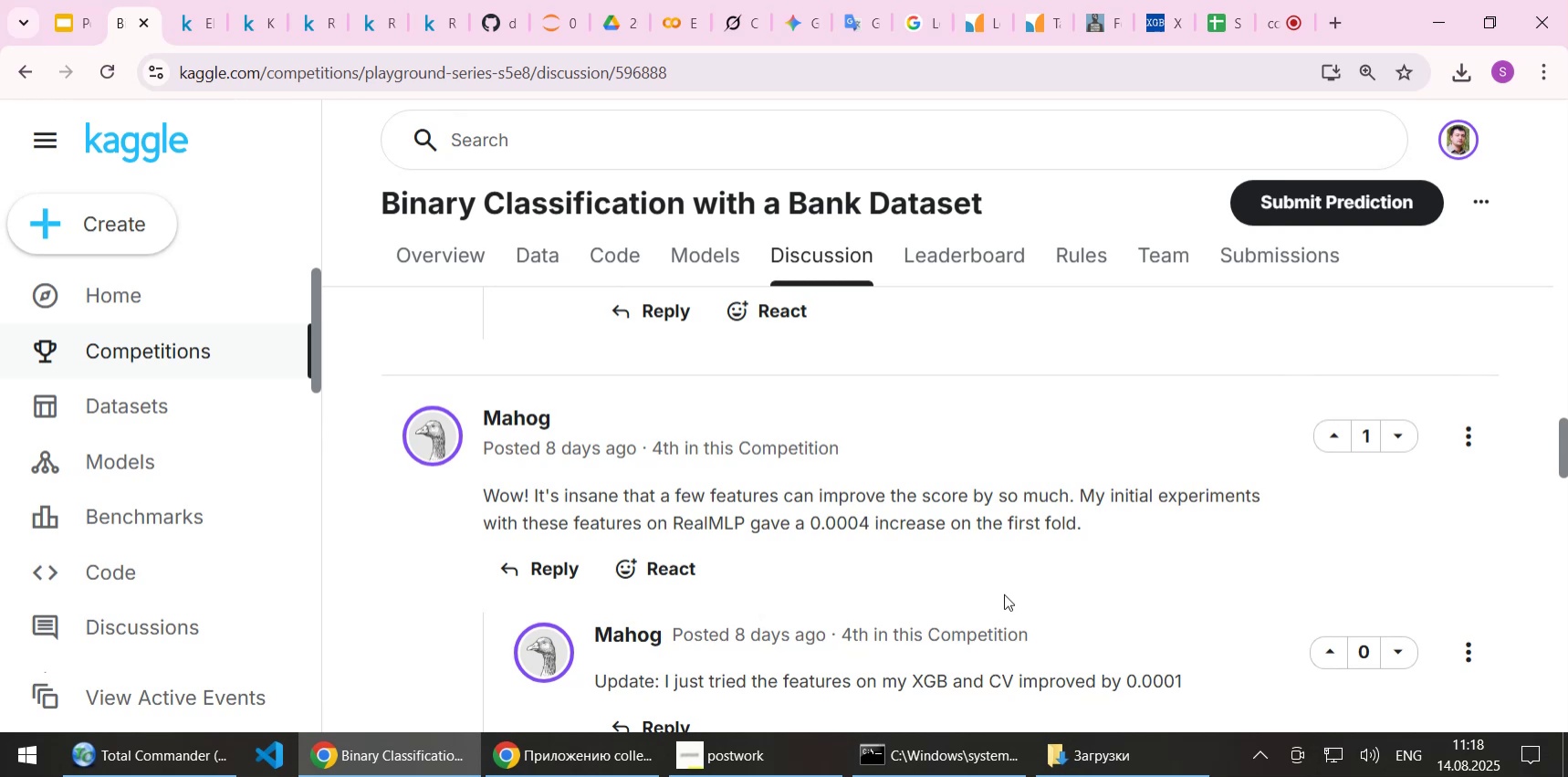 
wait(9.64)
 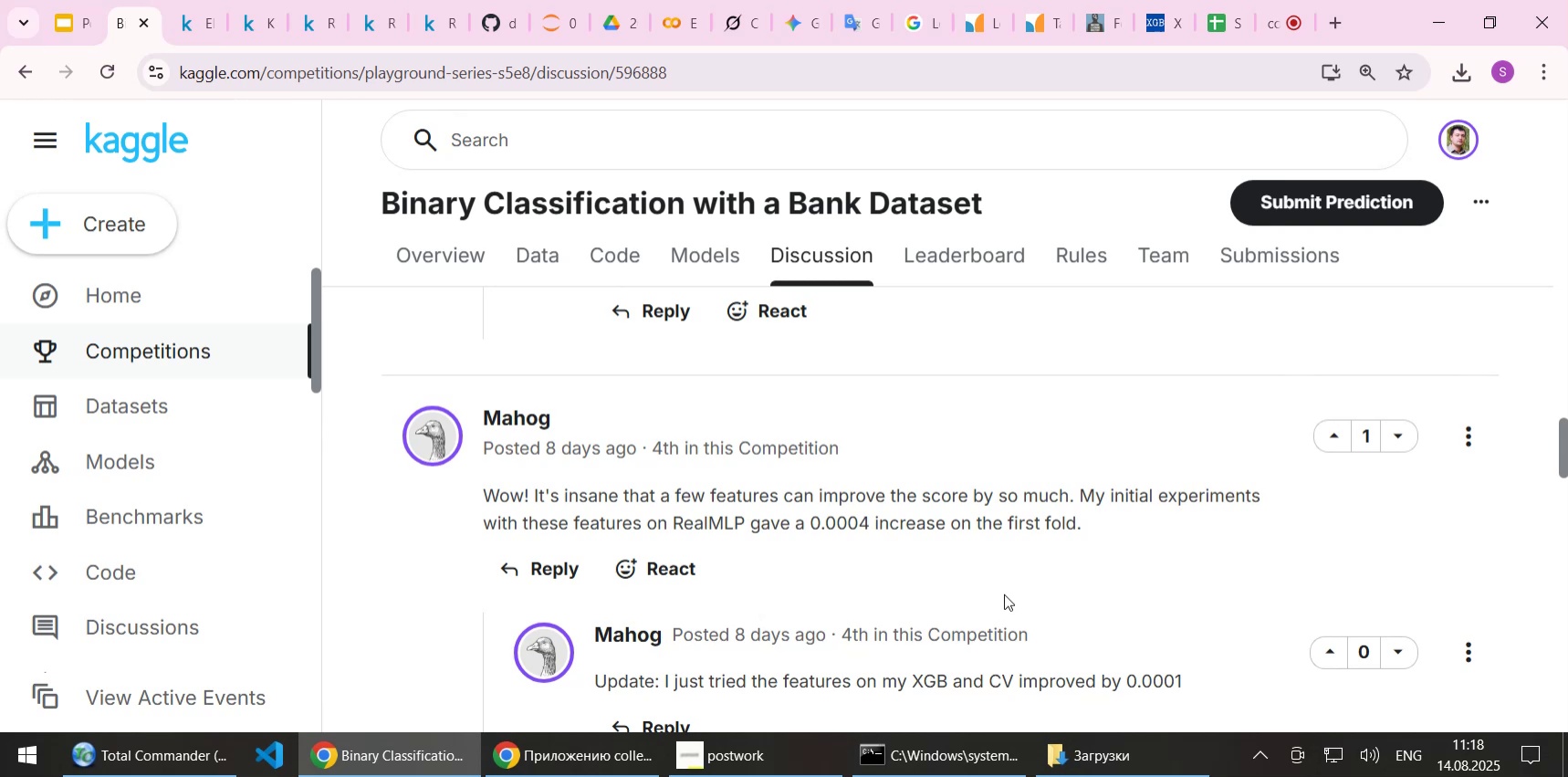 
scroll: coordinate [1004, 593], scroll_direction: down, amount: 2.0
 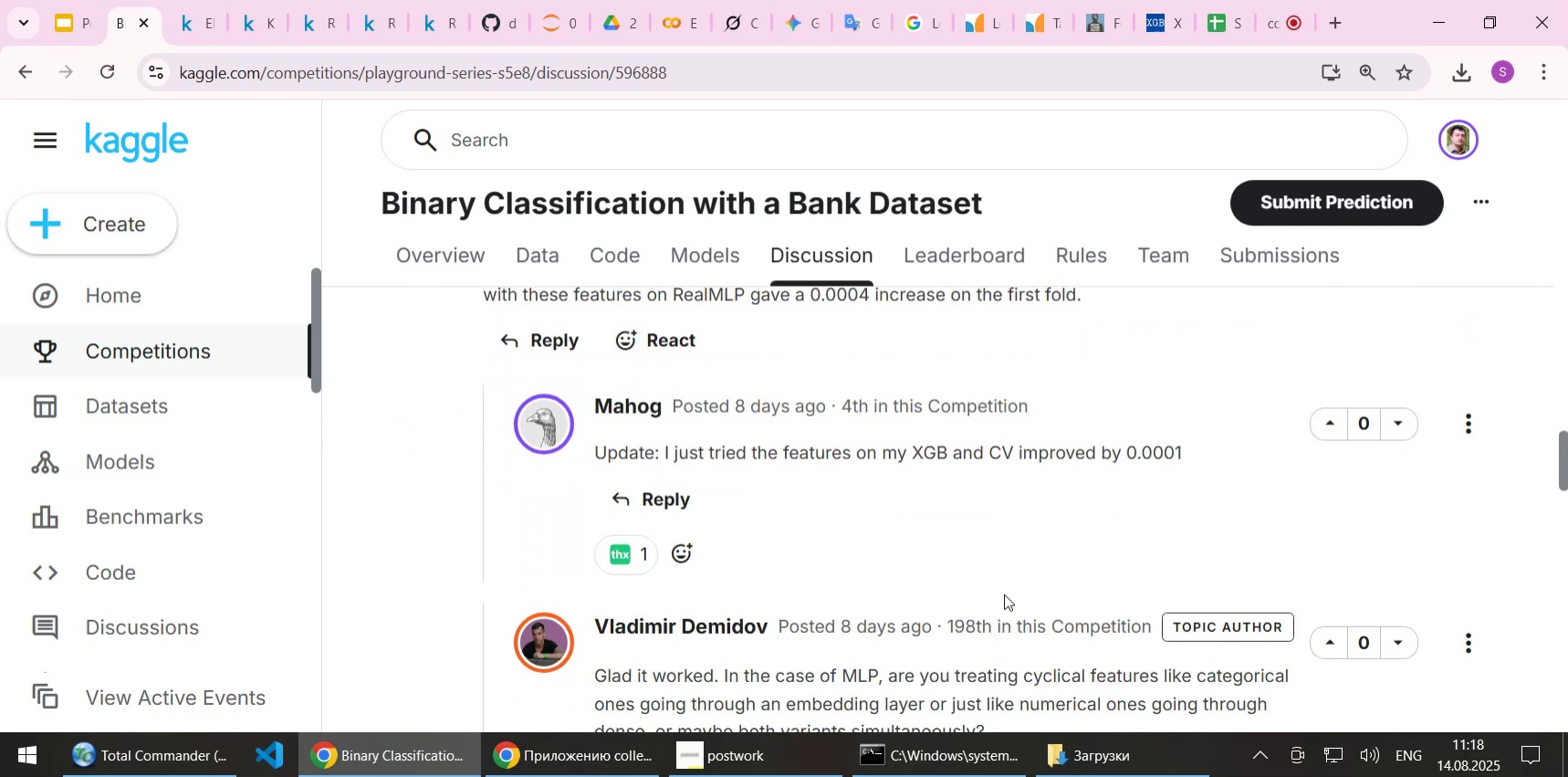 
scroll: coordinate [1004, 593], scroll_direction: none, amount: 0.0
 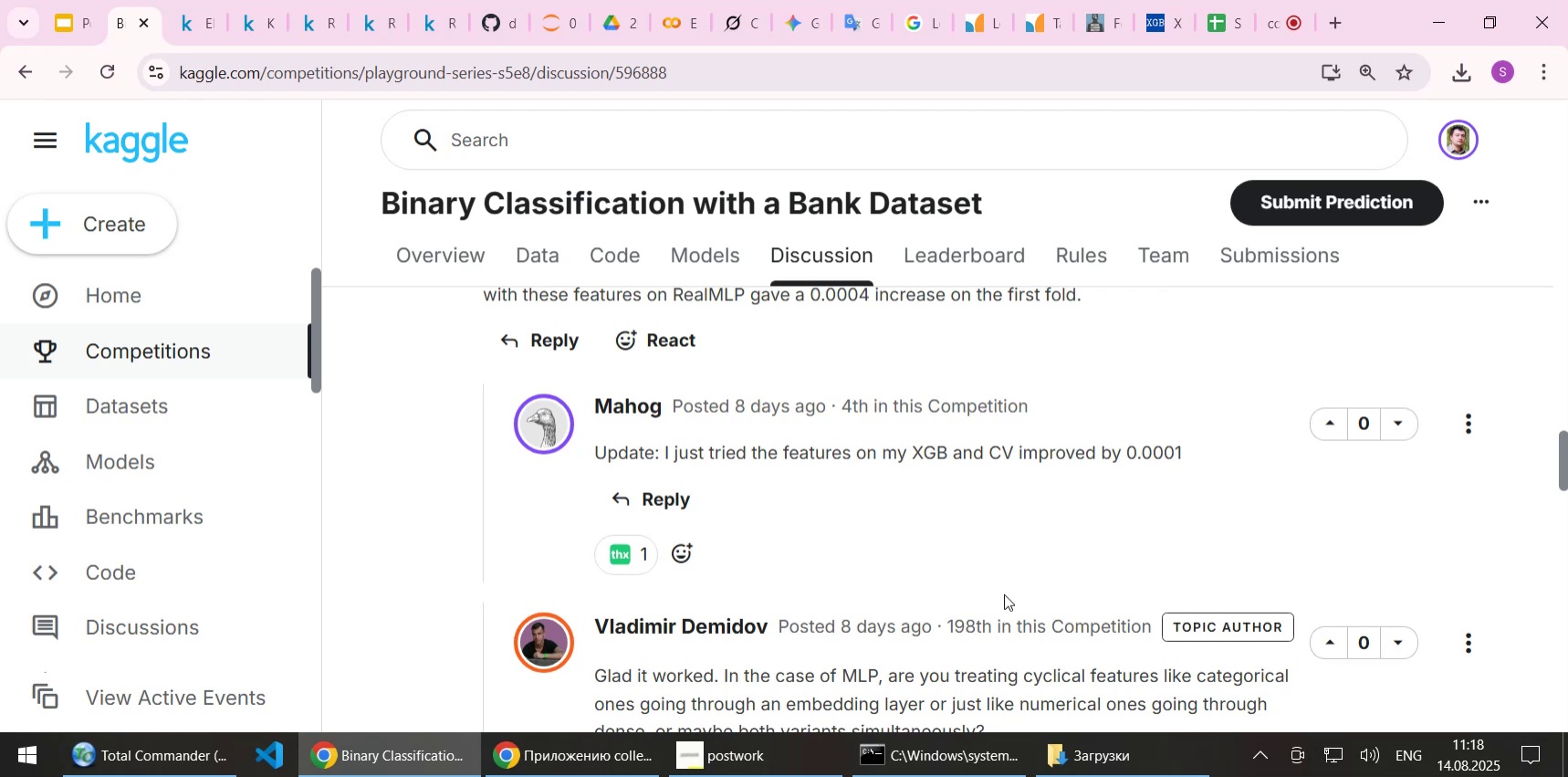 
scroll: coordinate [1004, 593], scroll_direction: down, amount: 2.0
 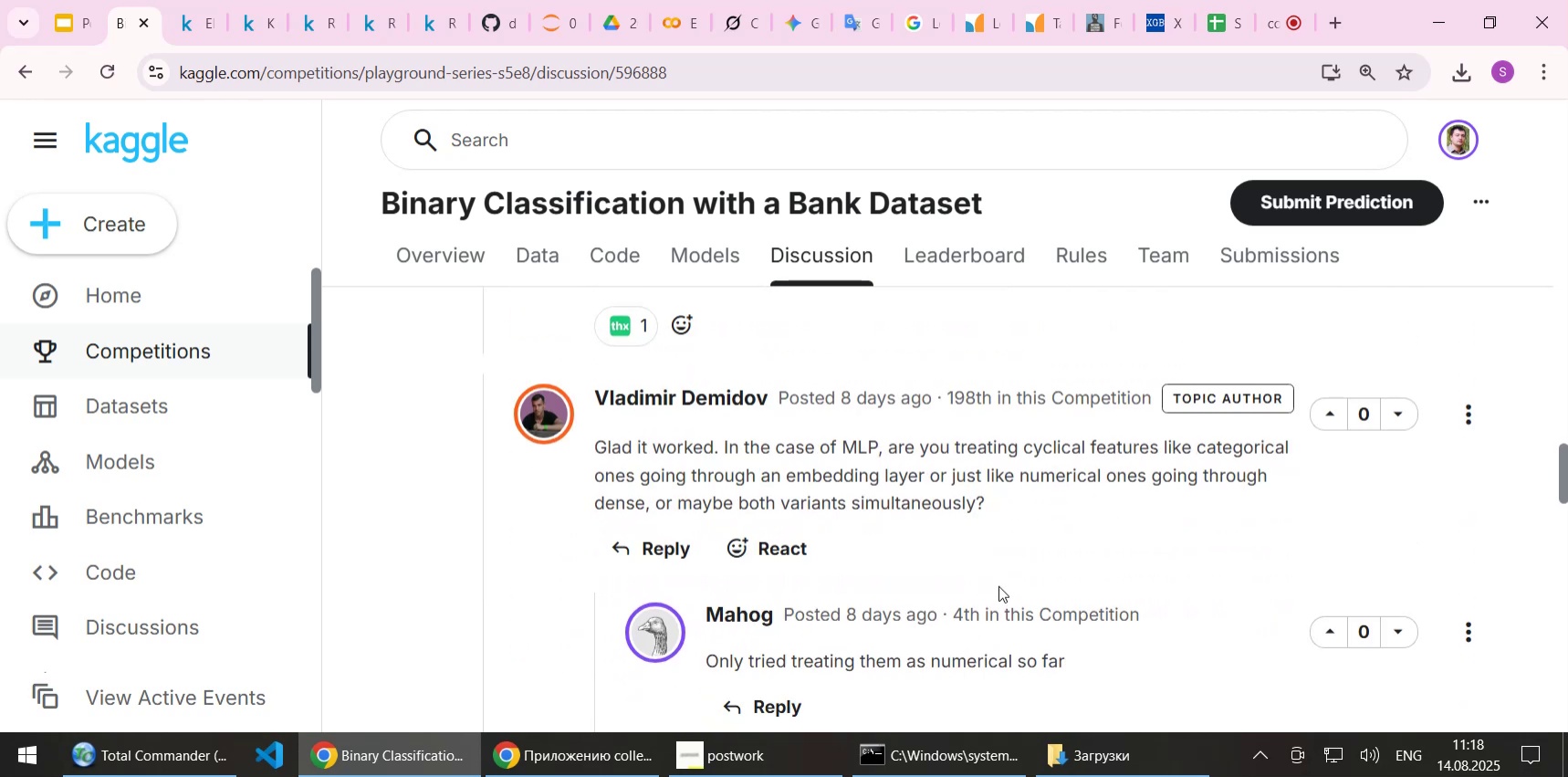 
scroll: coordinate [998, 582], scroll_direction: up, amount: 1.0
 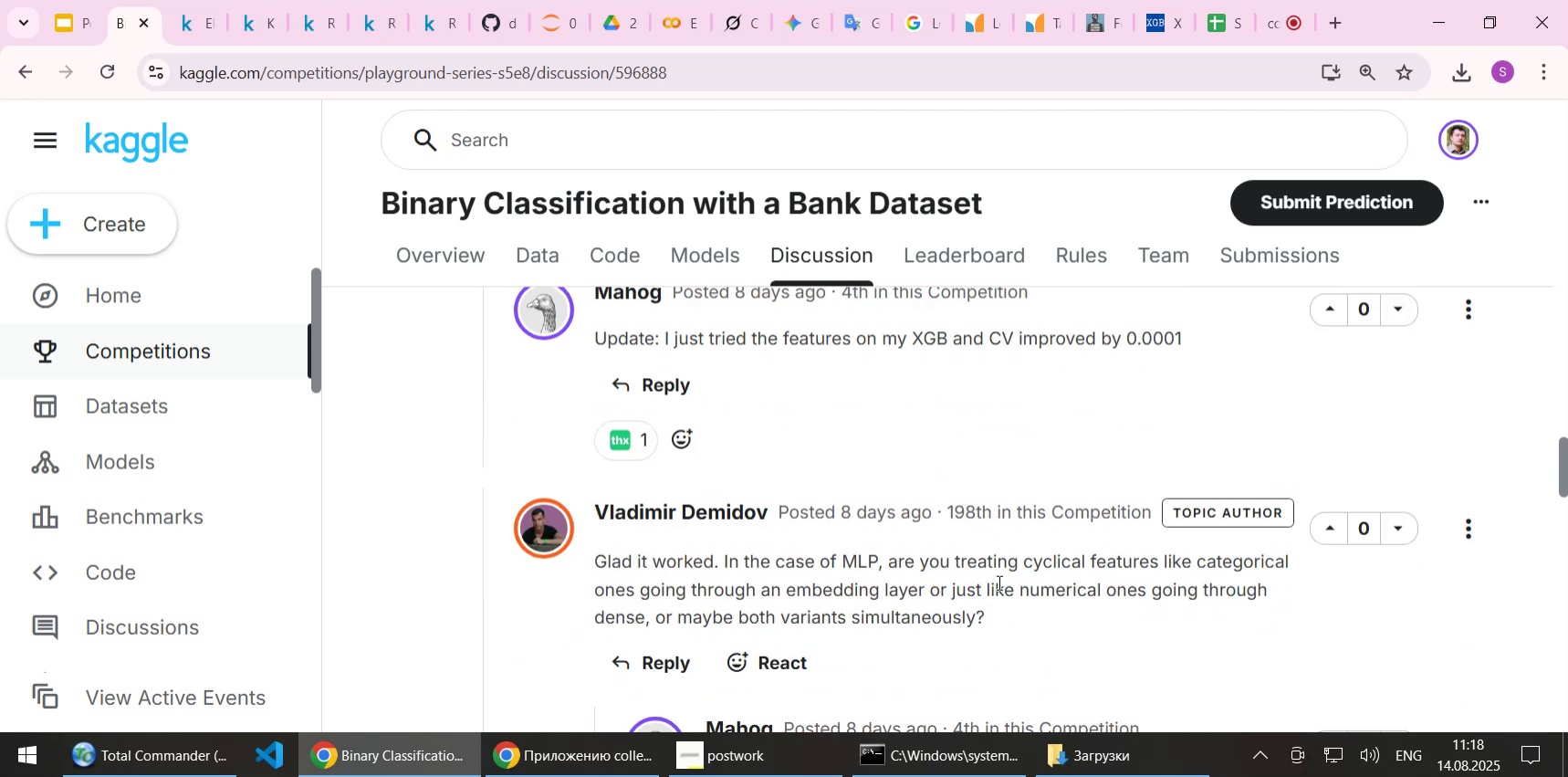 
scroll: coordinate [998, 582], scroll_direction: down, amount: 1.0
 